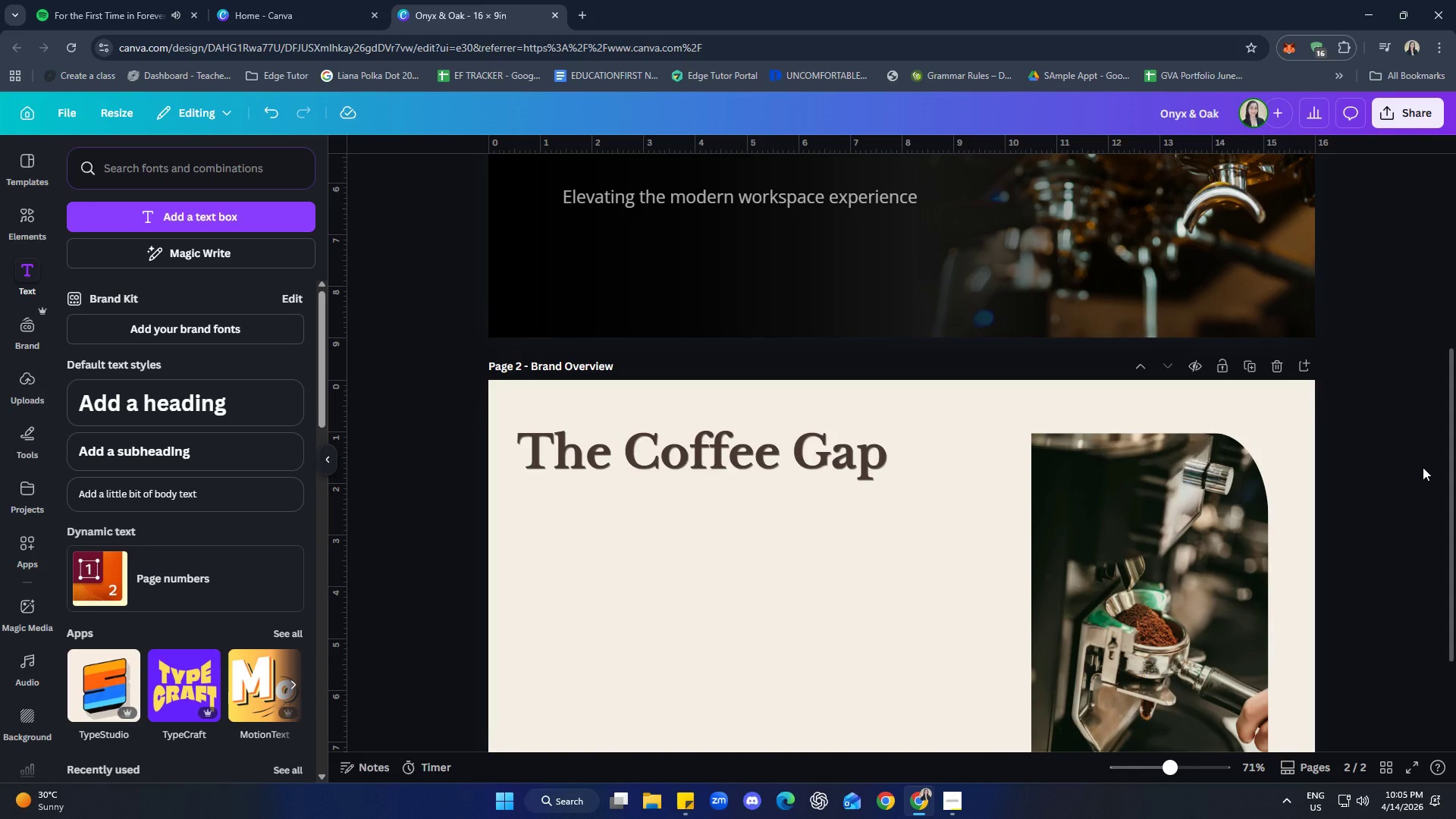 
scroll: coordinate [1417, 478], scroll_direction: down, amount: 2.0
 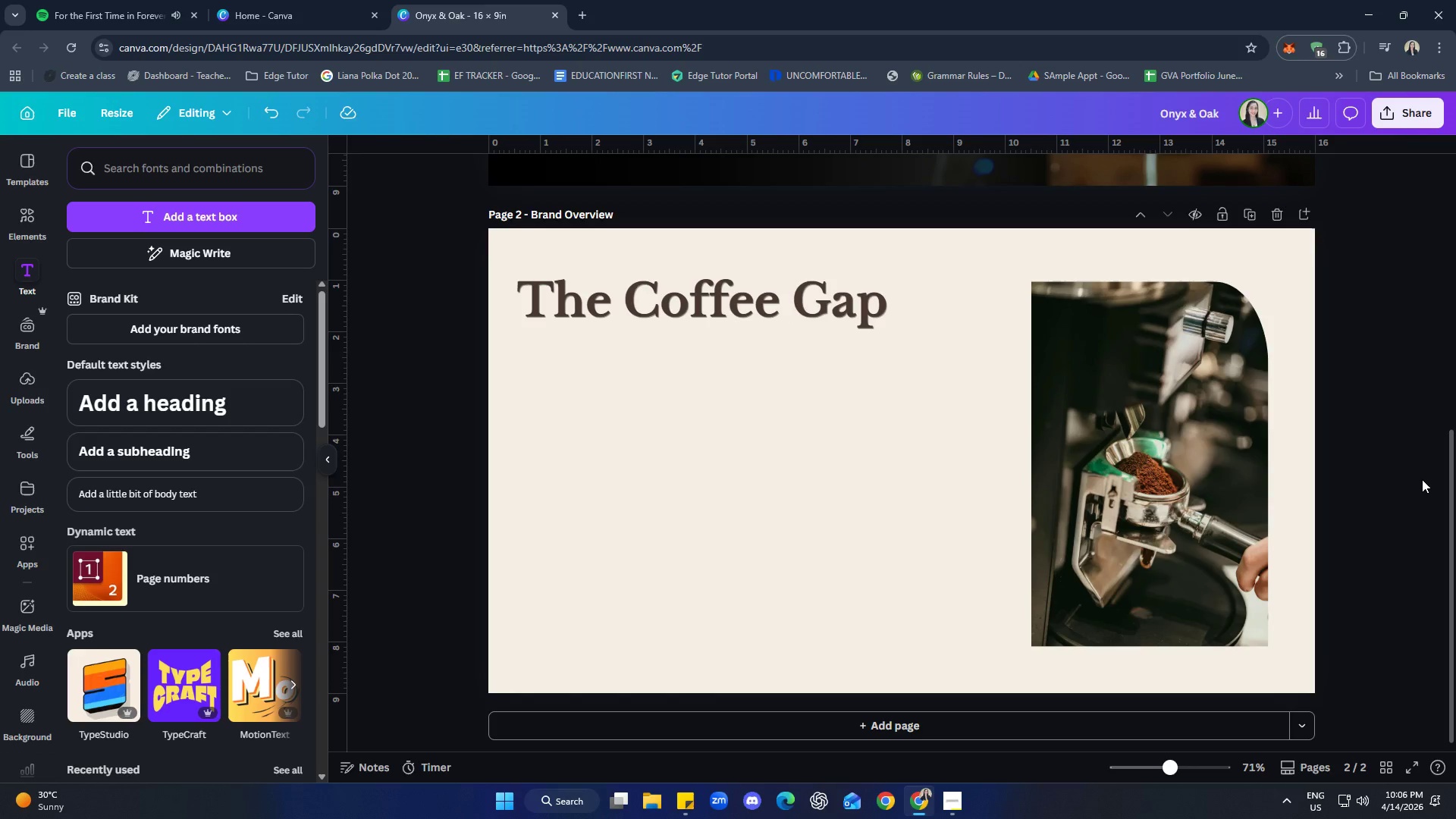 
wait(6.62)
 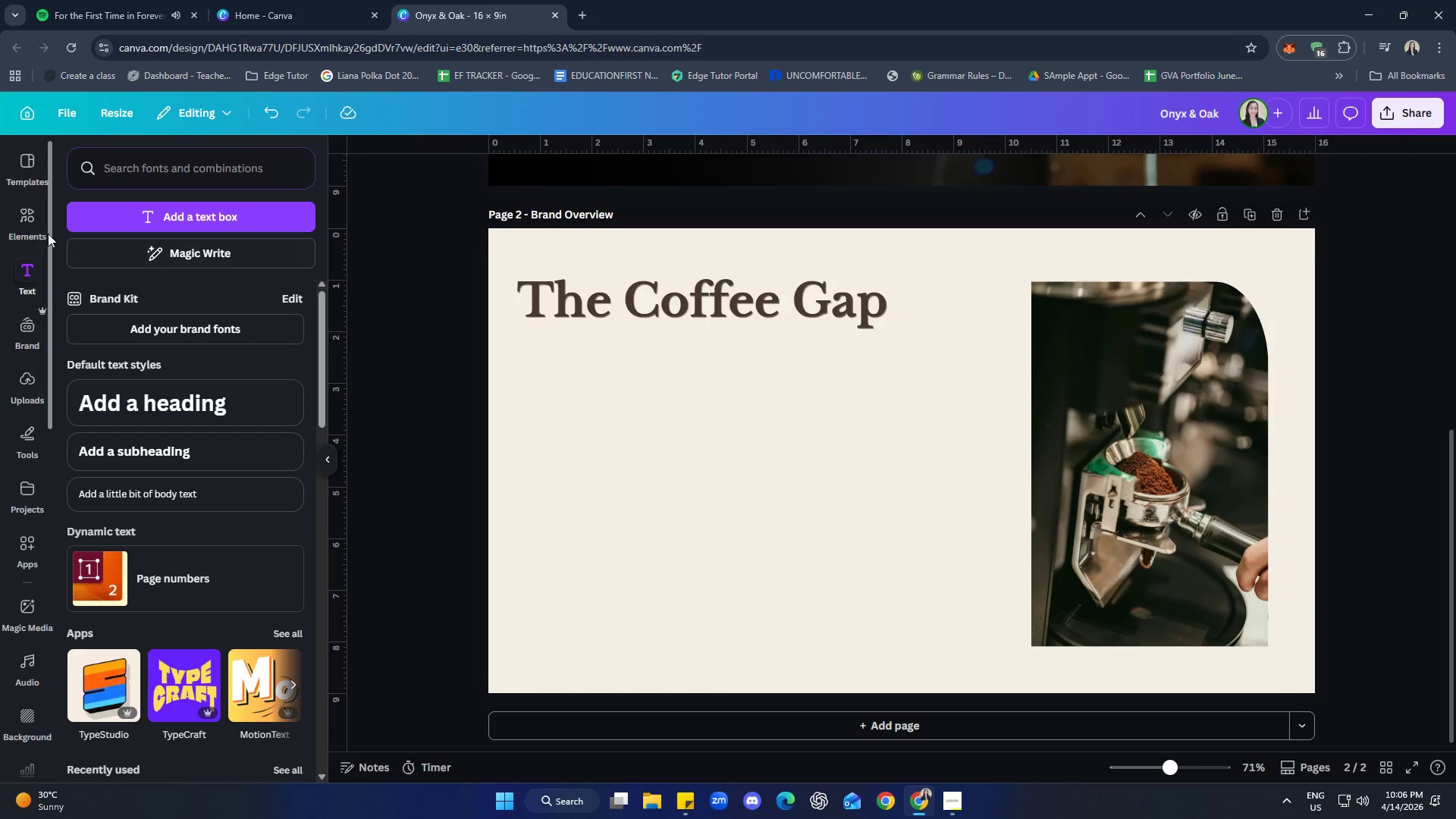 
left_click([39, 233])
 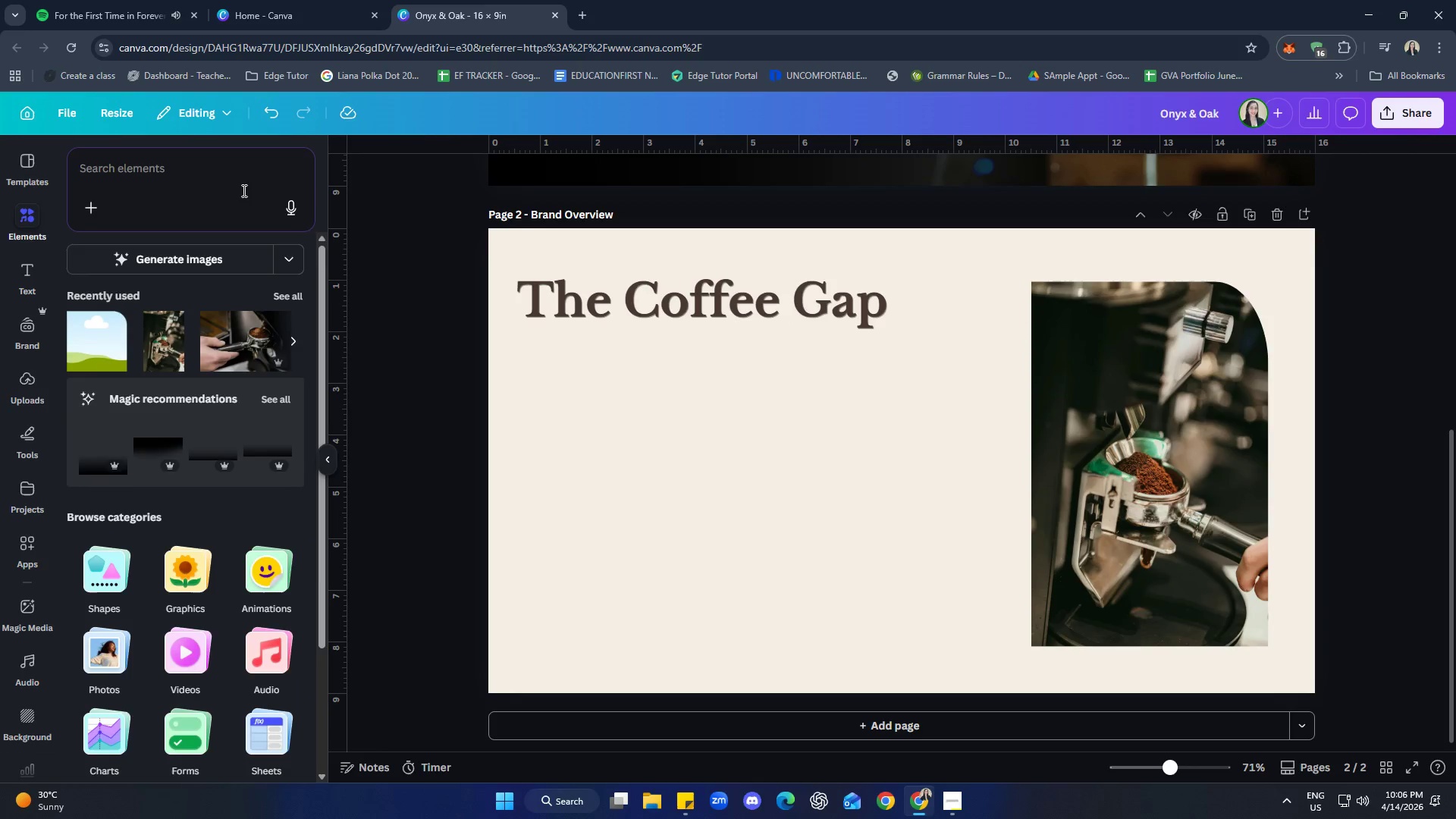 
scroll: coordinate [139, 303], scroll_direction: up, amount: 2.0
 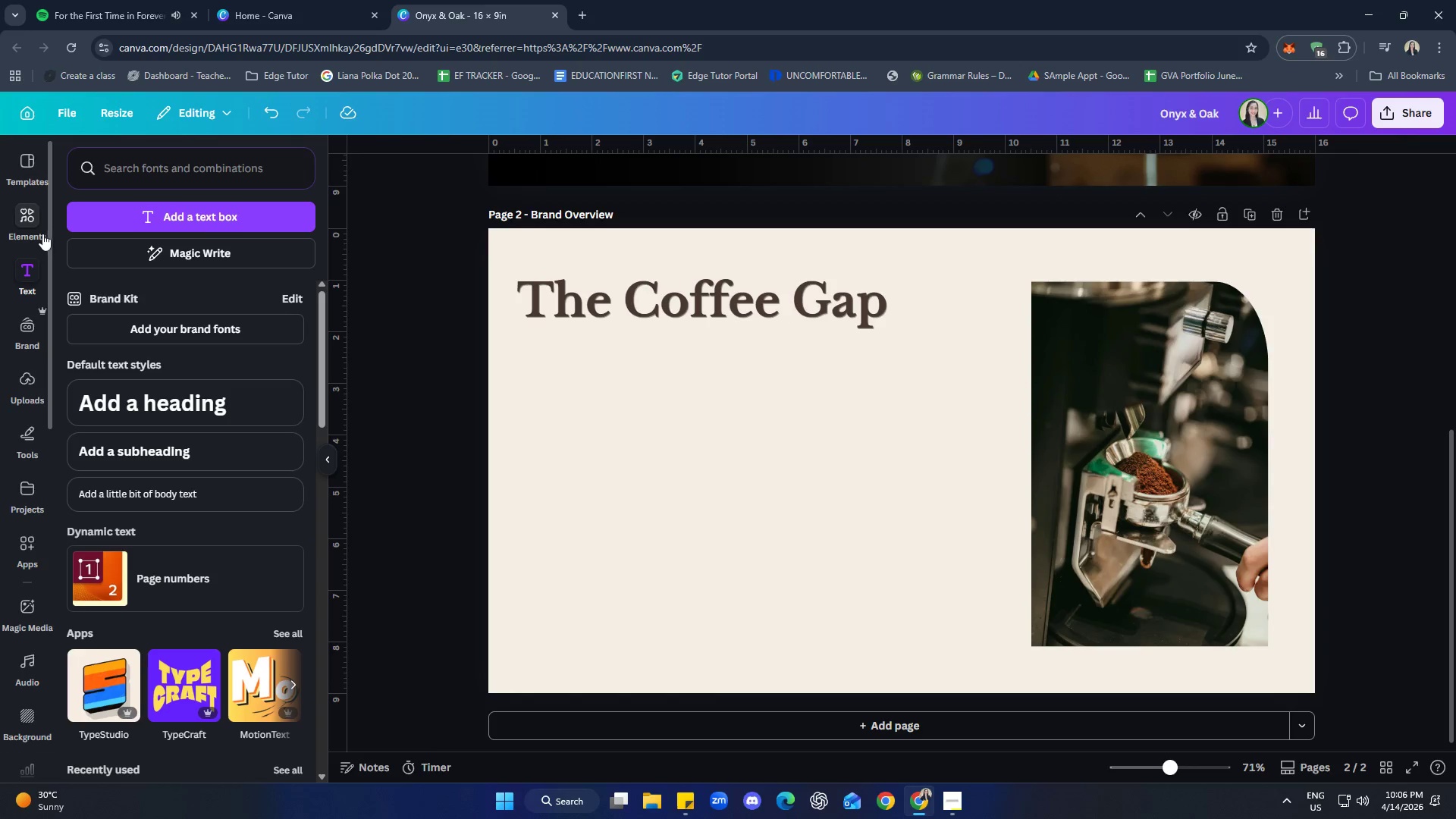 
left_click([241, 184])
 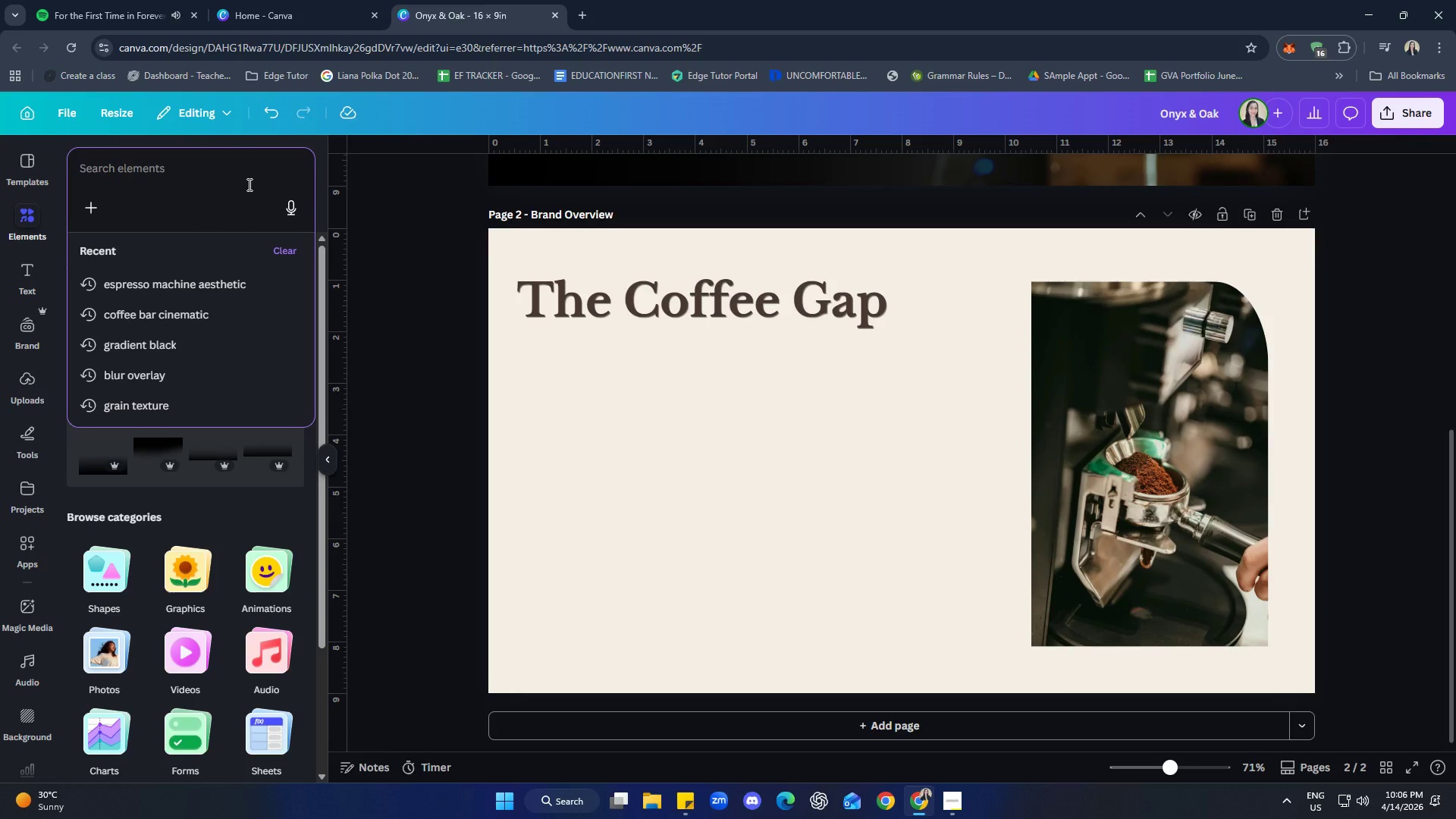 
type(THIN L)
key(Backspace)
key(Backspace)
key(Backspace)
key(Backspace)
key(Backspace)
type(hin line de)
key(Backspace)
type(ivider)
 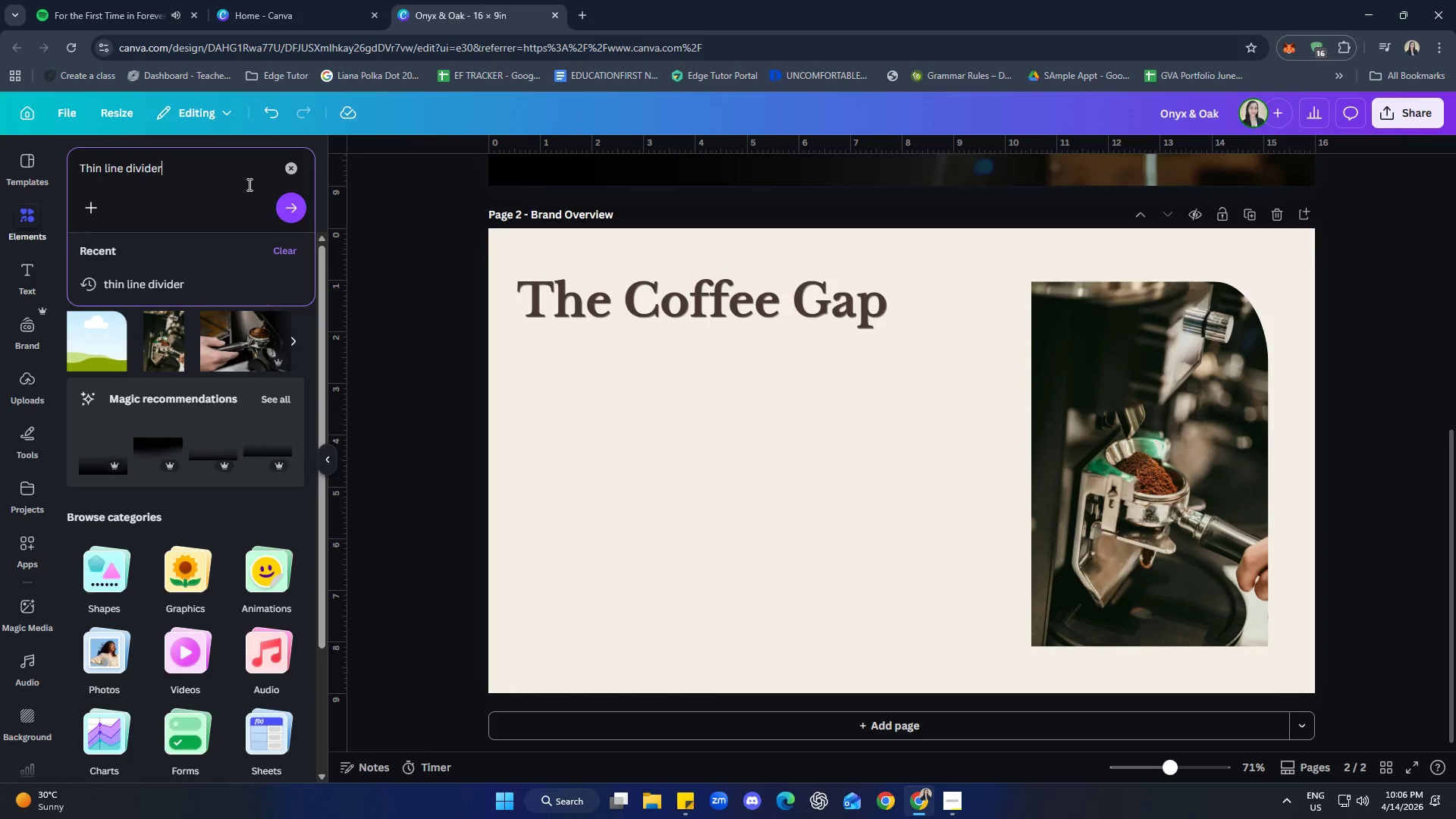 
key(Enter)
 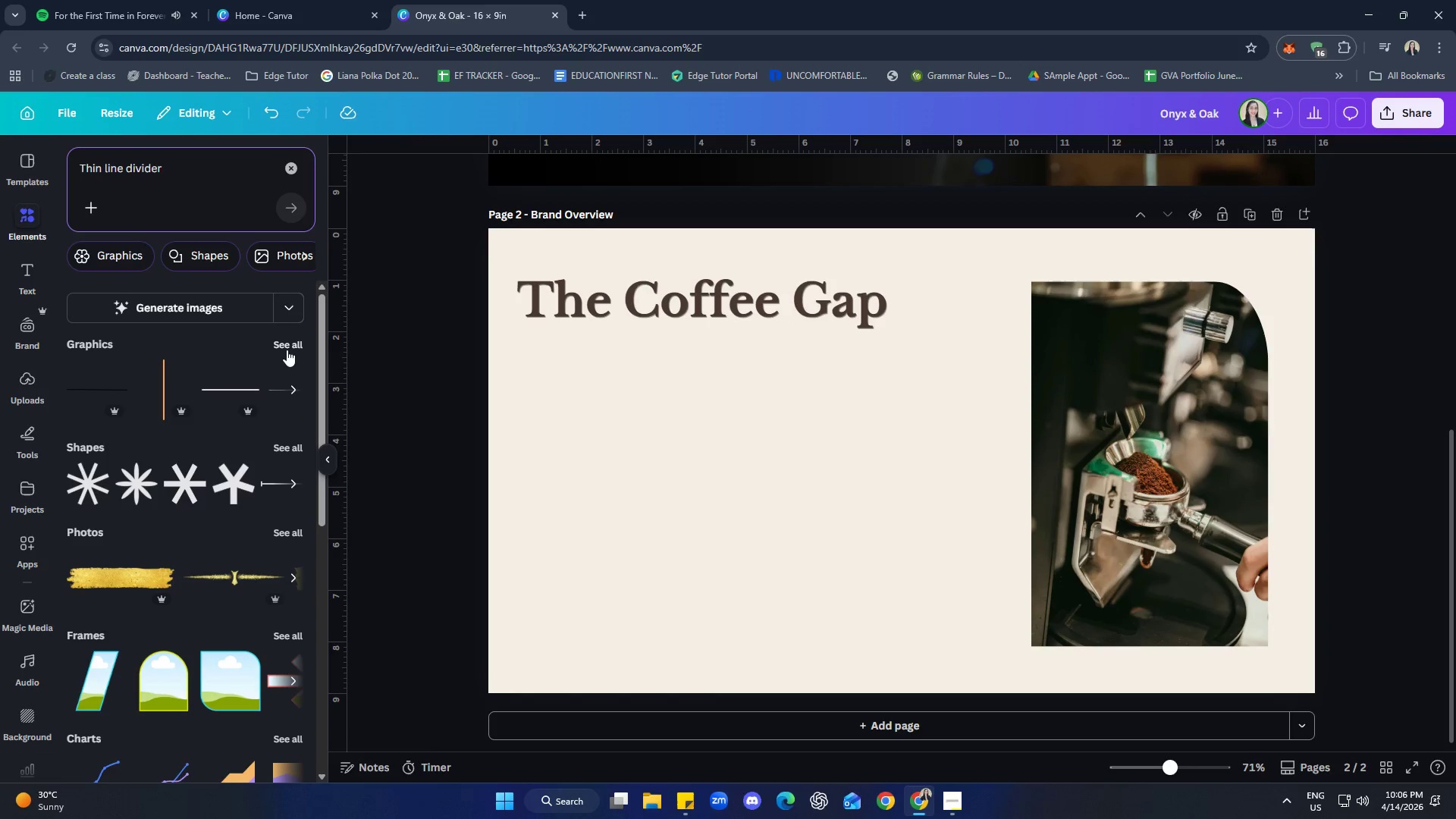 
left_click([190, 180])
 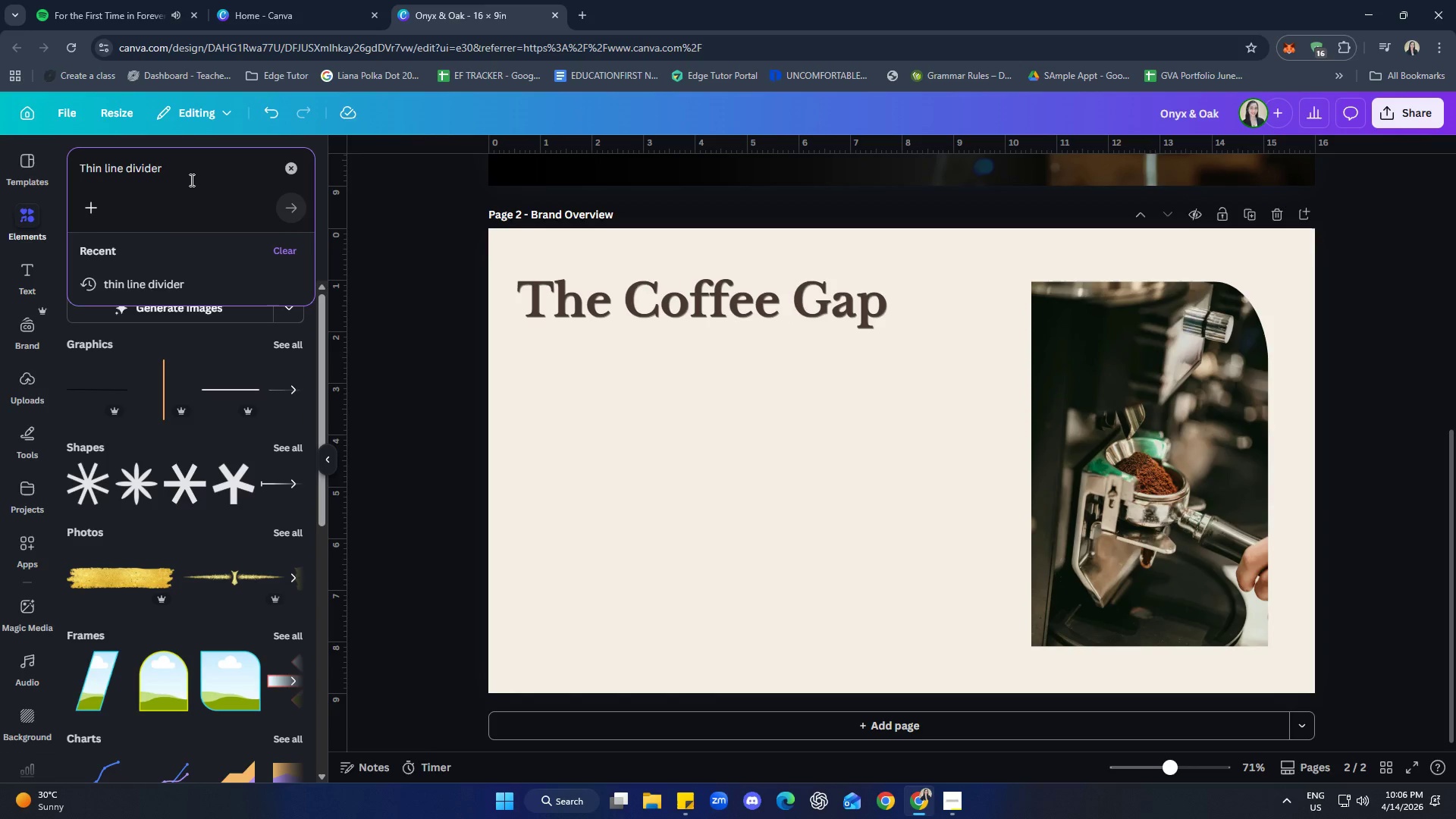 
type( with a leag)
key(Backspace)
type(f)
 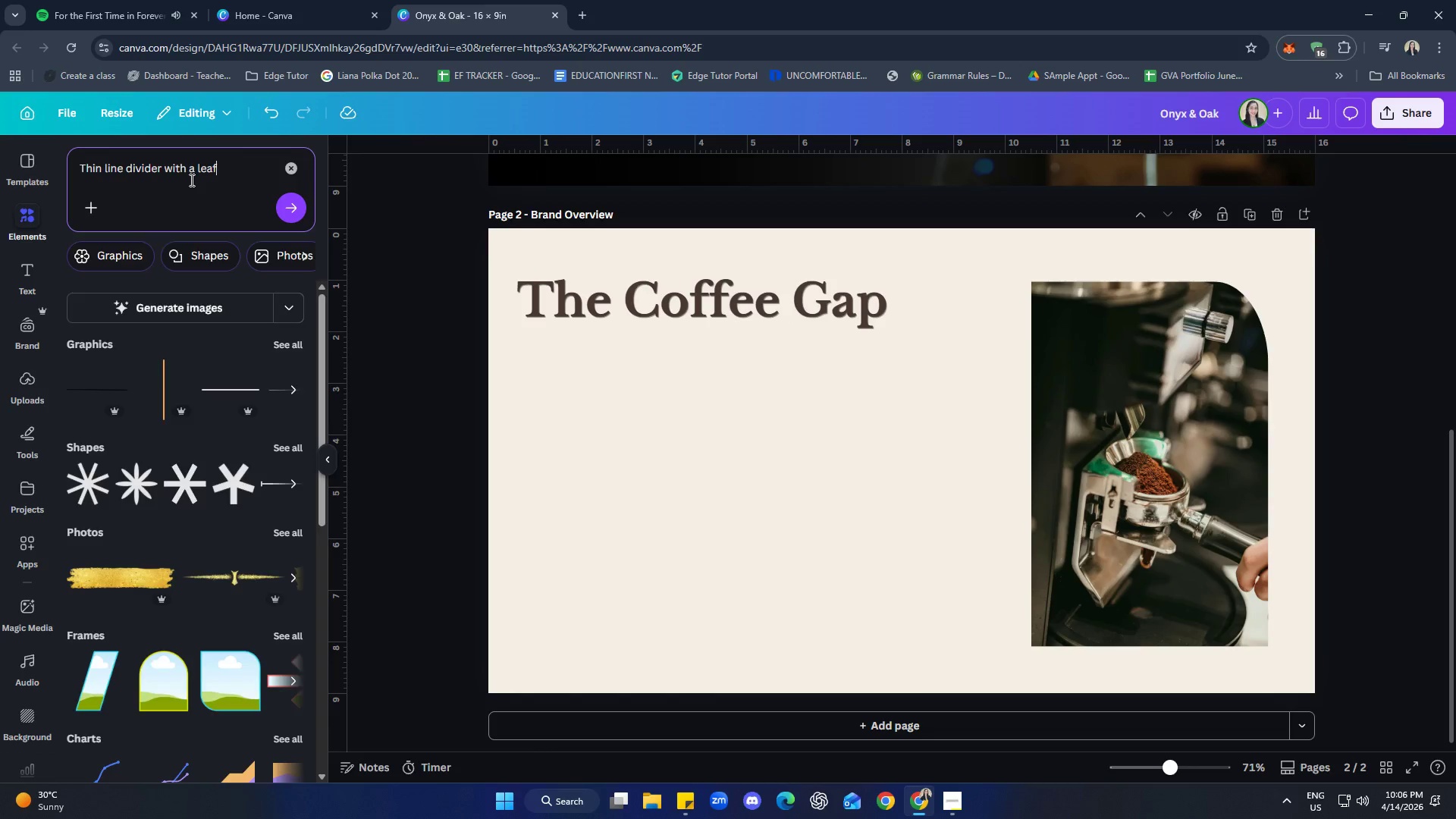 
key(Enter)
 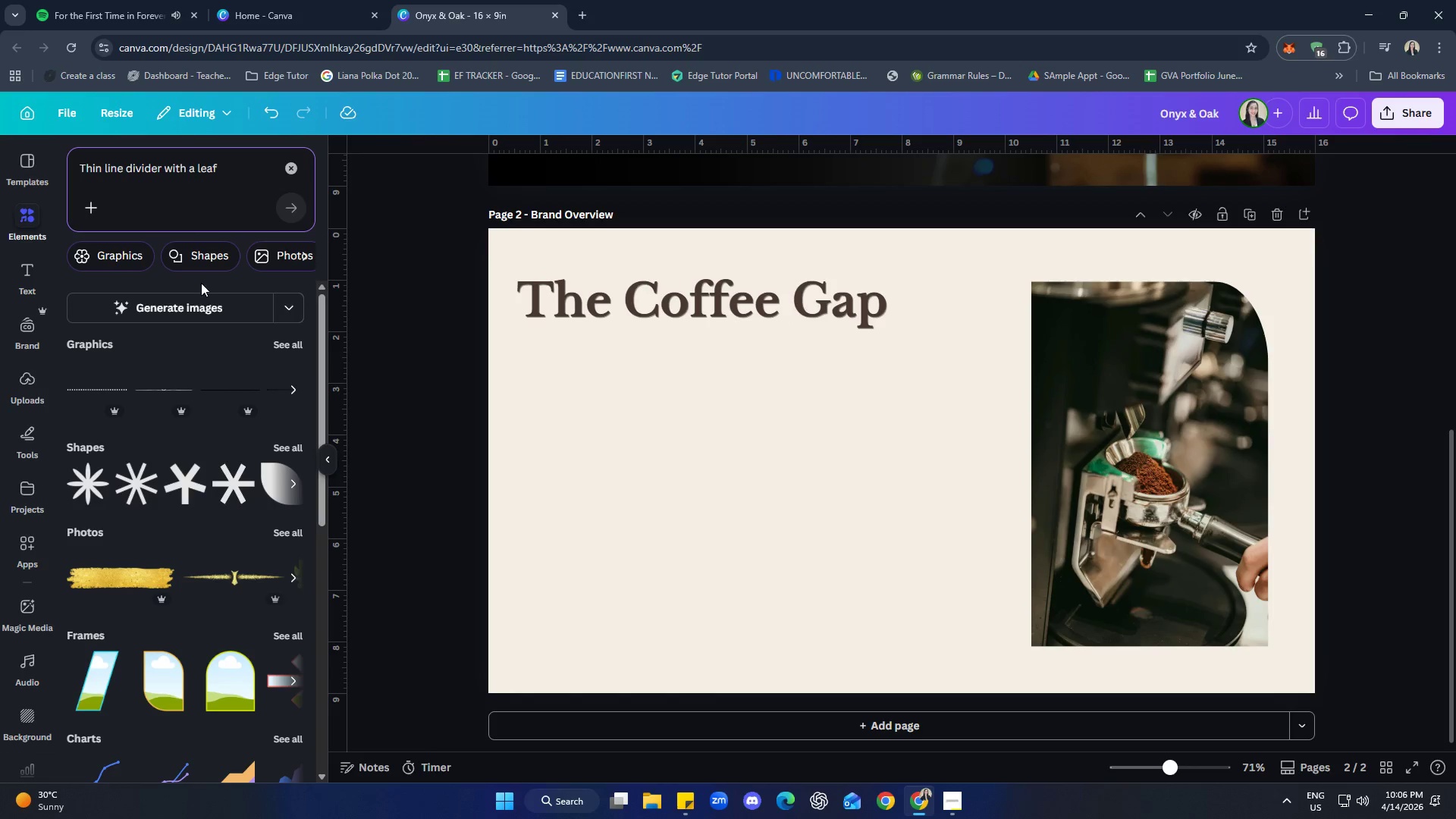 
left_click([281, 341])
 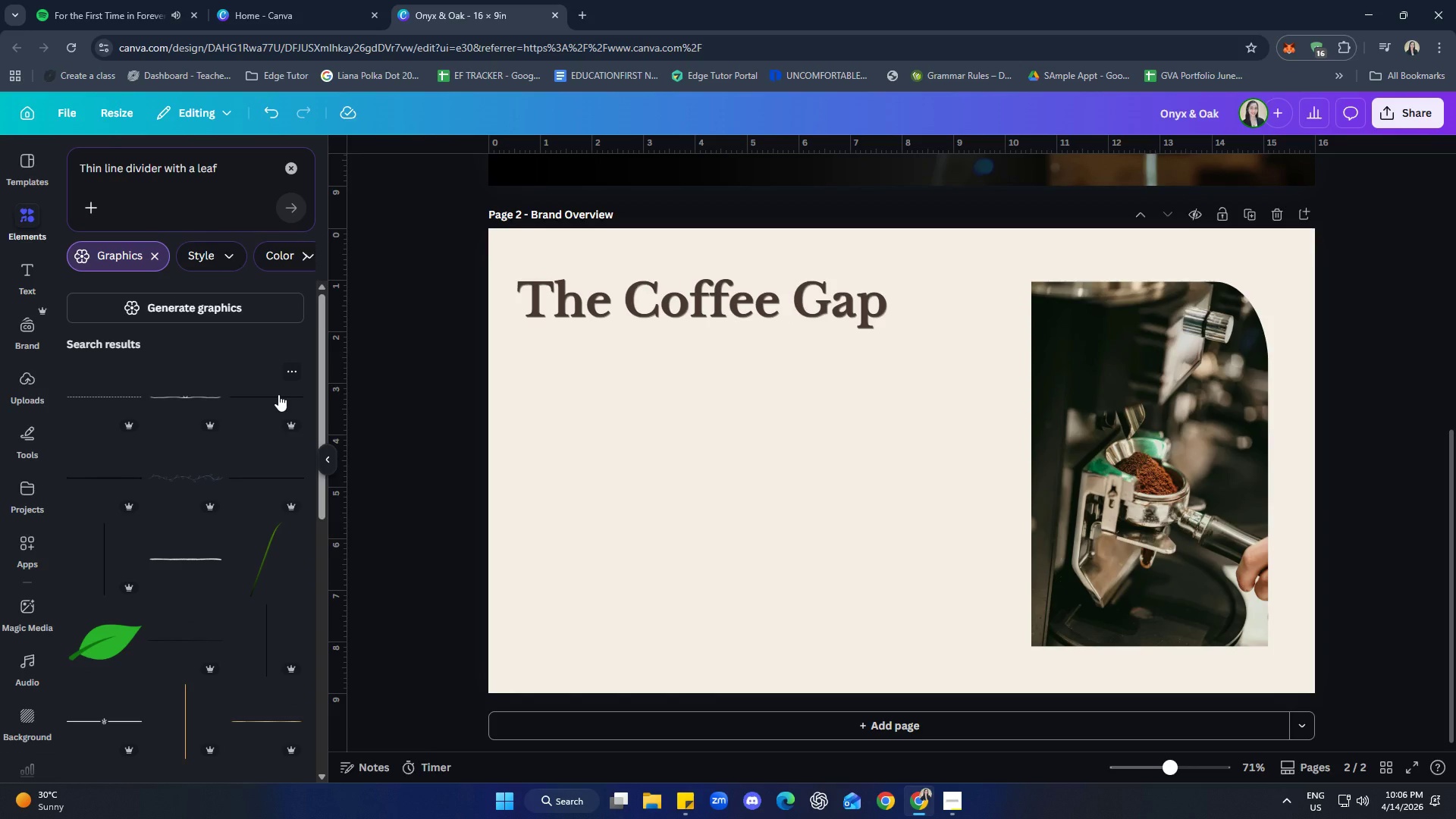 
scroll: coordinate [250, 422], scroll_direction: down, amount: 4.0
 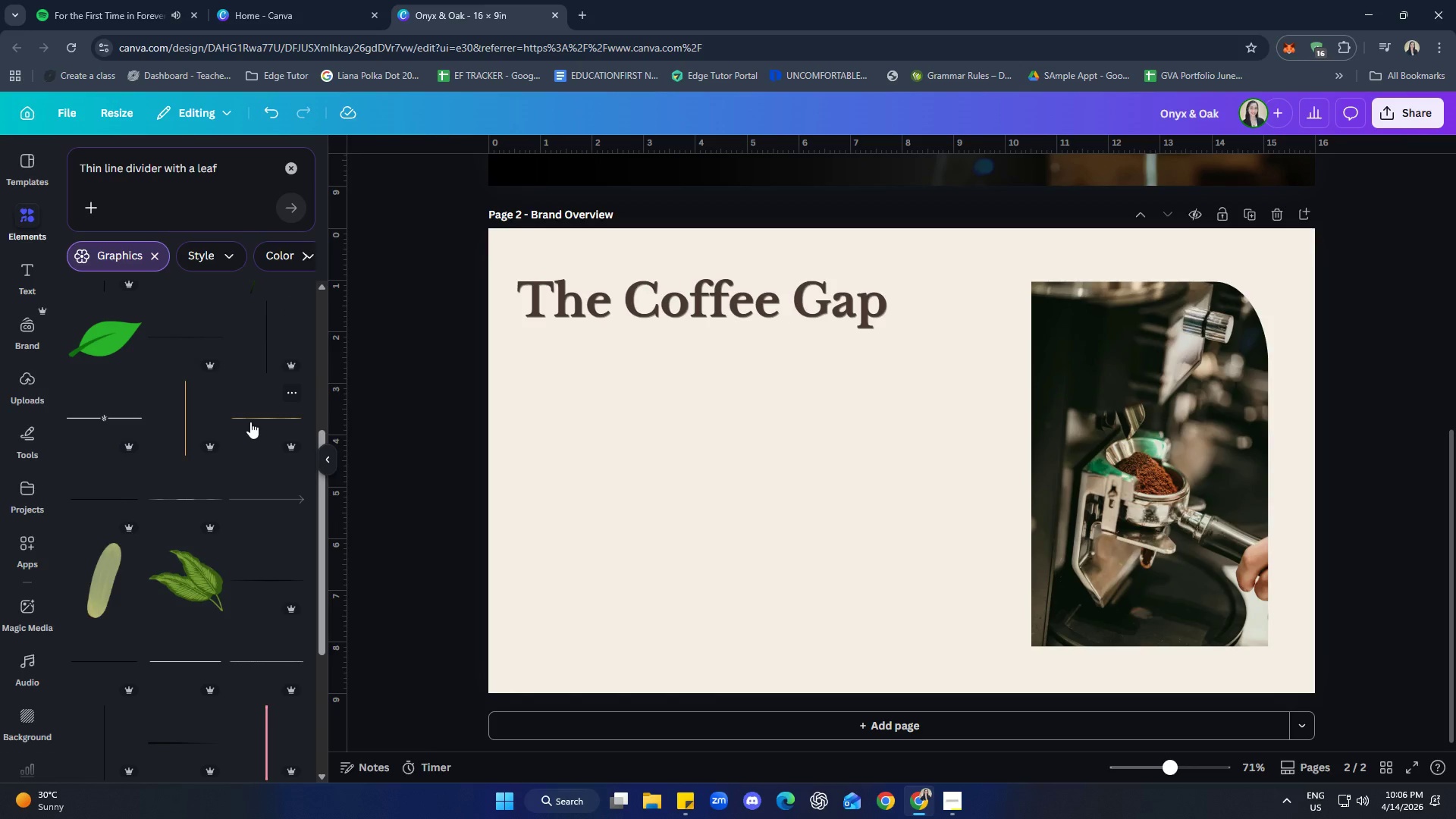 
scroll: coordinate [719, 524], scroll_direction: up, amount: 14.0
 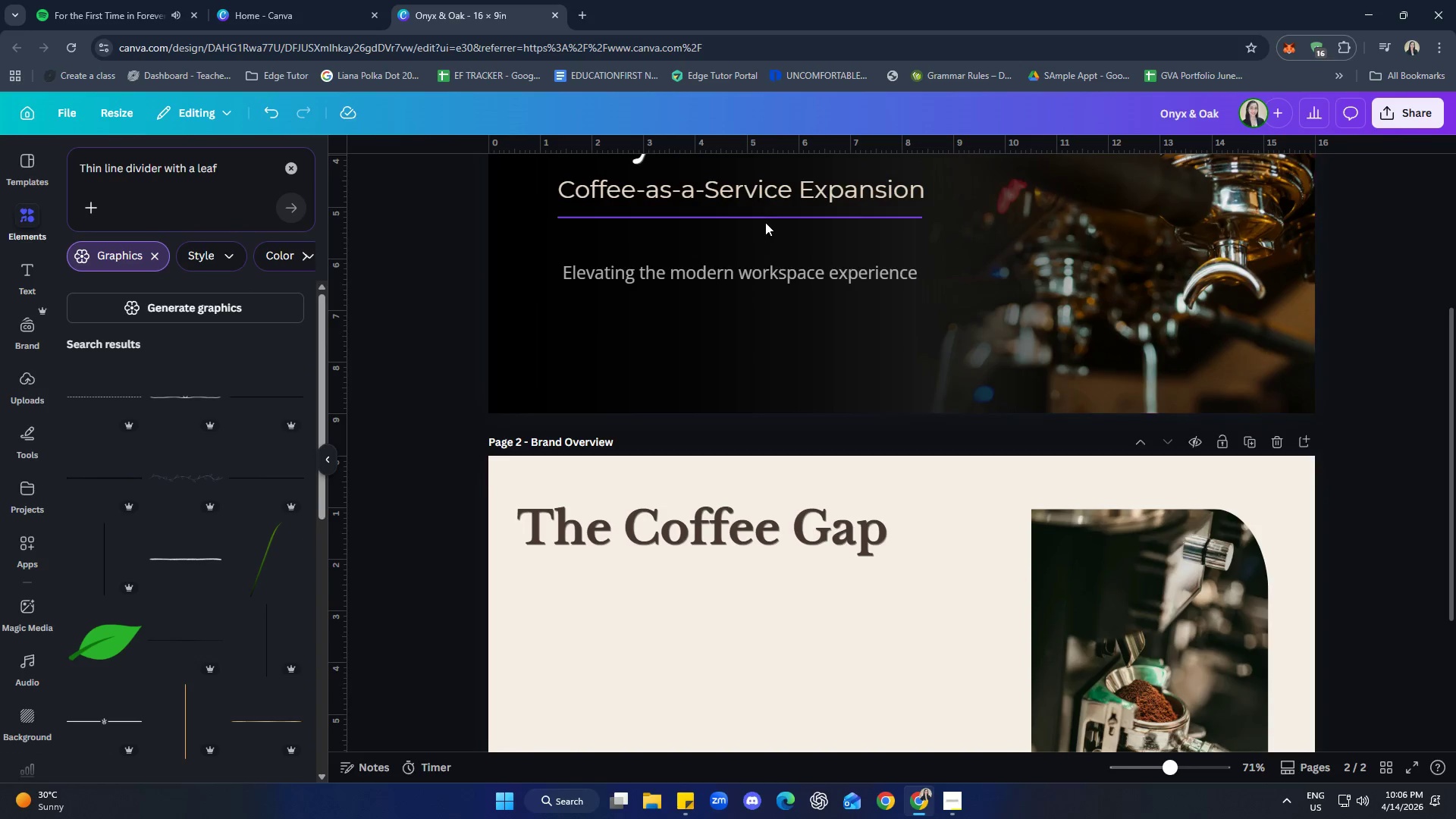 
left_click([769, 217])
 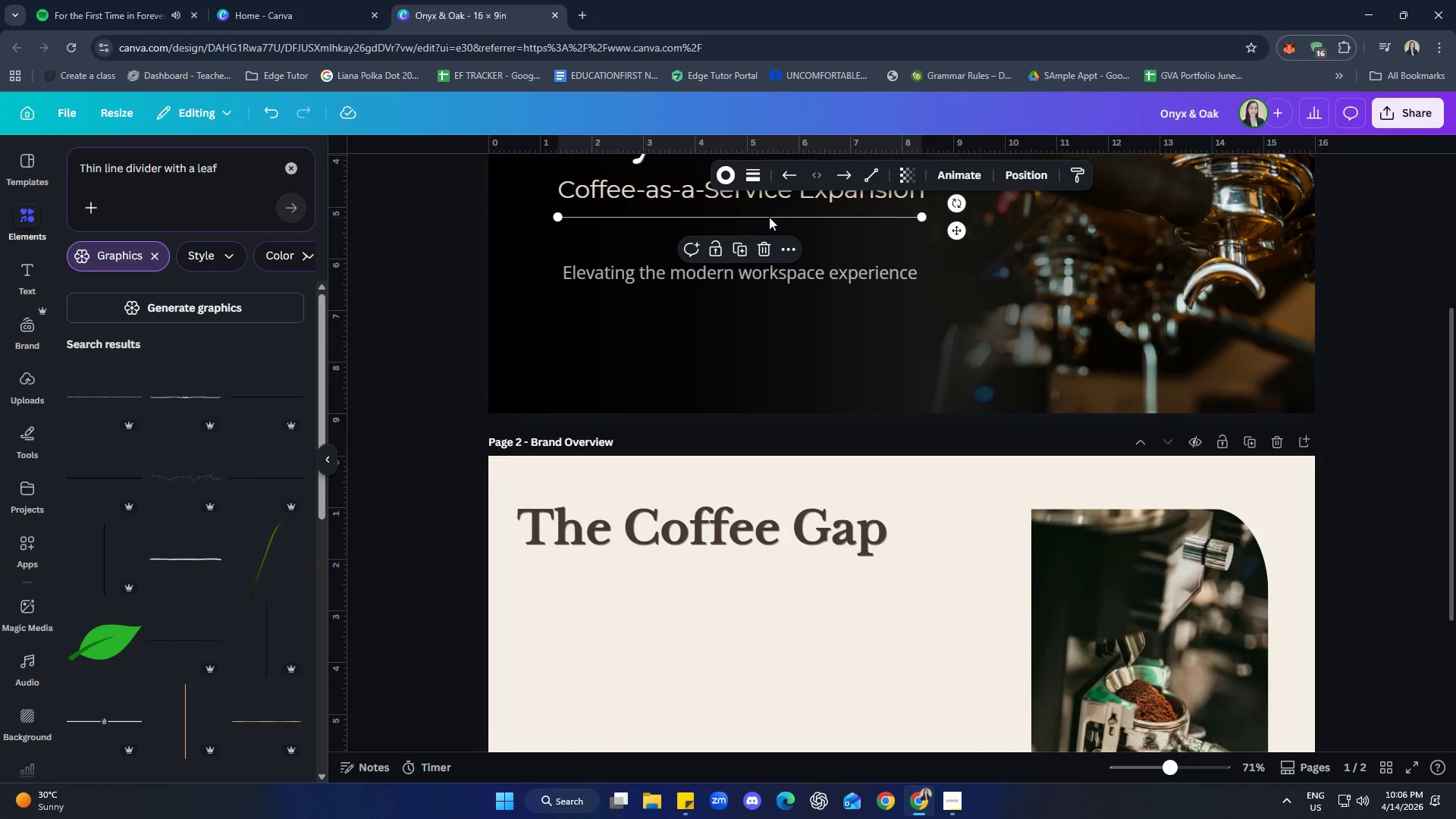 
key(Control+C)
 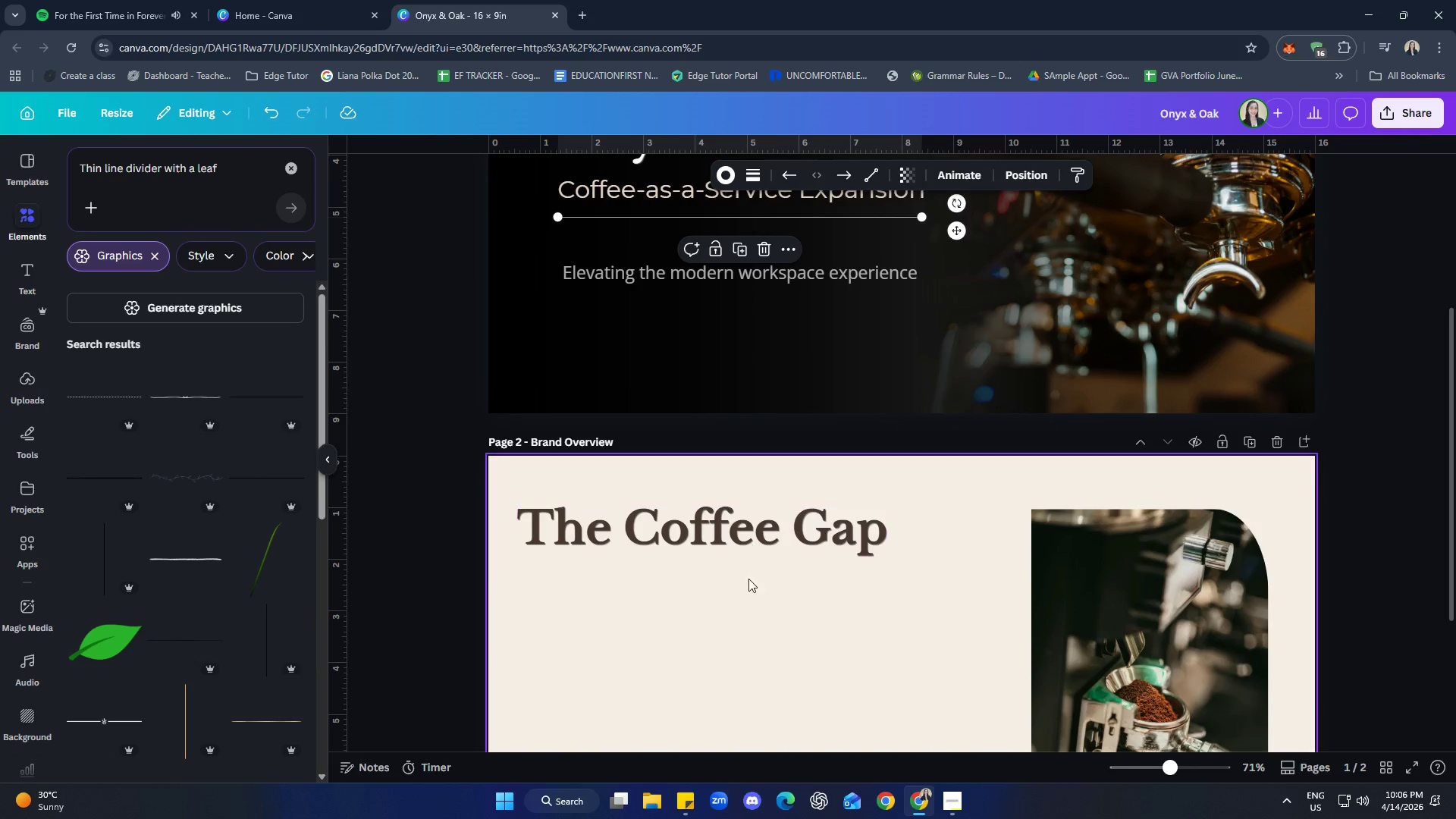 
left_click([763, 599])
 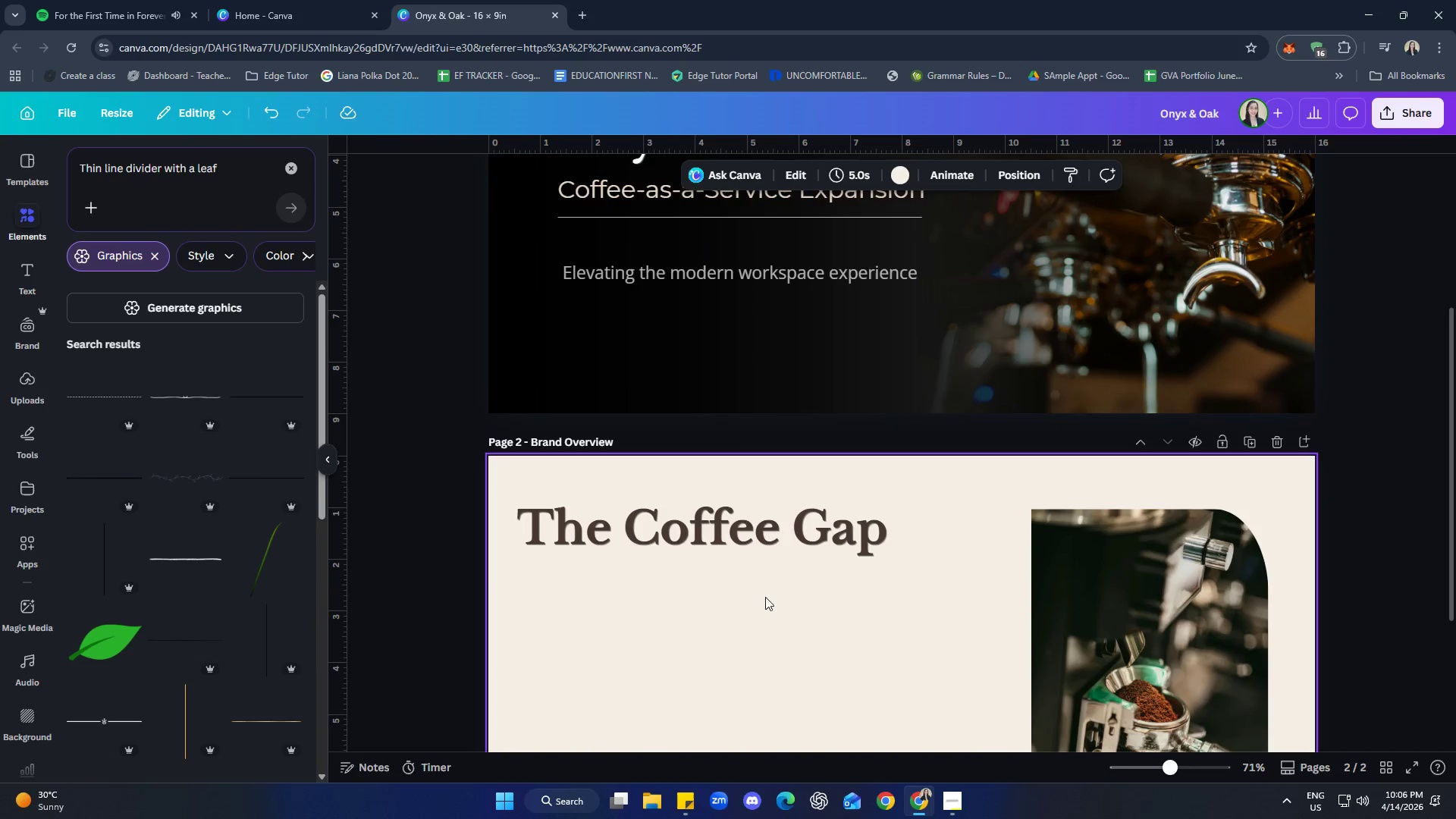 
key(Control+ControlLeft)
 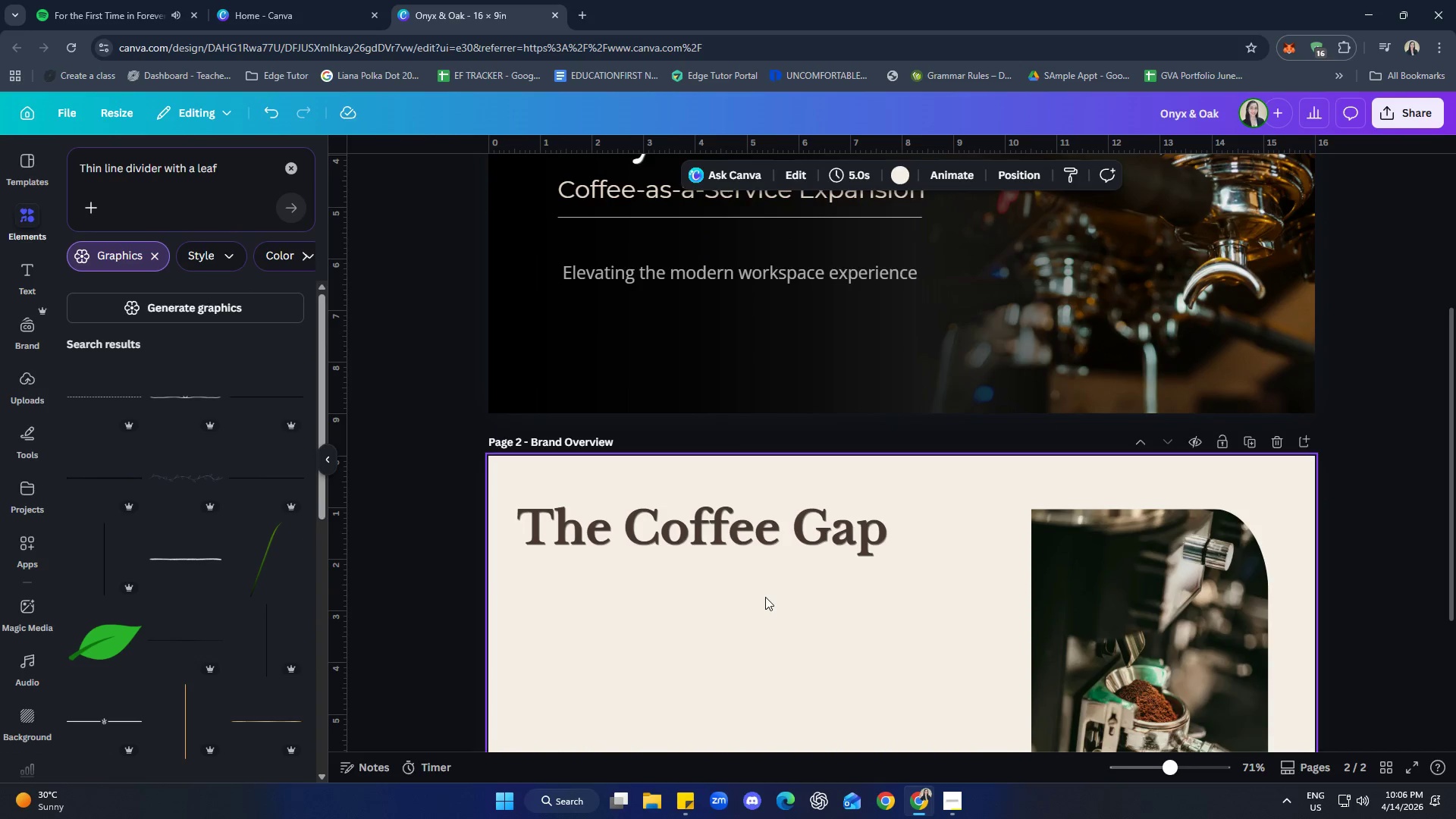 
key(Control+V)
 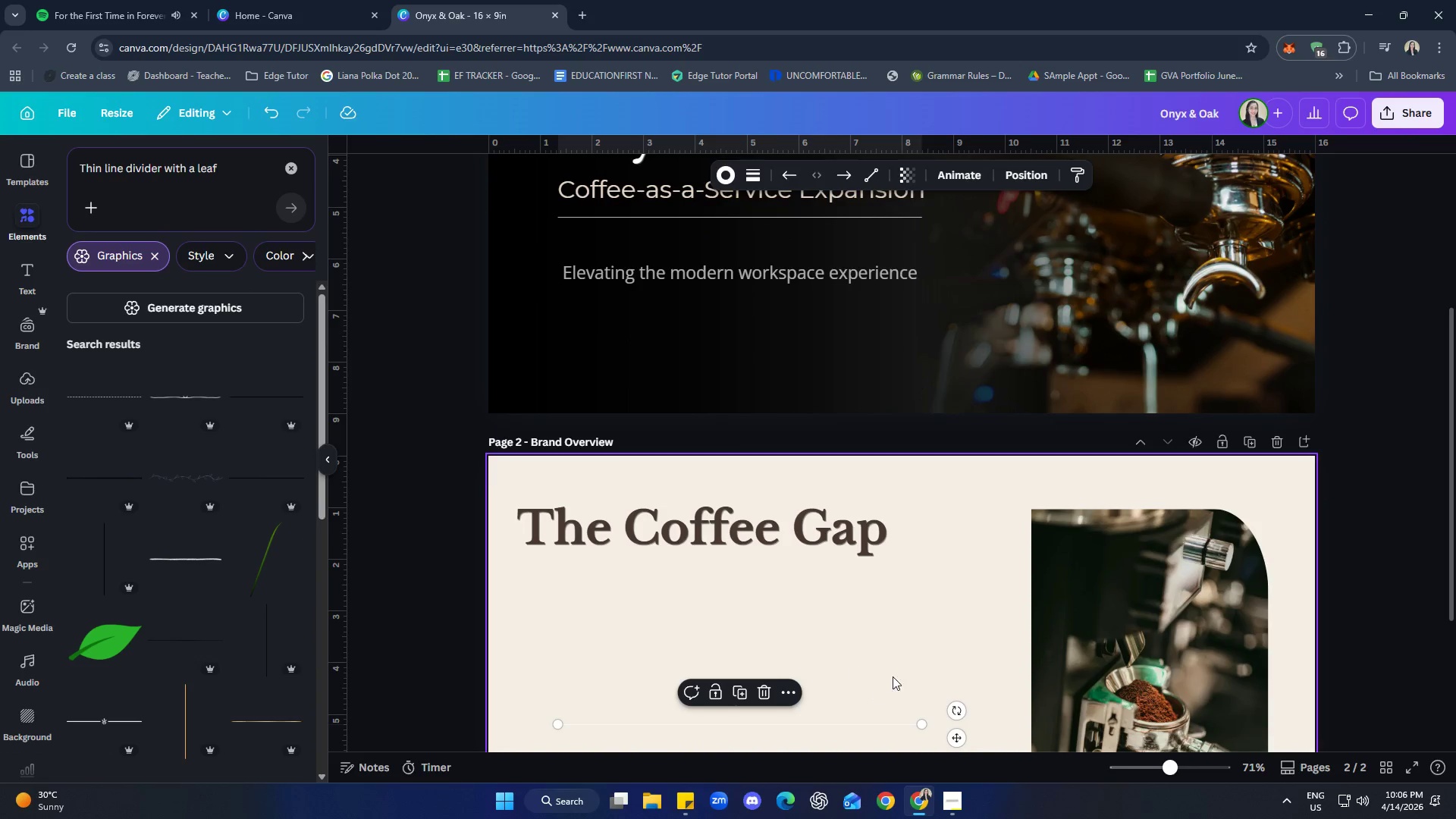 
scroll: coordinate [918, 651], scroll_direction: down, amount: 2.0
 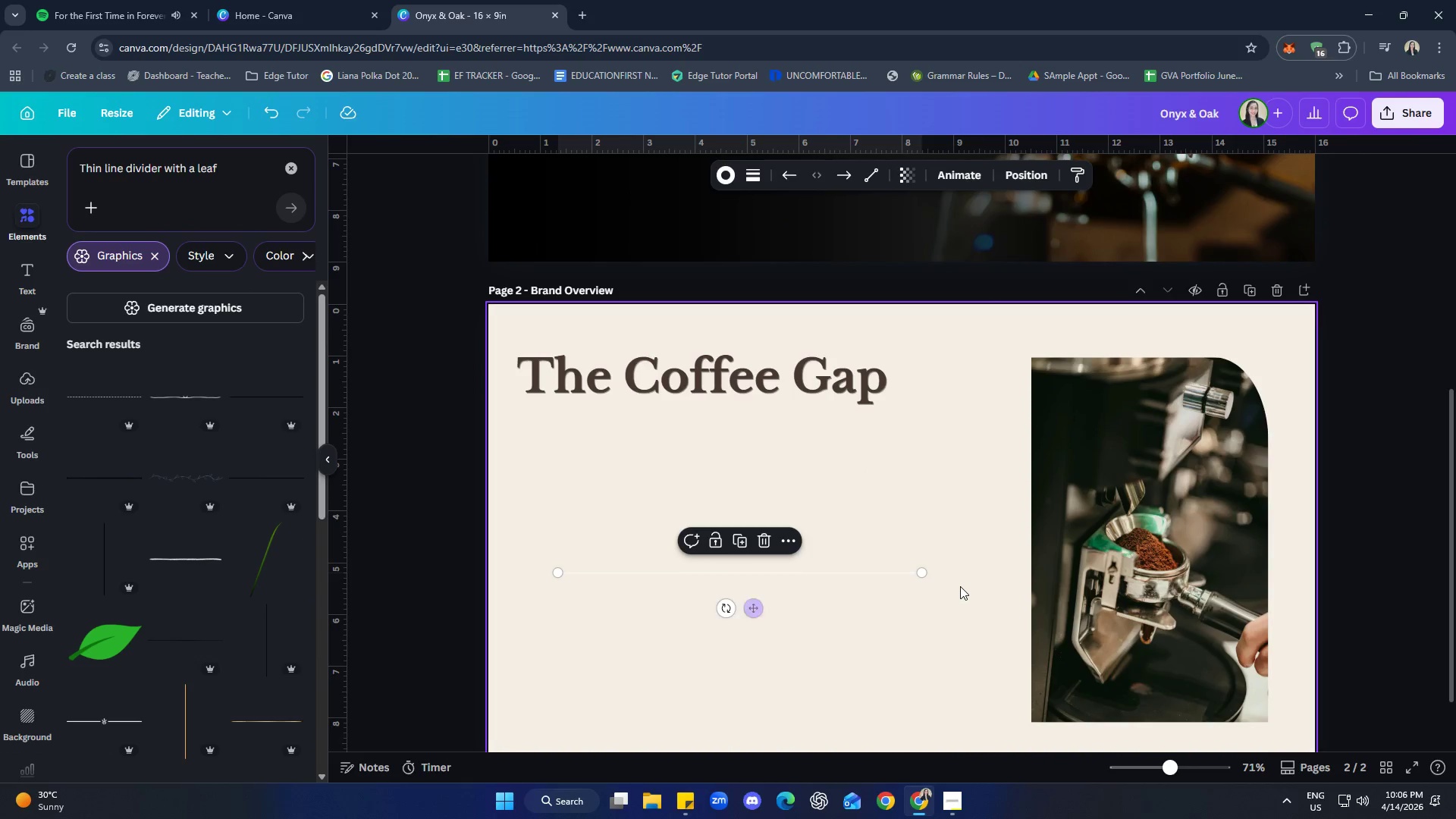 
left_click_drag(start_coordinate=[960, 586], to_coordinate=[915, 460])
 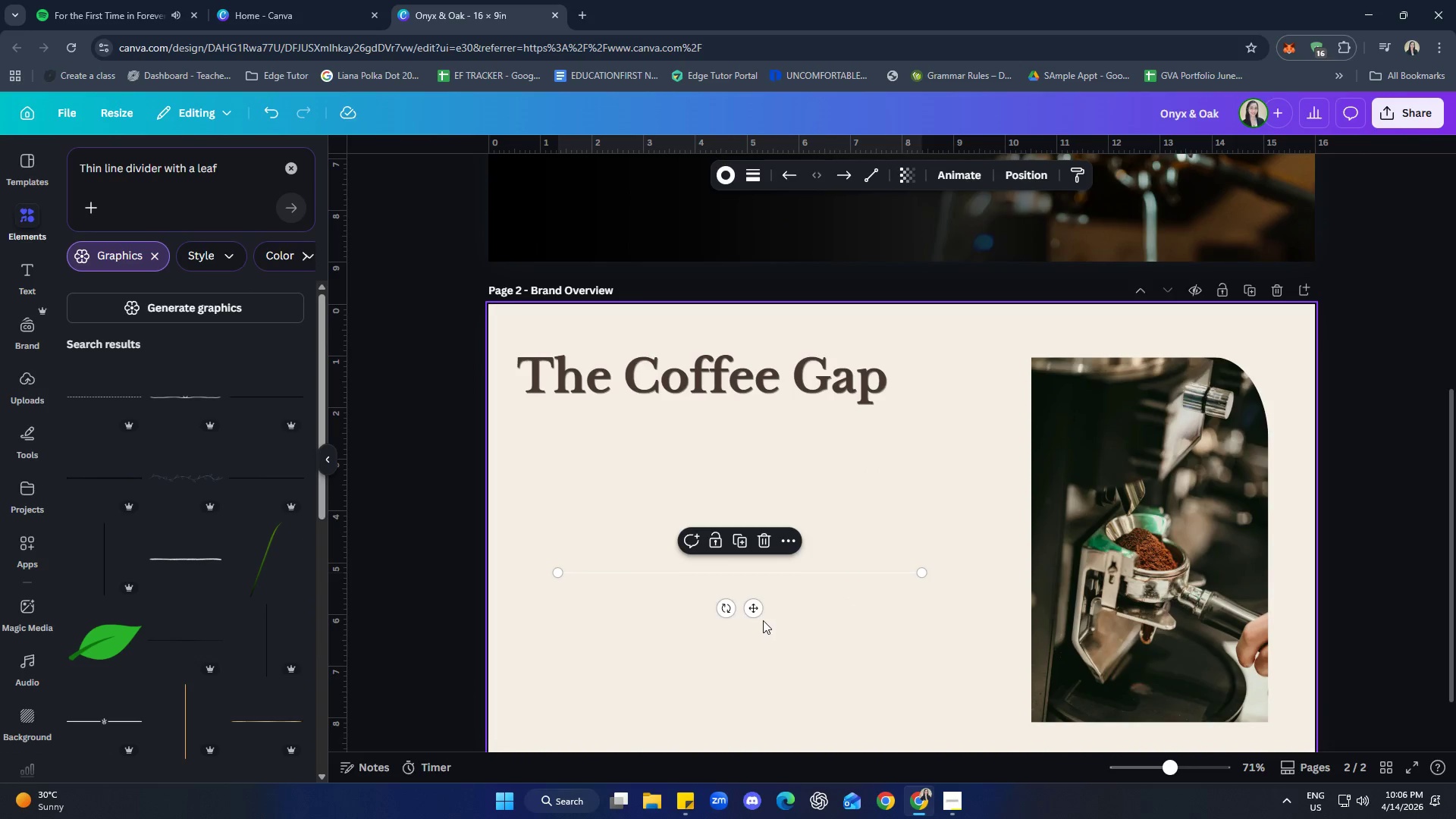 
left_click_drag(start_coordinate=[758, 607], to_coordinate=[725, 450])
 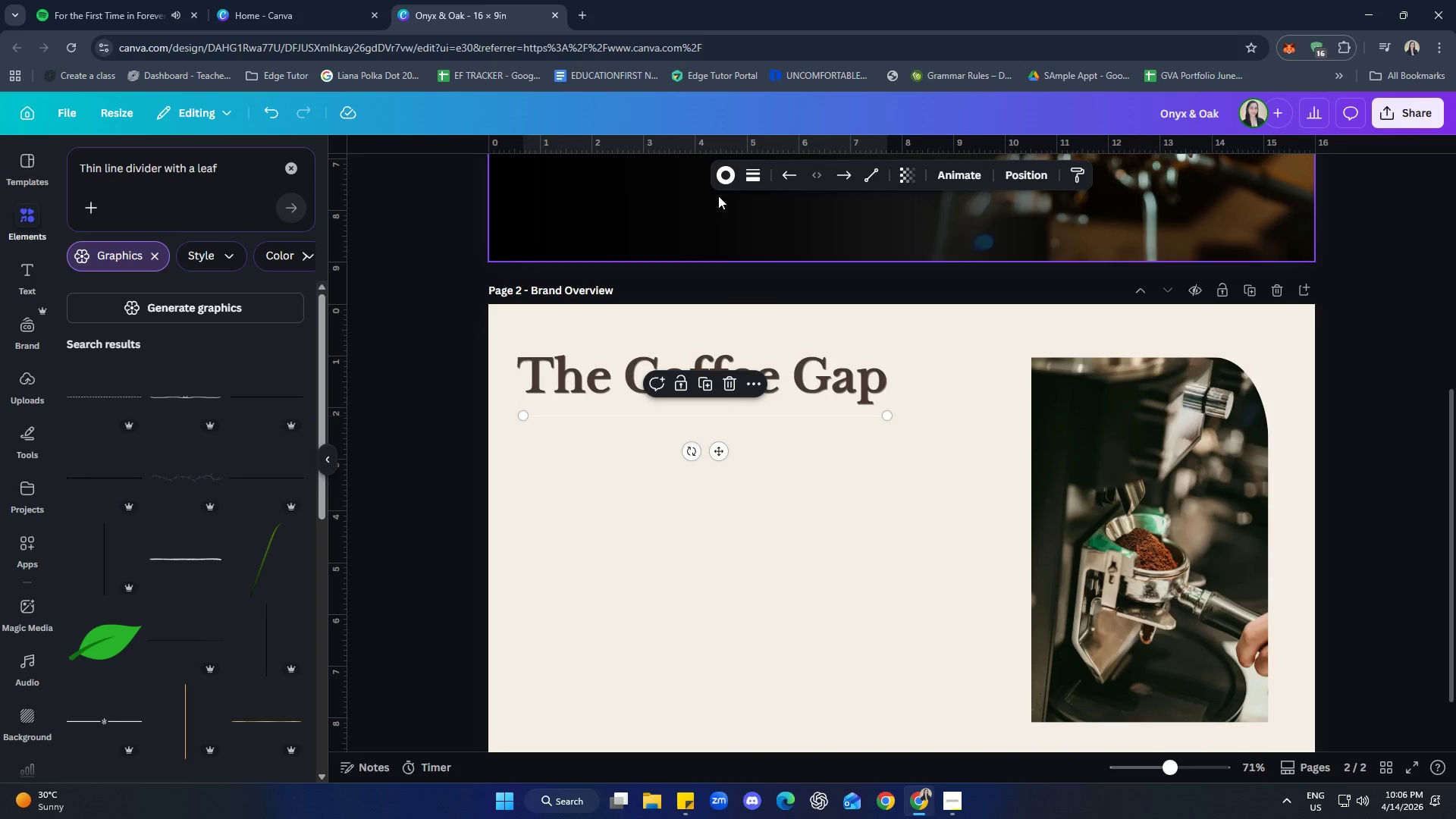 
left_click([720, 174])
 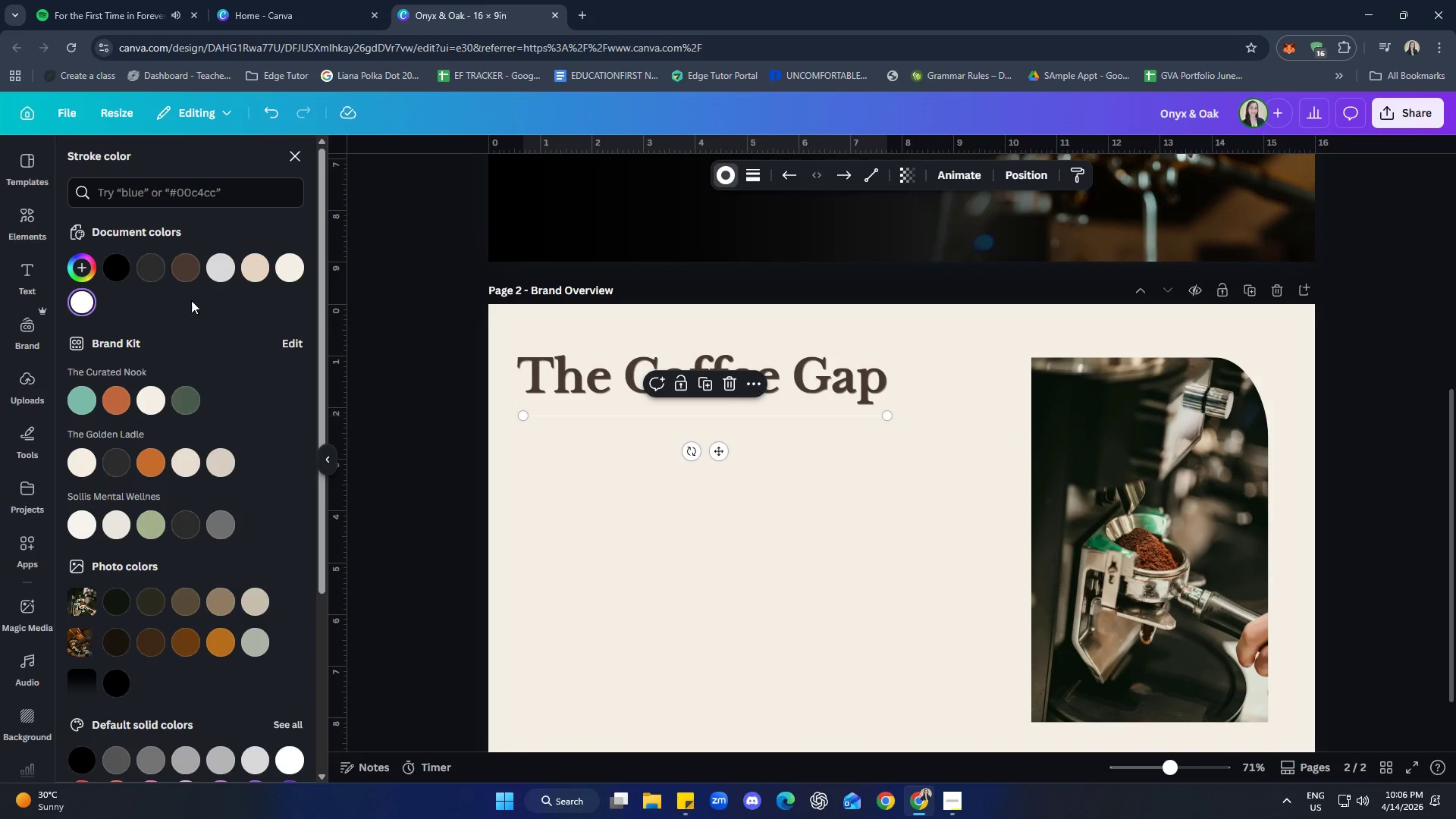 
left_click([184, 264])
 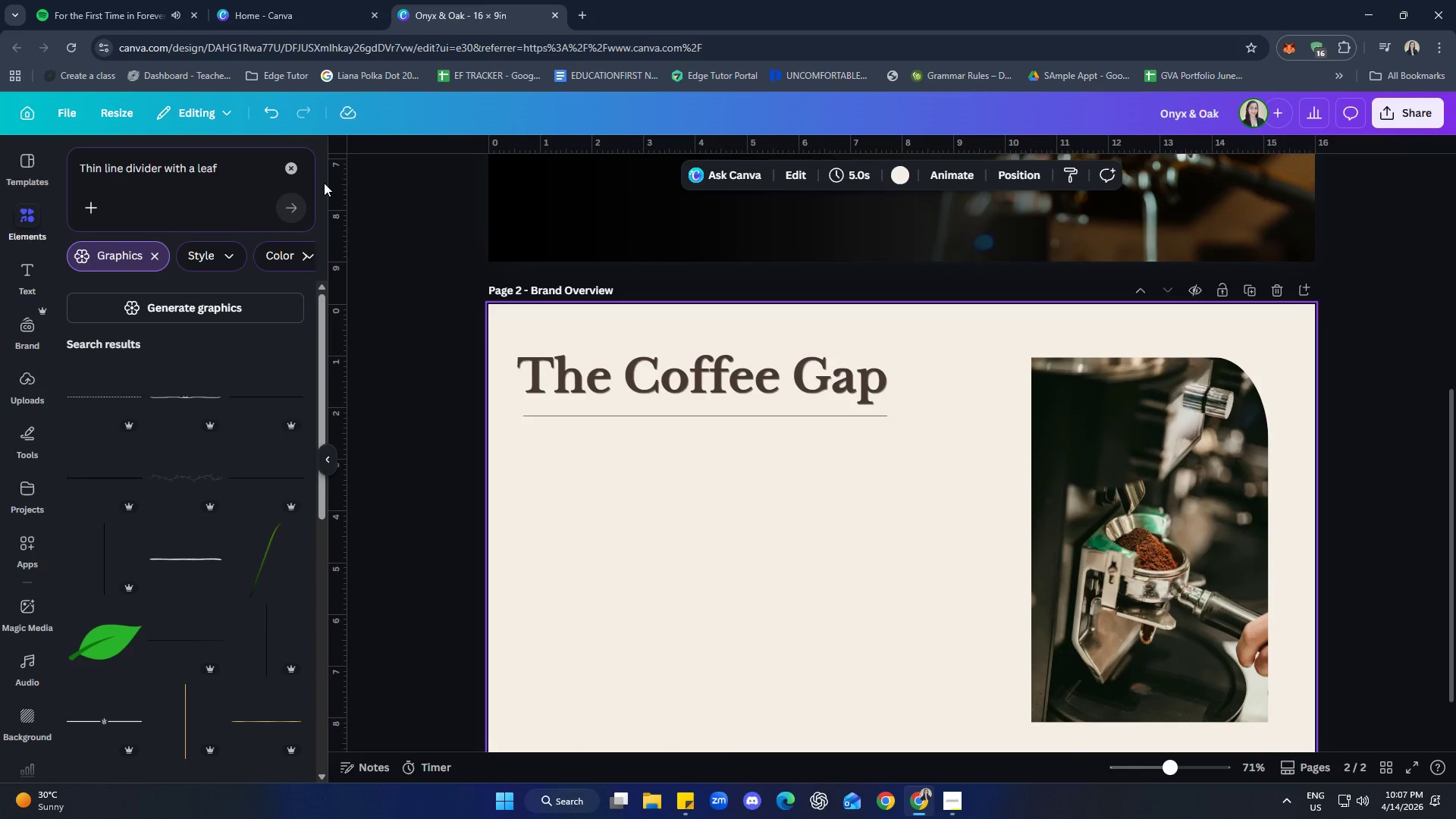 
wait(15.92)
 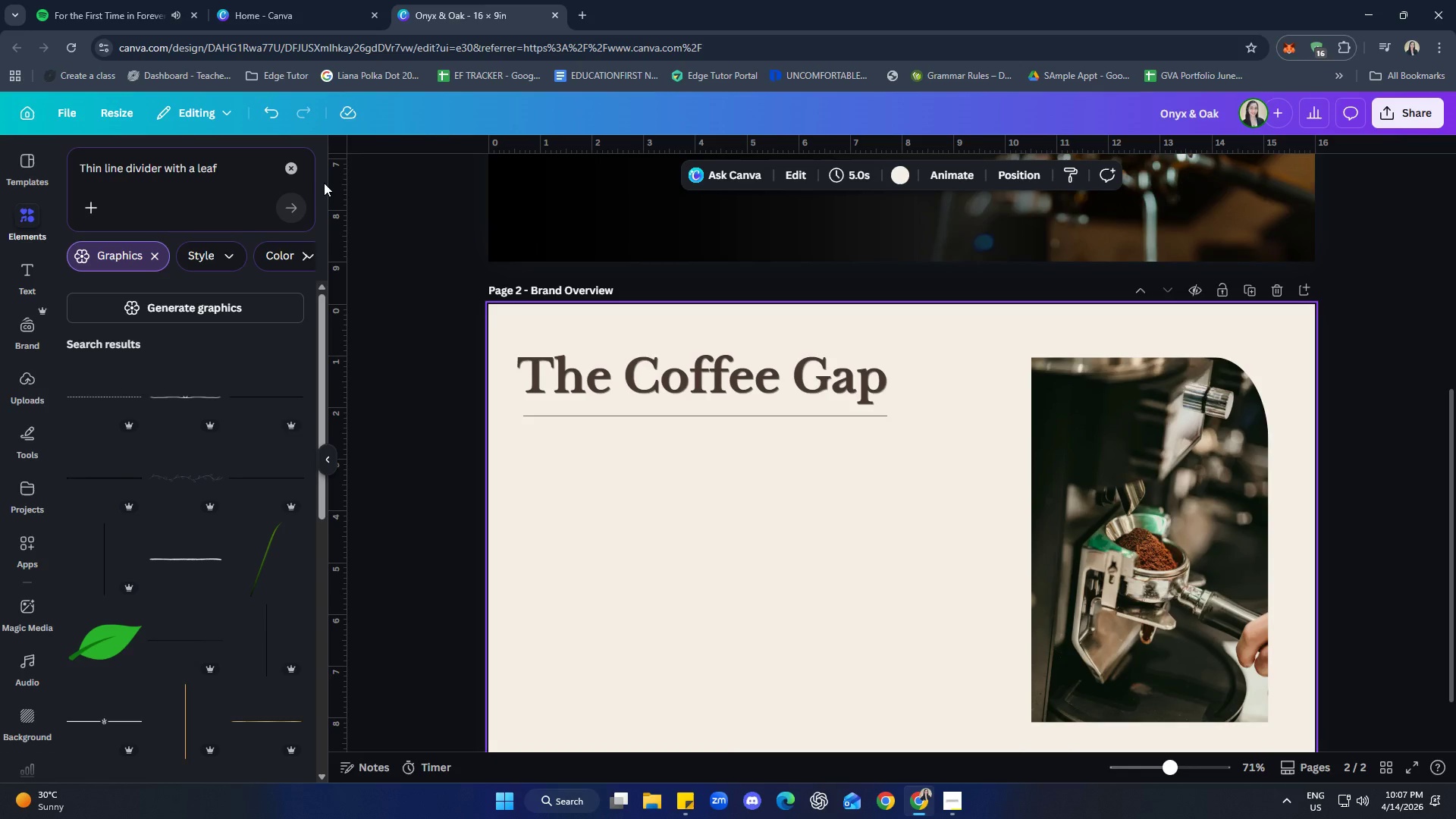 
left_click([956, 801])
 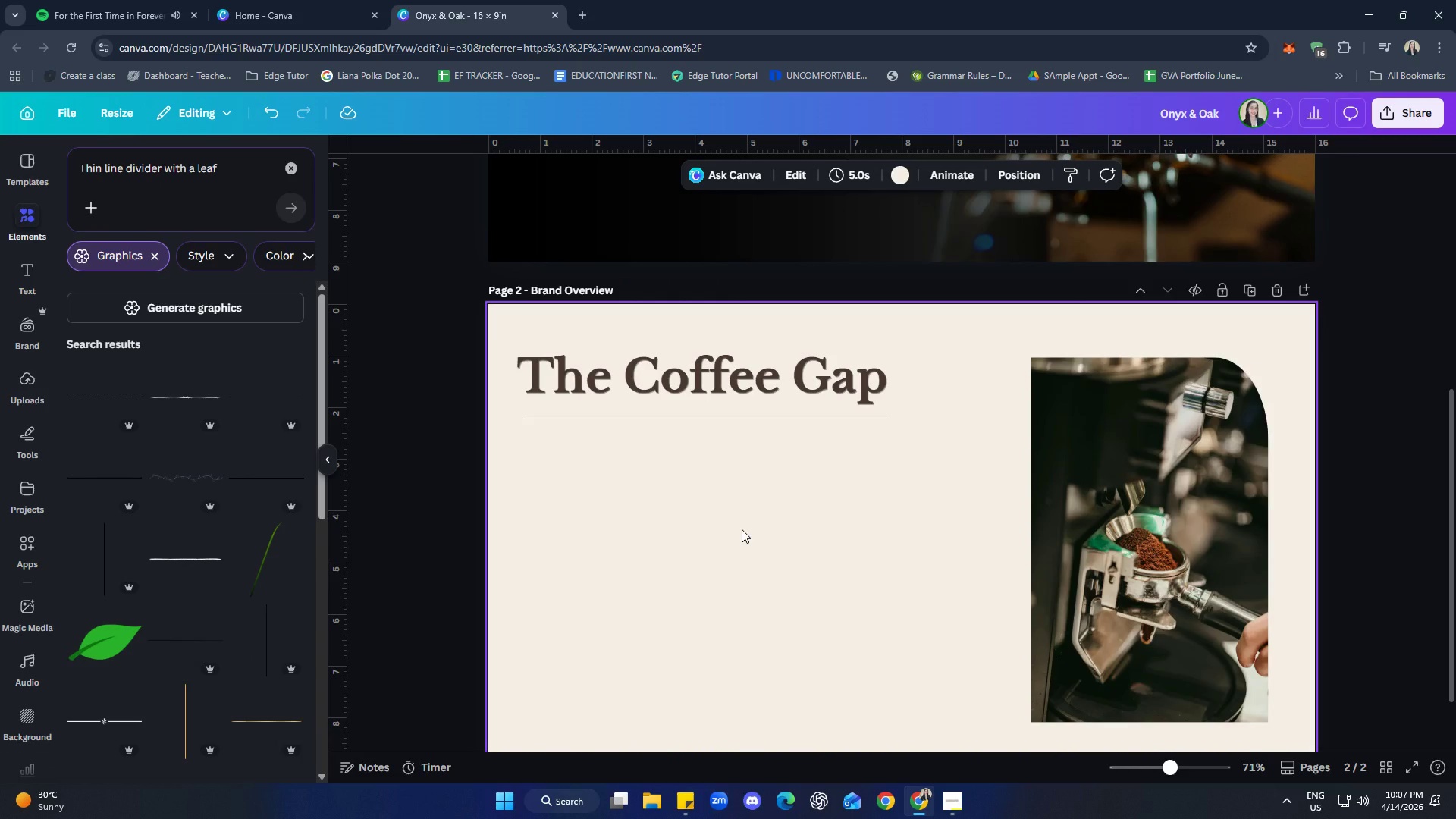 
wait(7.78)
 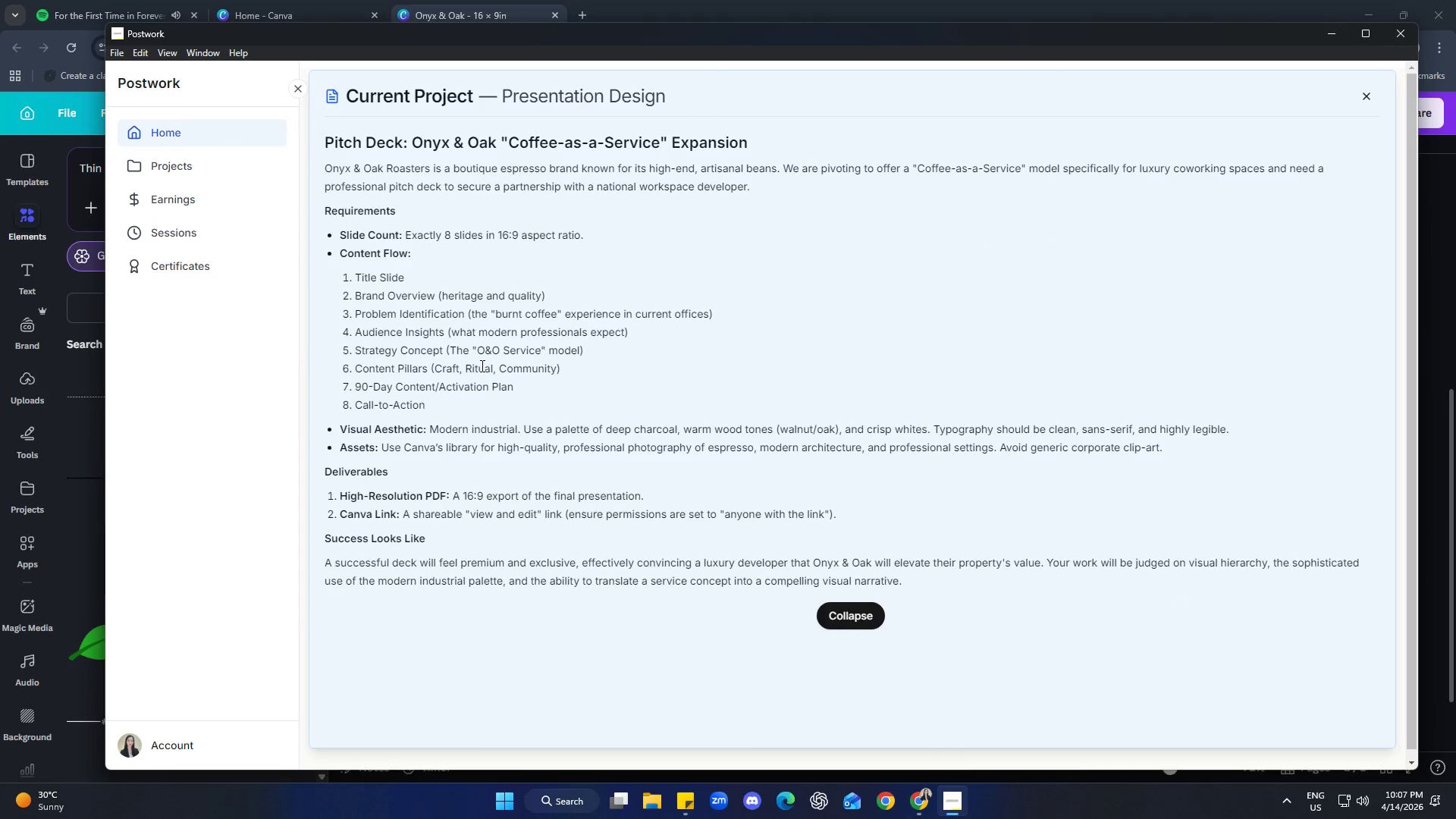 
double_click([745, 383])
 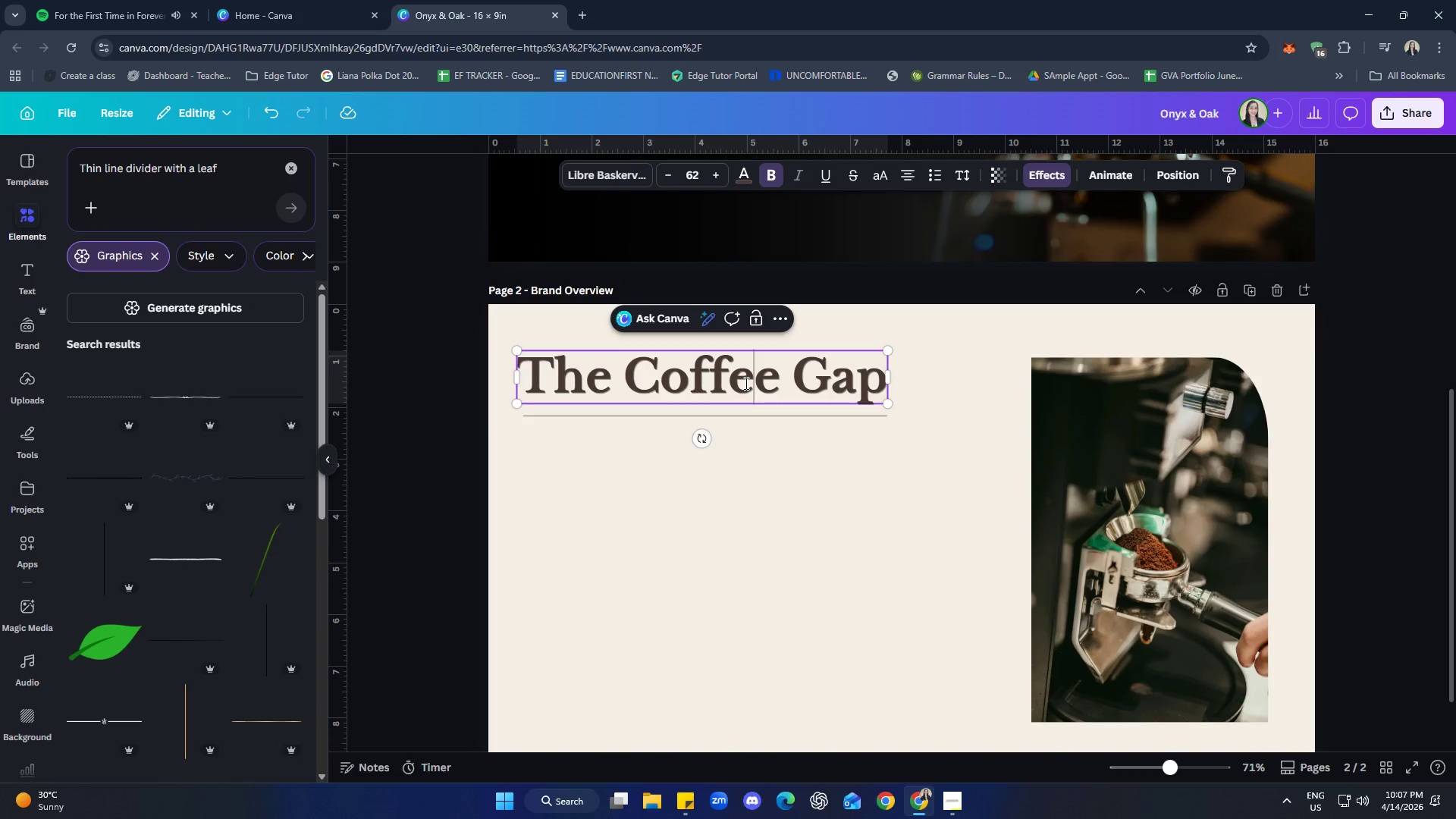 
double_click([745, 383])
 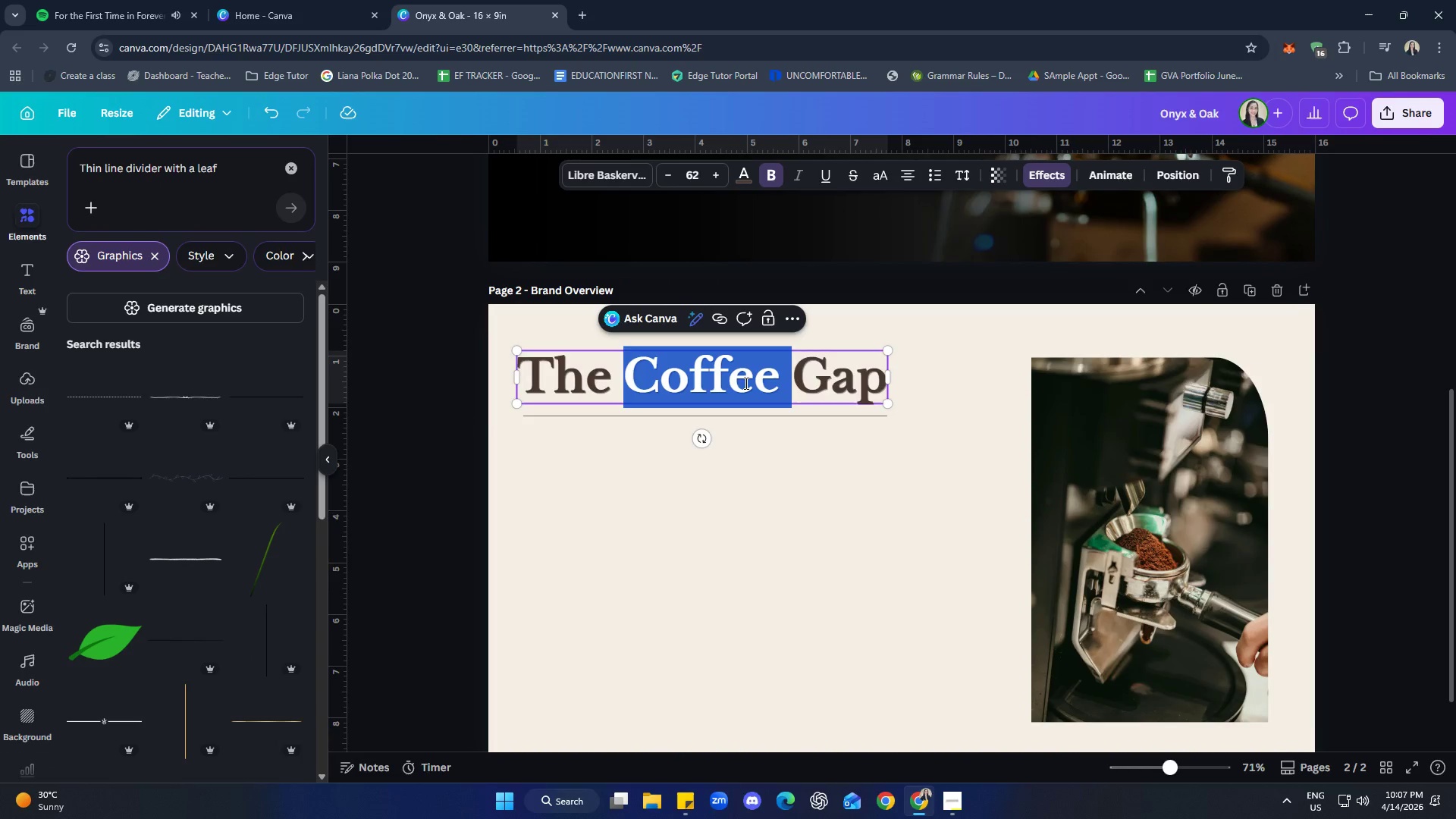 
triple_click([745, 383])
 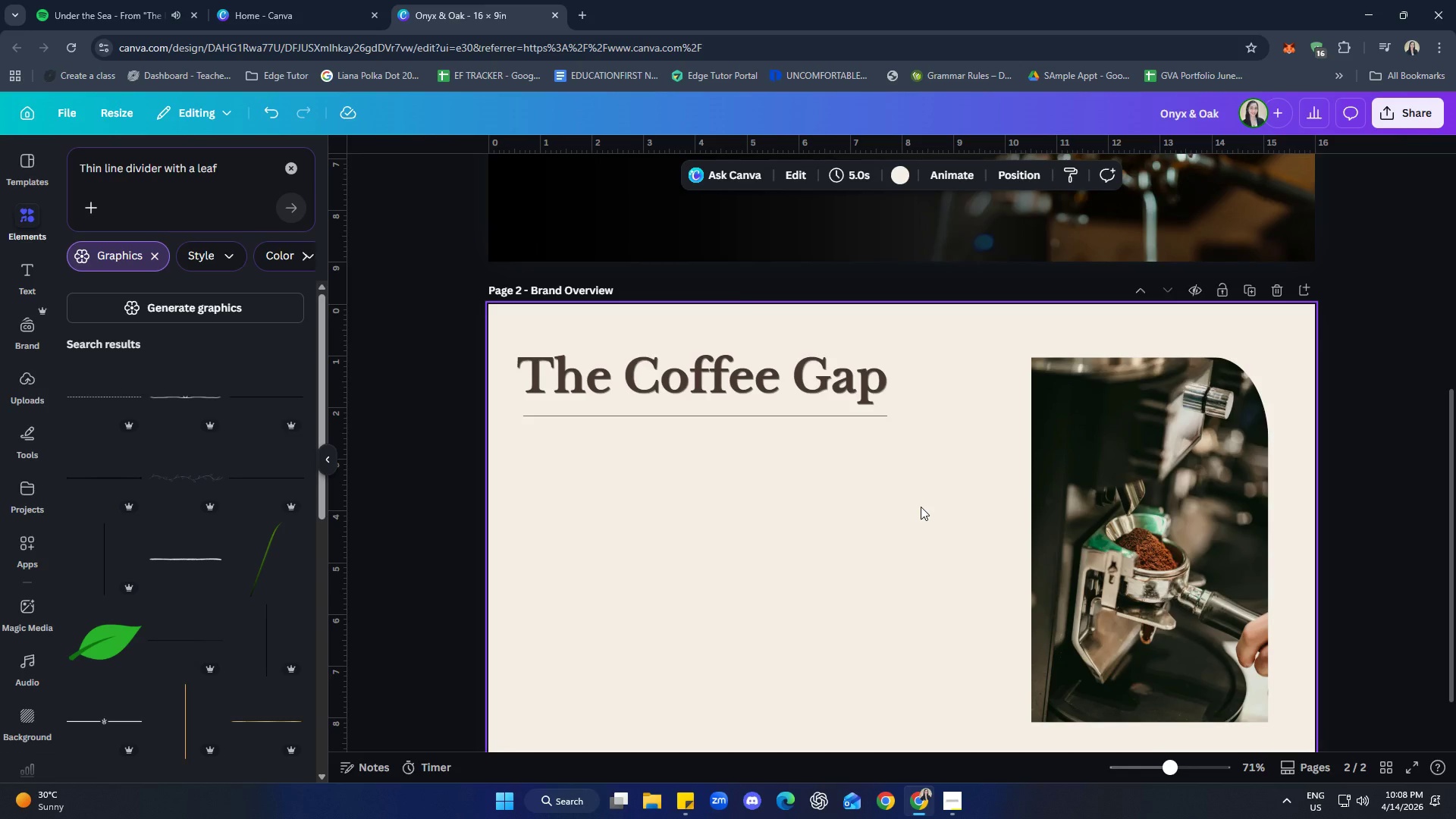 
wait(57.98)
 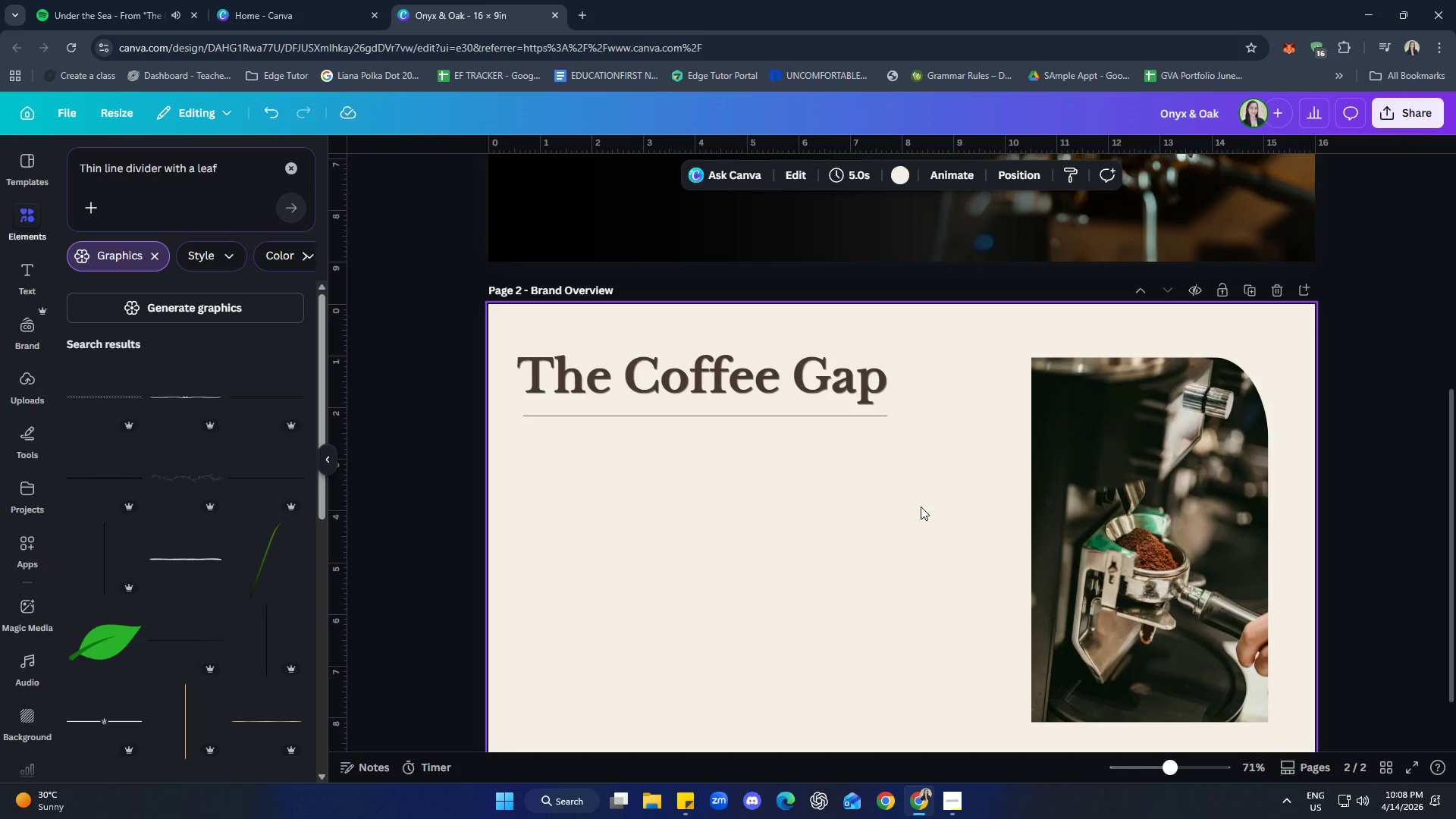 
left_click([773, 606])
 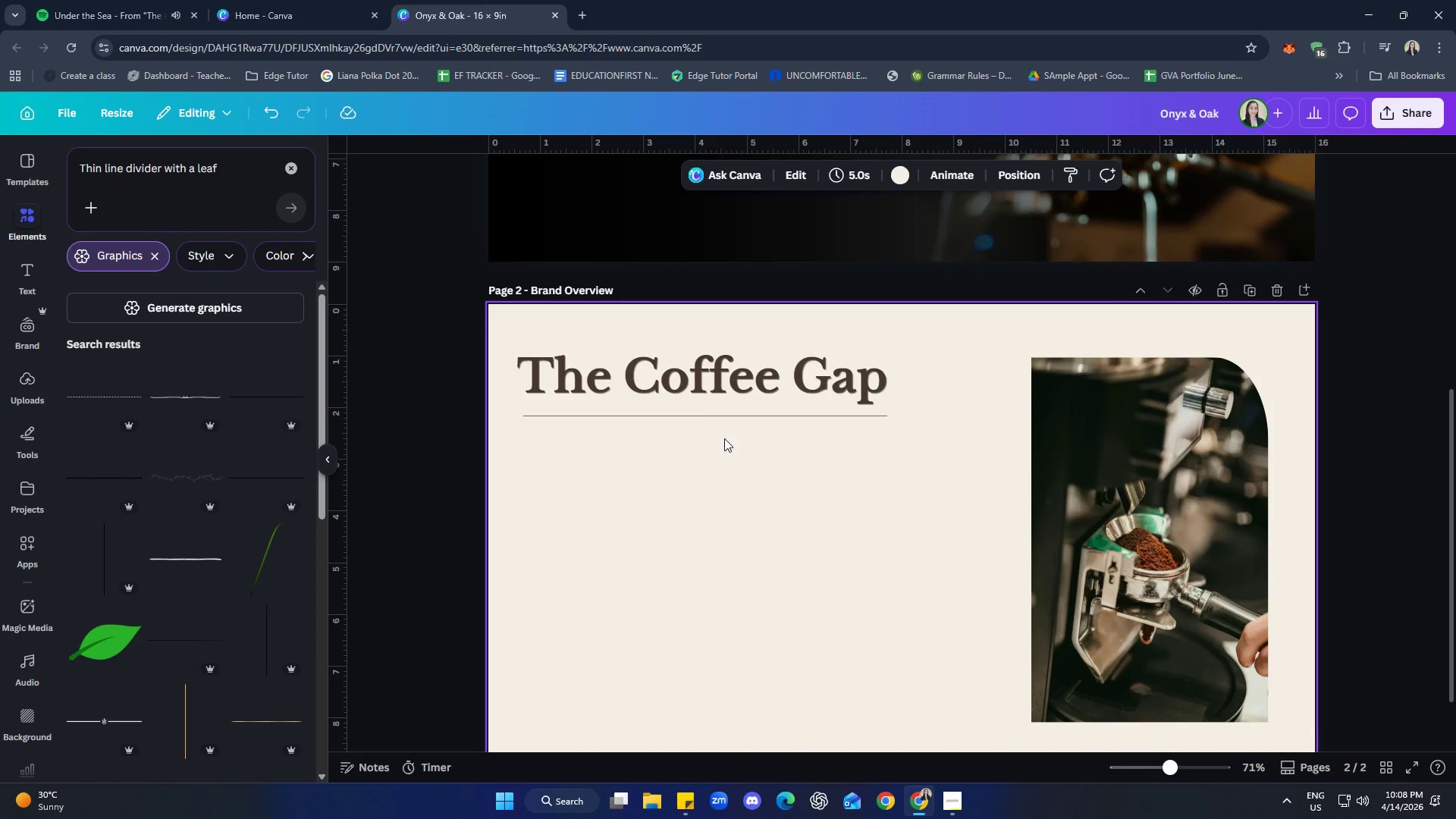 
double_click([671, 384])
 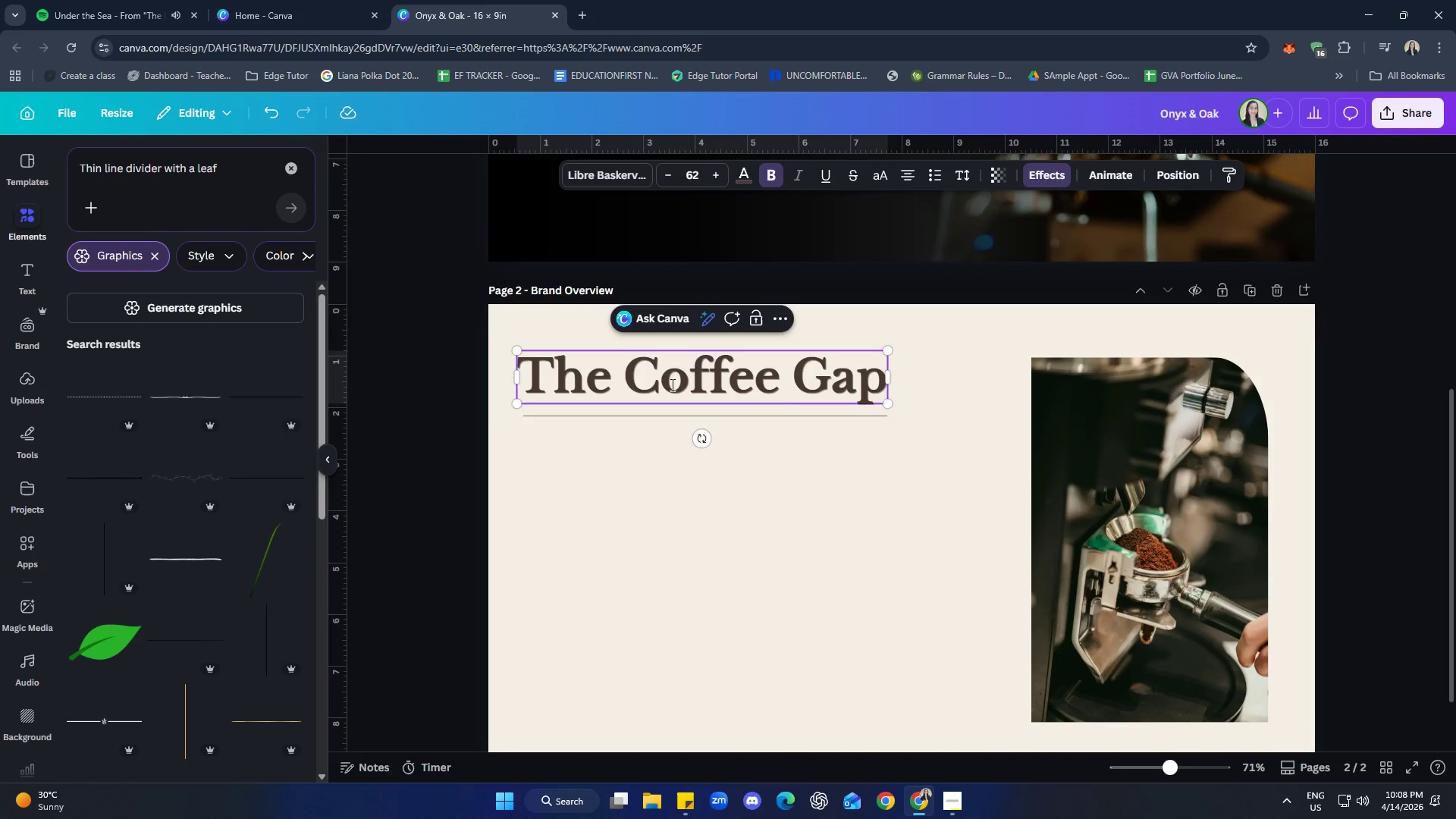 
double_click([671, 384])
 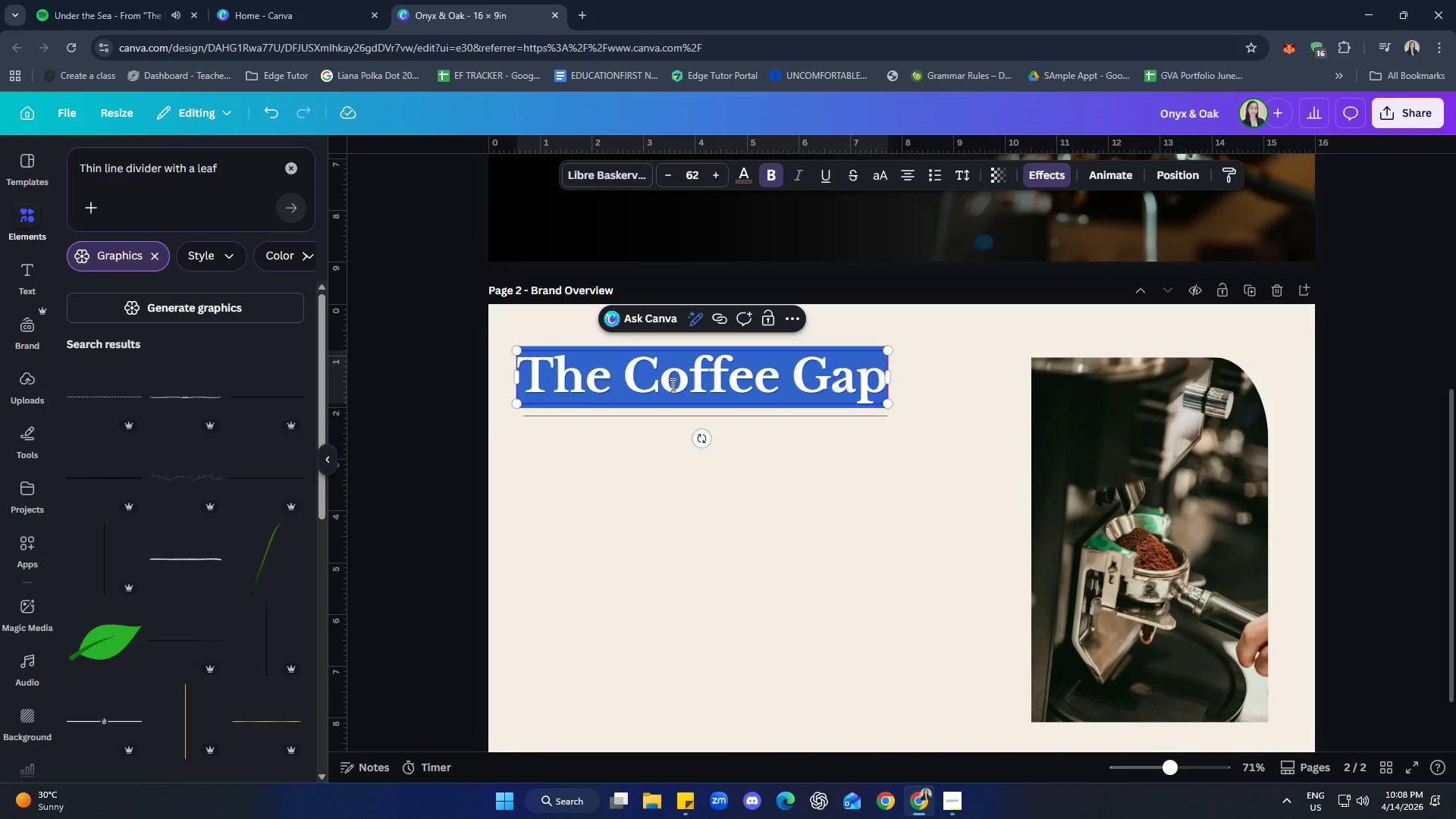 
triple_click([671, 384])
 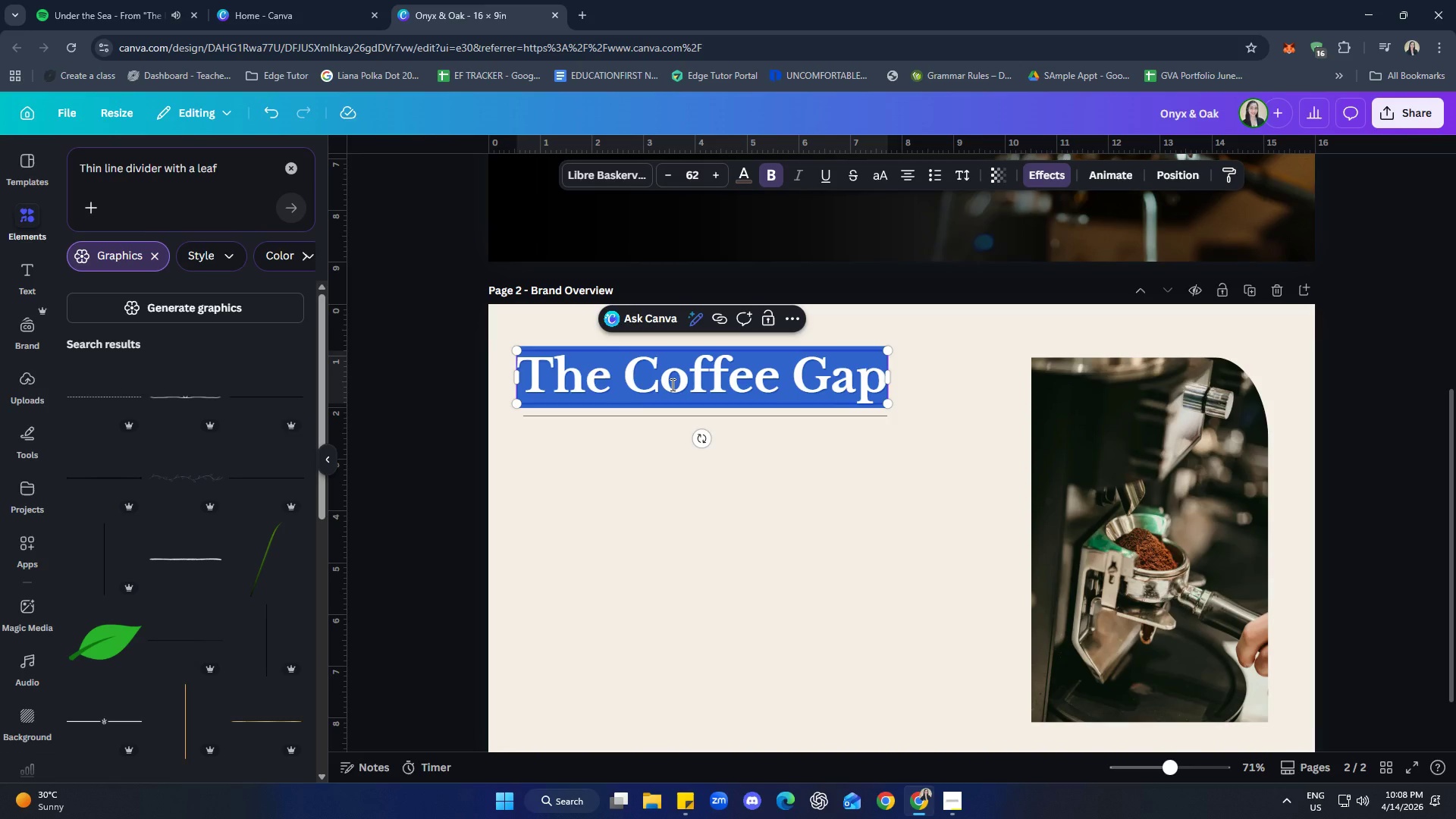 
type(ABou)
key(Backspace)
key(Backspace)
key(Backspace)
type(bout Onyx & Oak)
 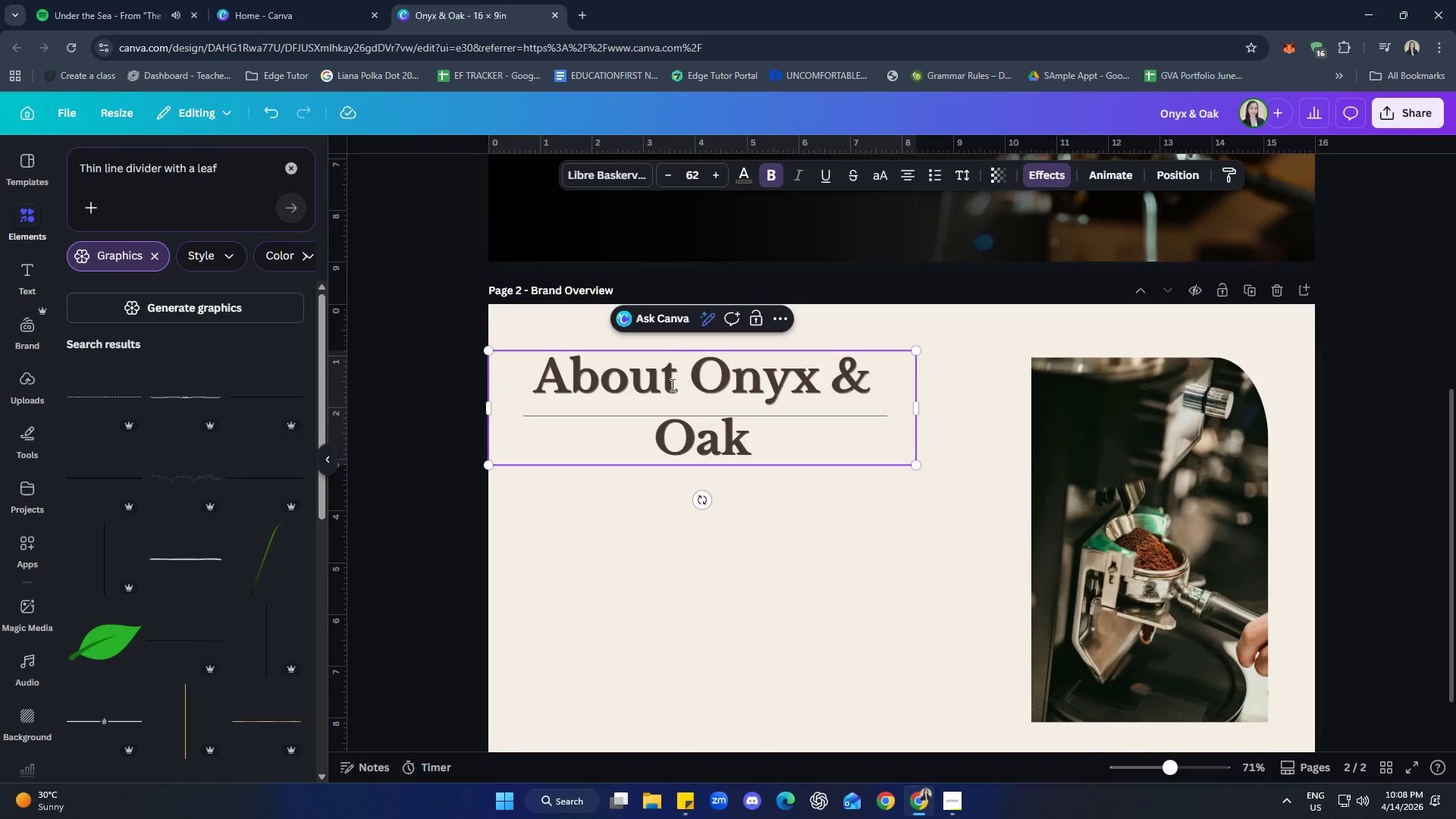 
left_click_drag(start_coordinate=[922, 405], to_coordinate=[956, 392])
 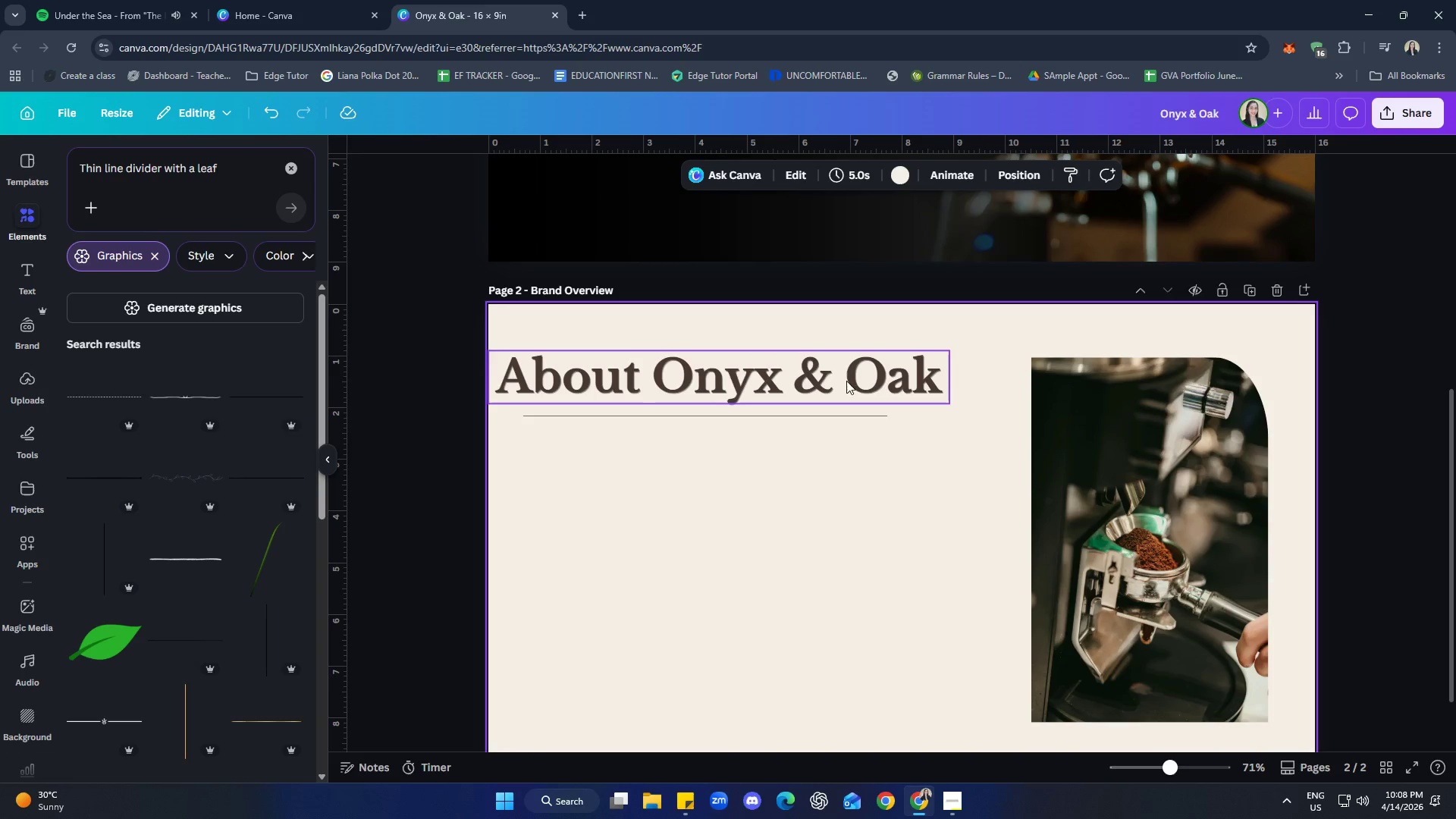 
left_click_drag(start_coordinate=[843, 377], to_coordinate=[878, 375])
 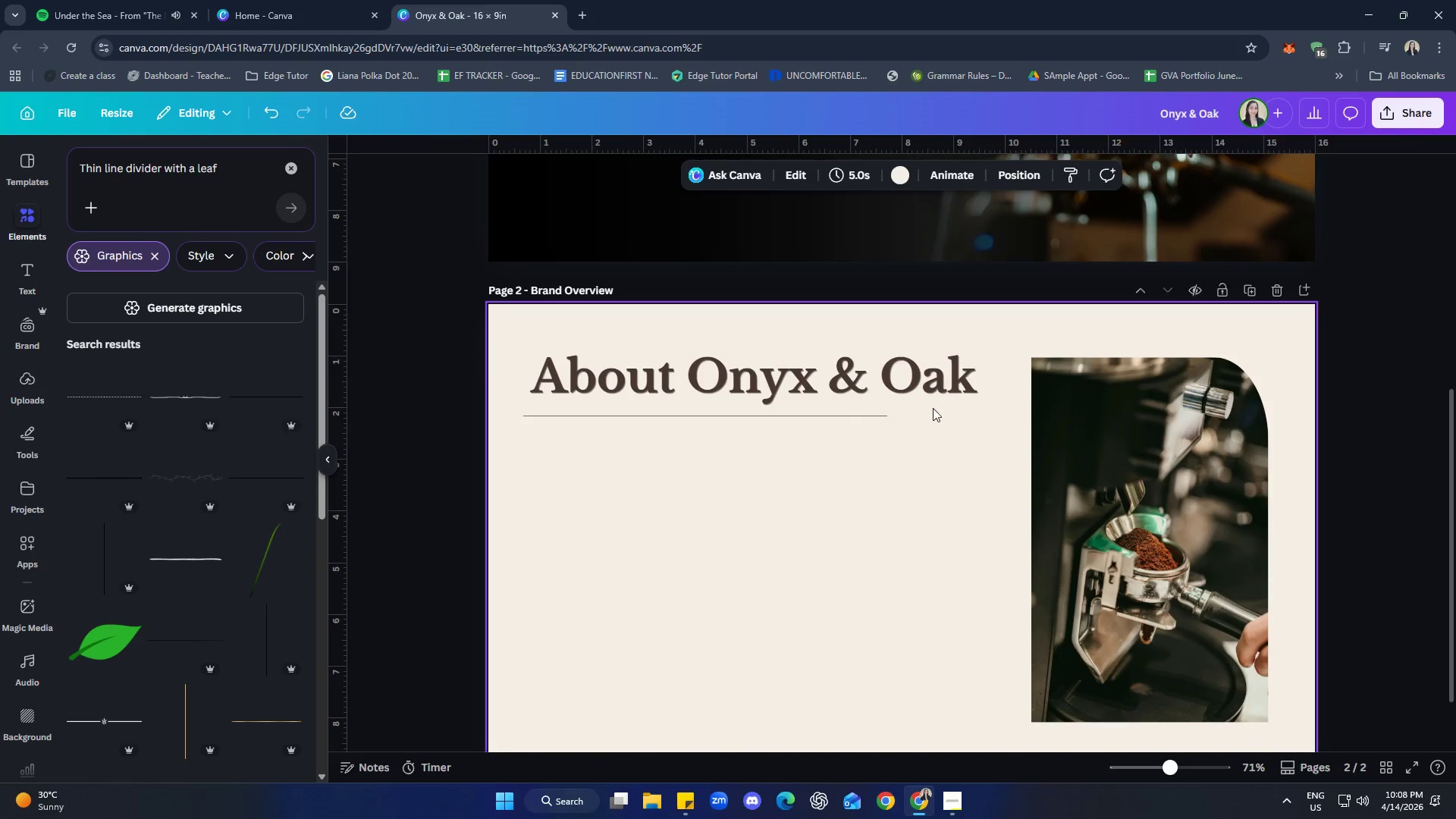 
double_click([929, 381])
 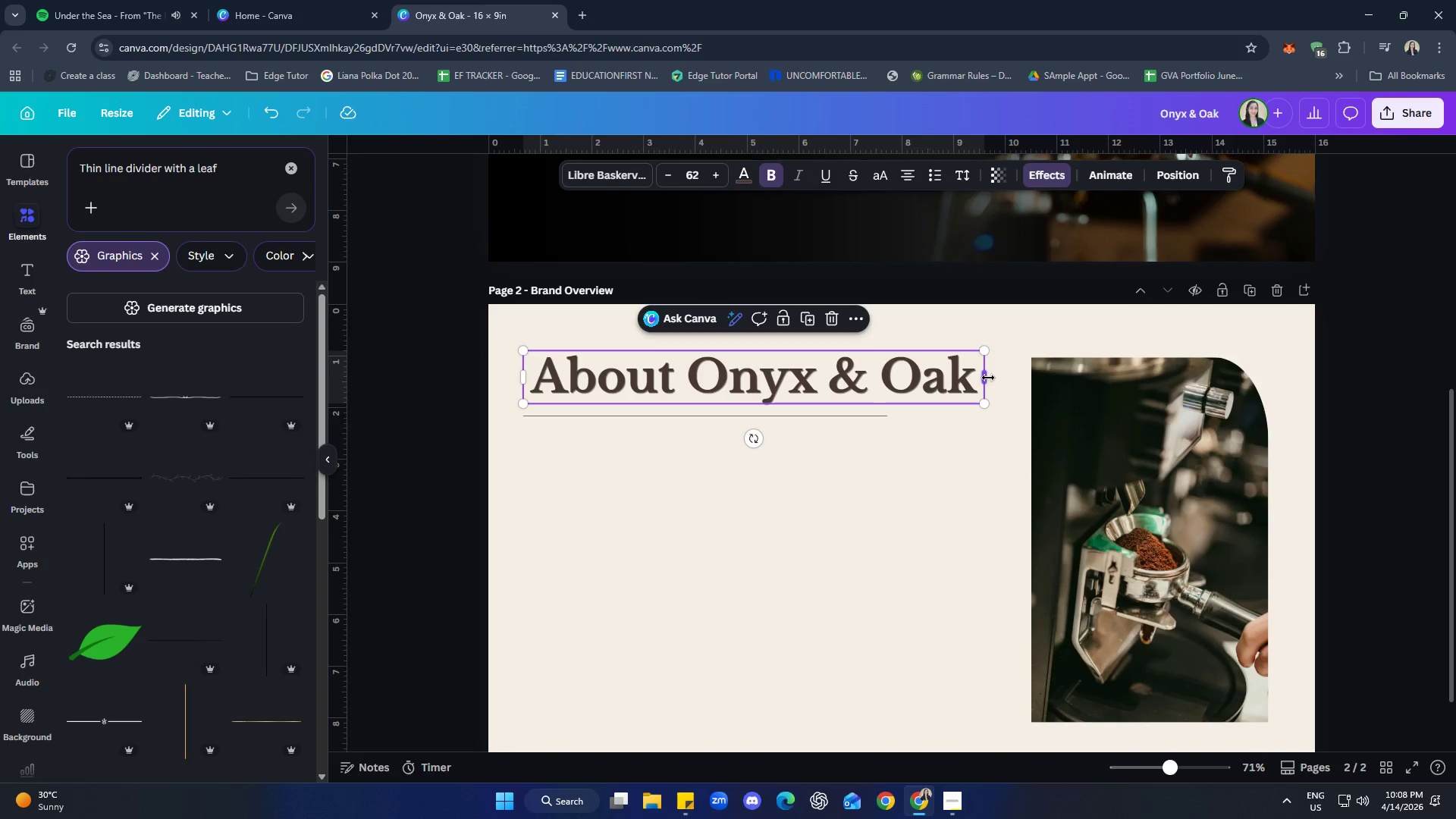 
left_click_drag(start_coordinate=[989, 377], to_coordinate=[981, 375])
 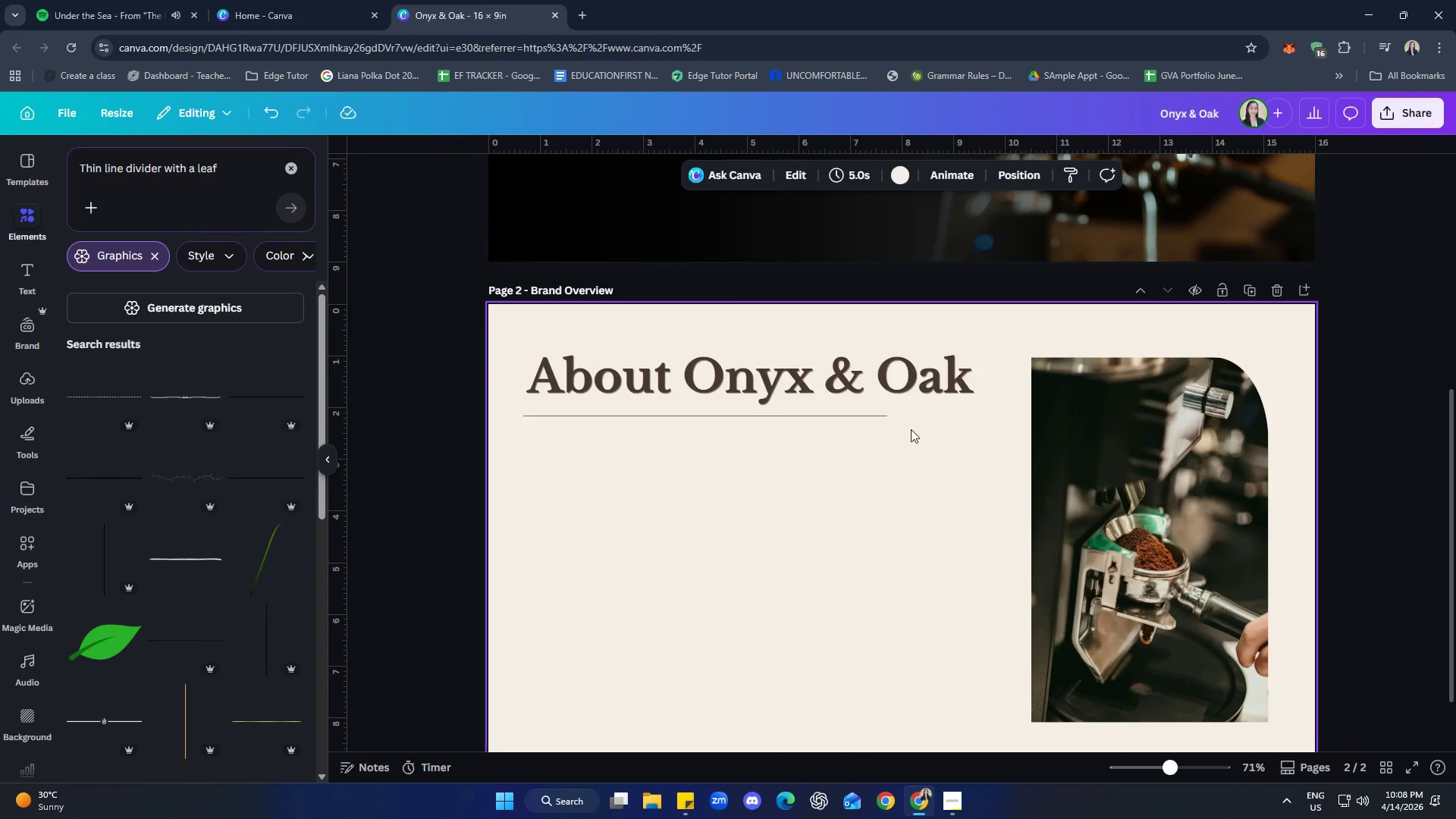 
double_click([877, 393])
 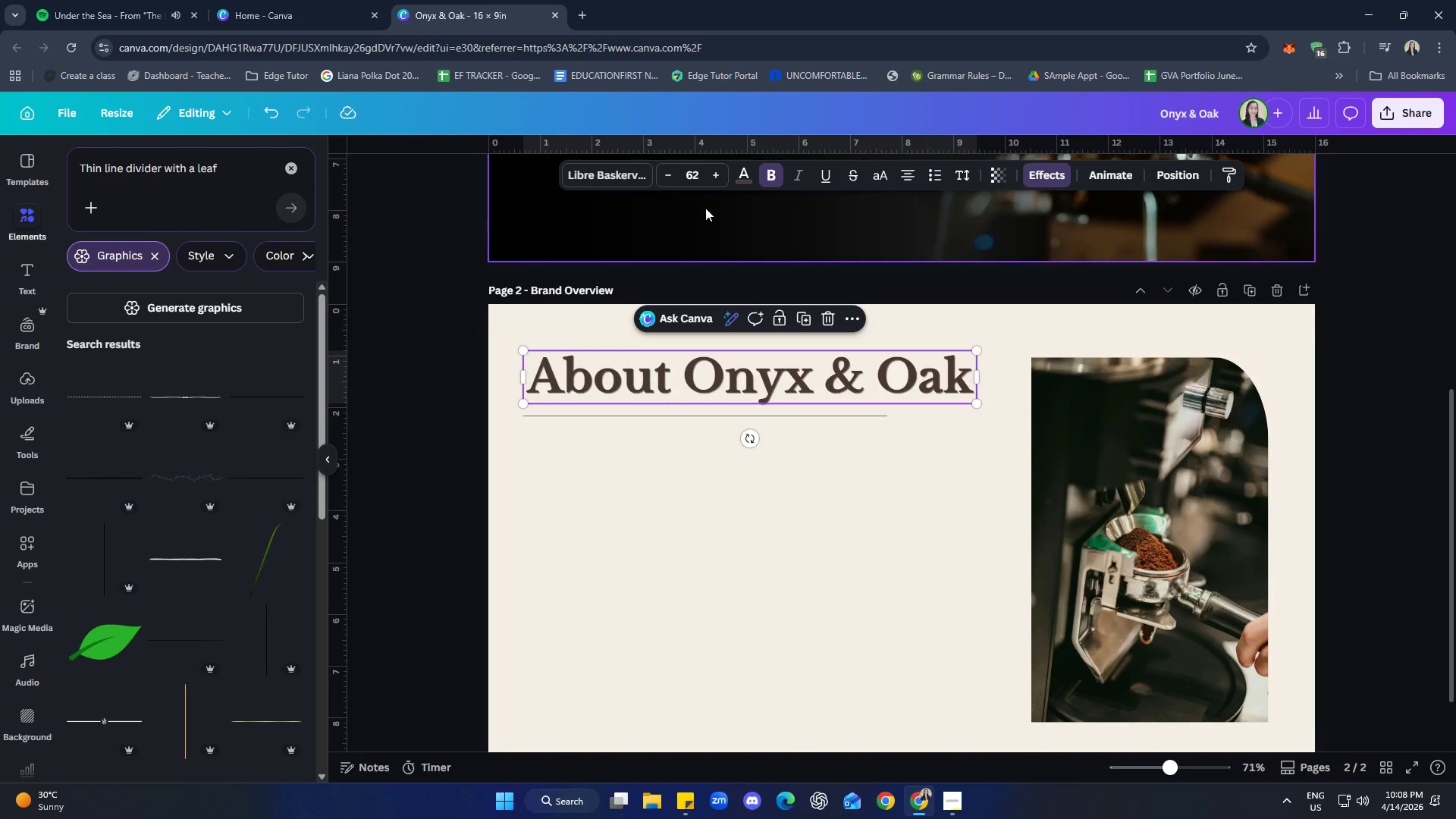 
left_click([693, 185])
 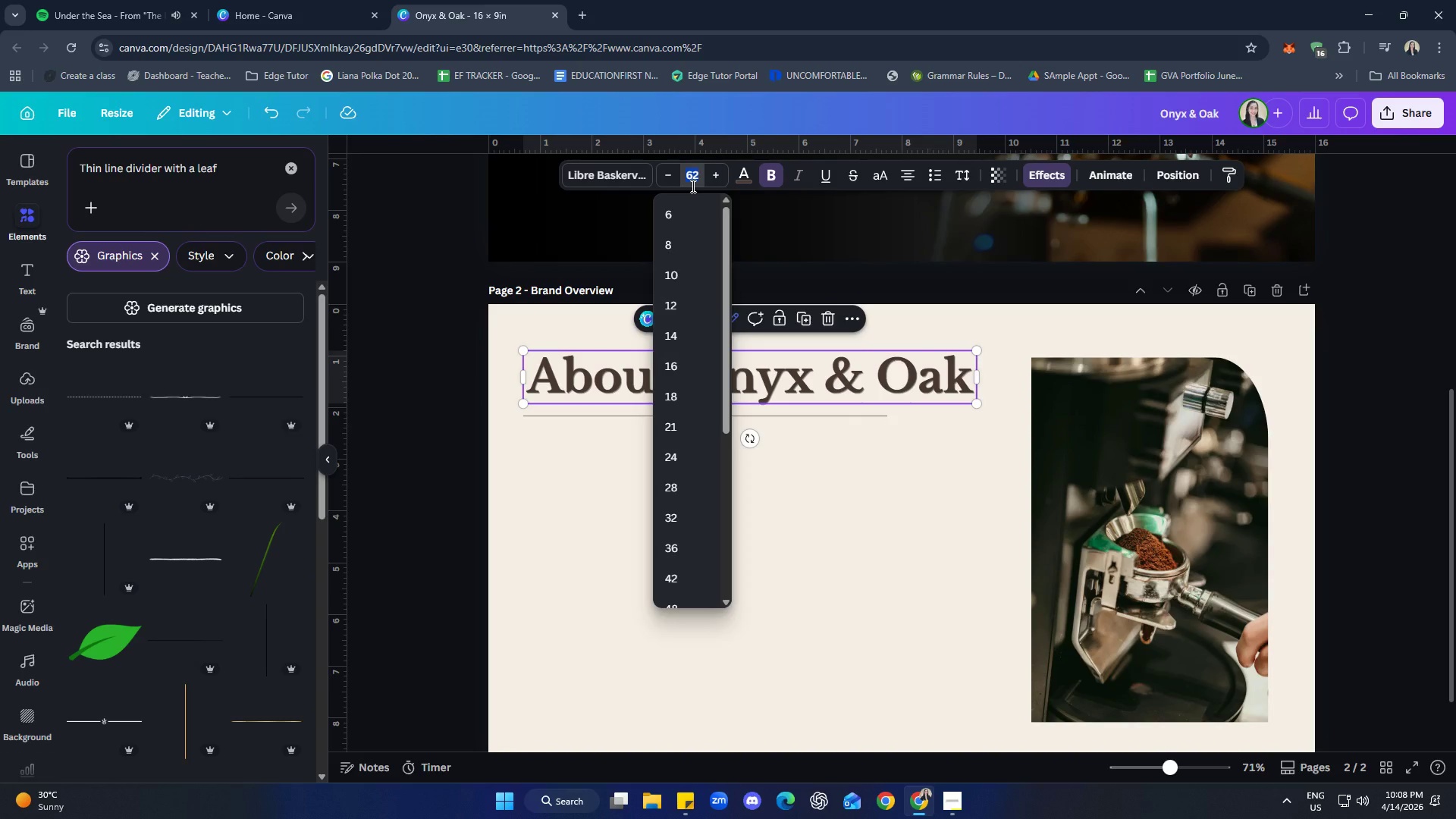 
type(50)
 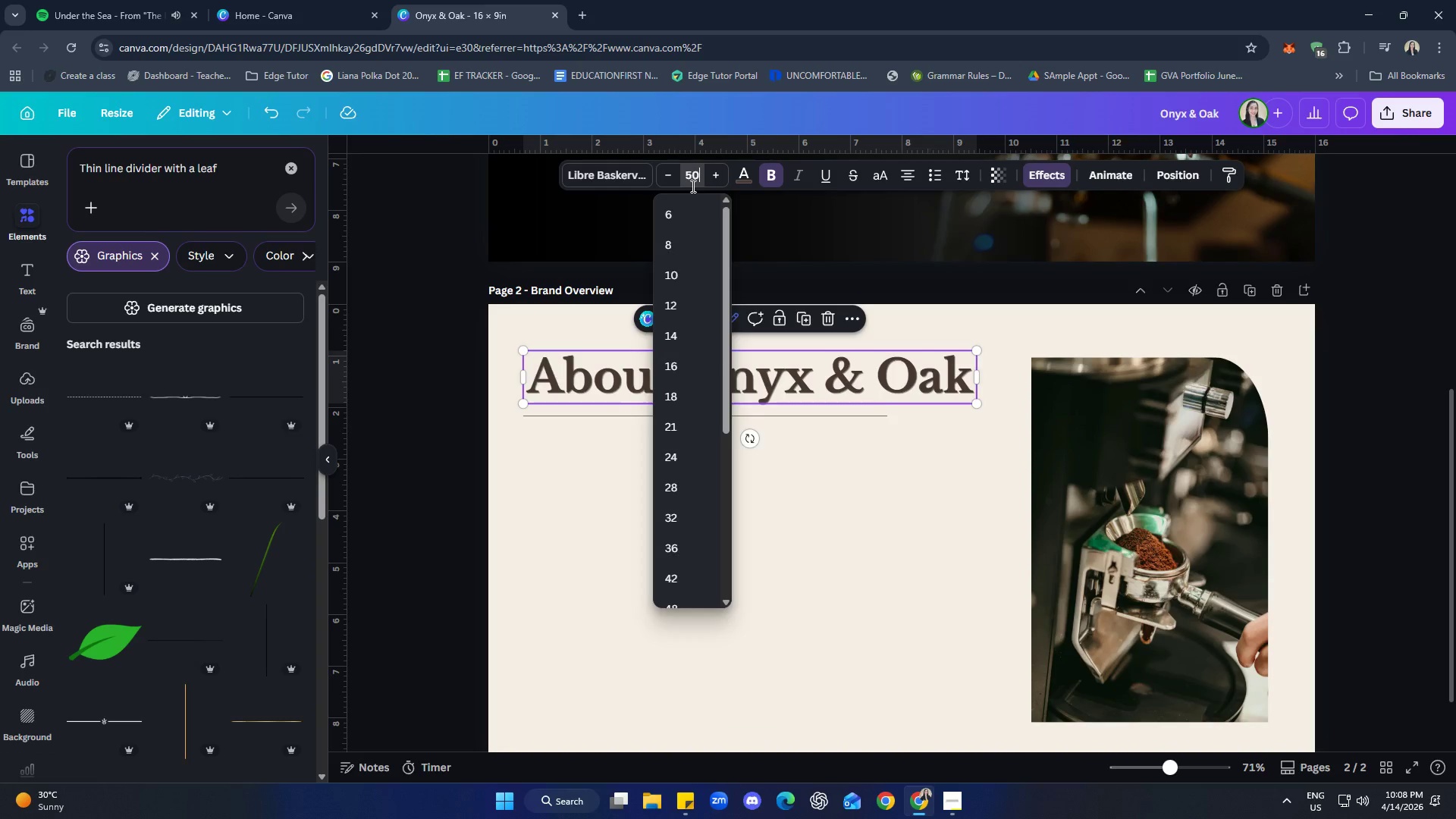 
key(Enter)
 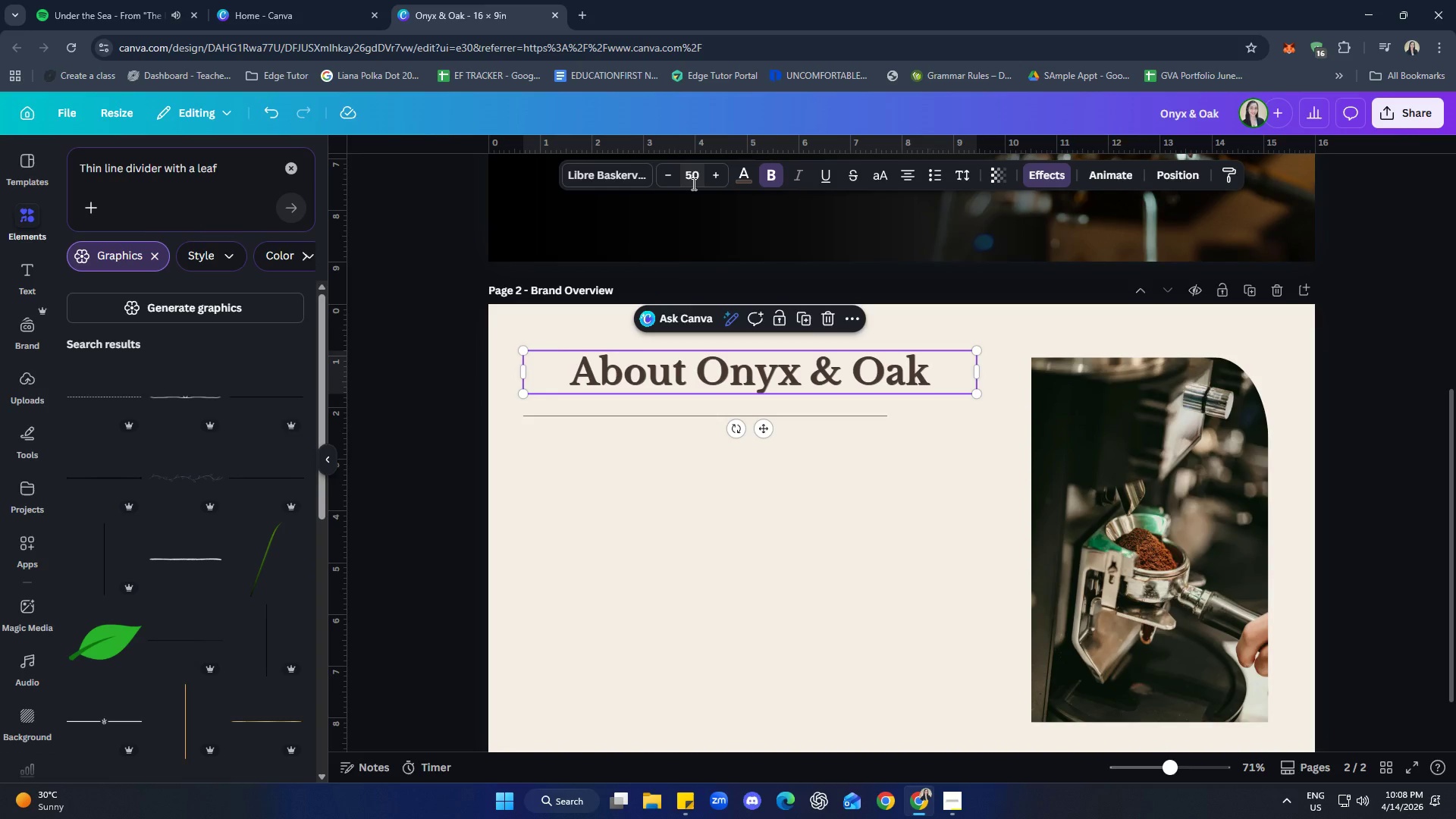 
left_click([695, 184])
 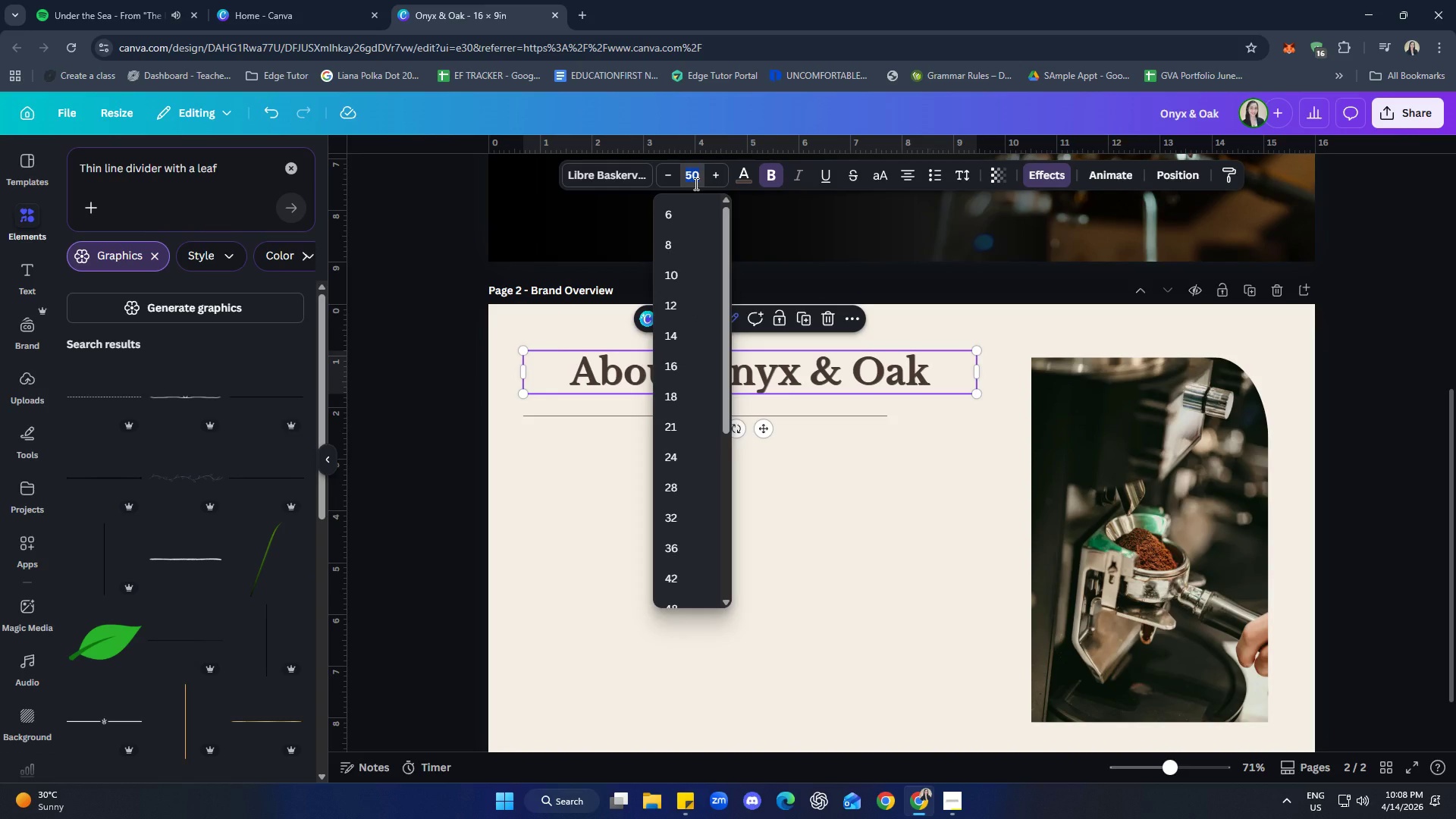 
type(55)
 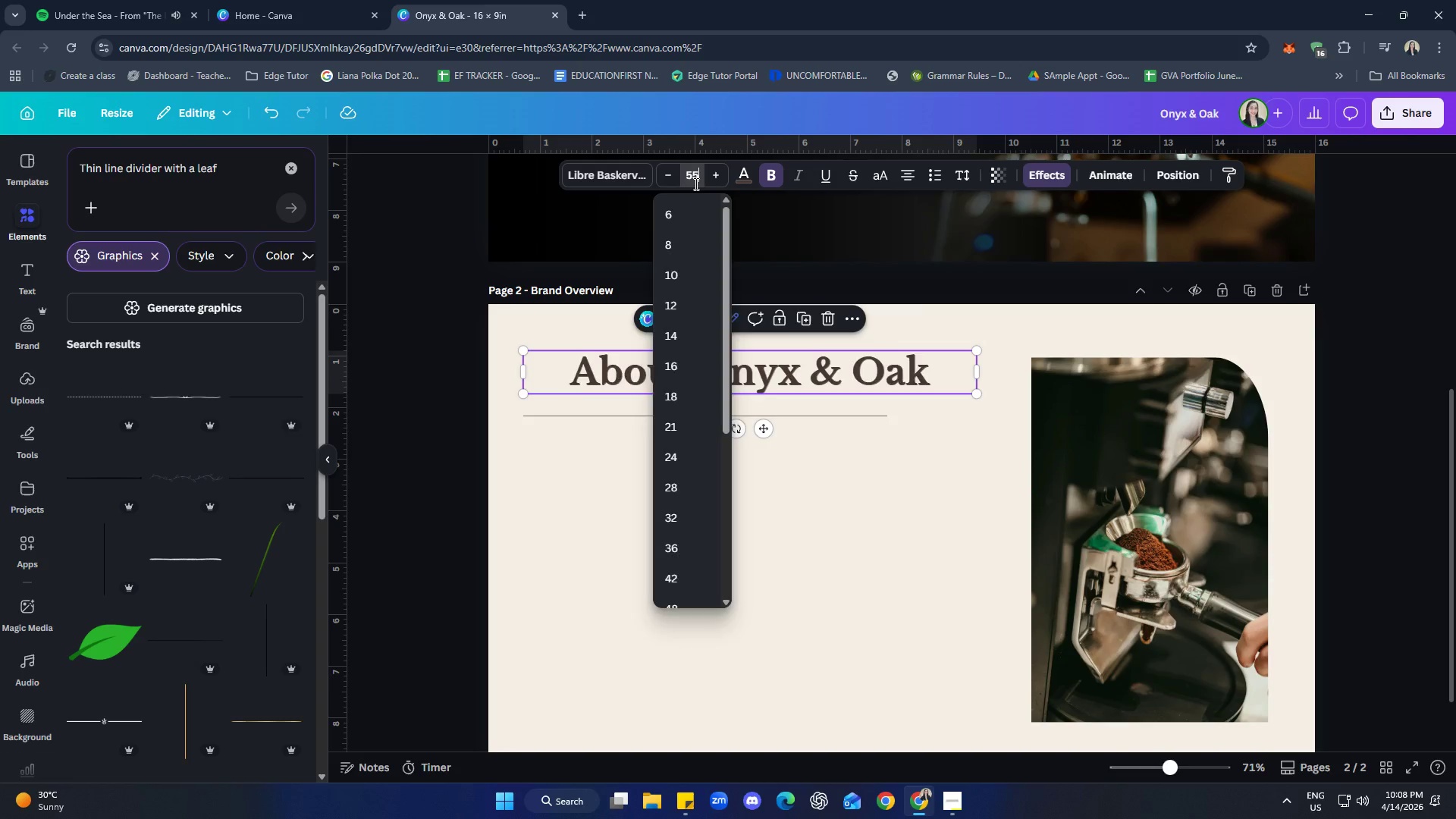 
key(Enter)
 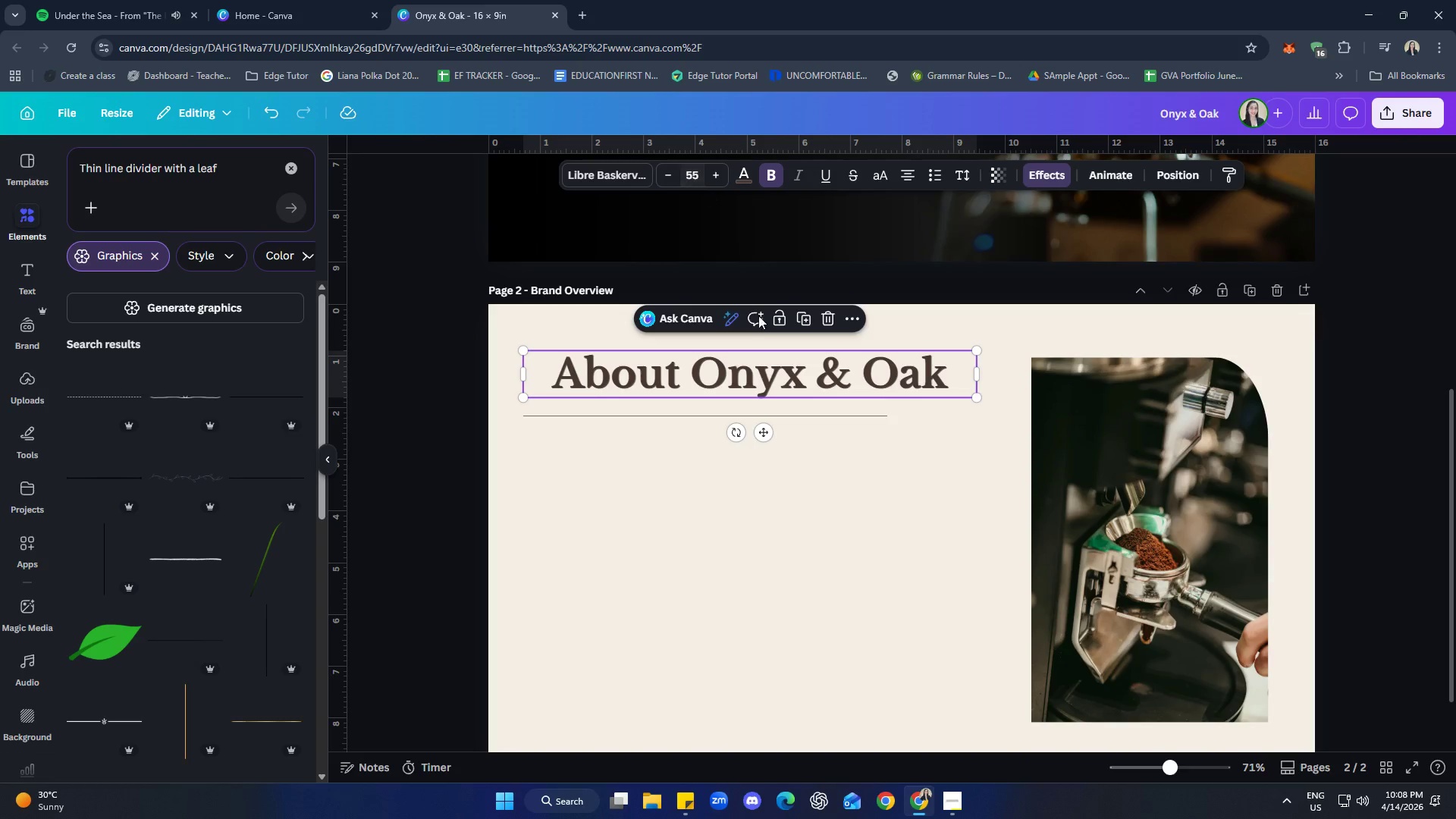 
left_click([851, 535])
 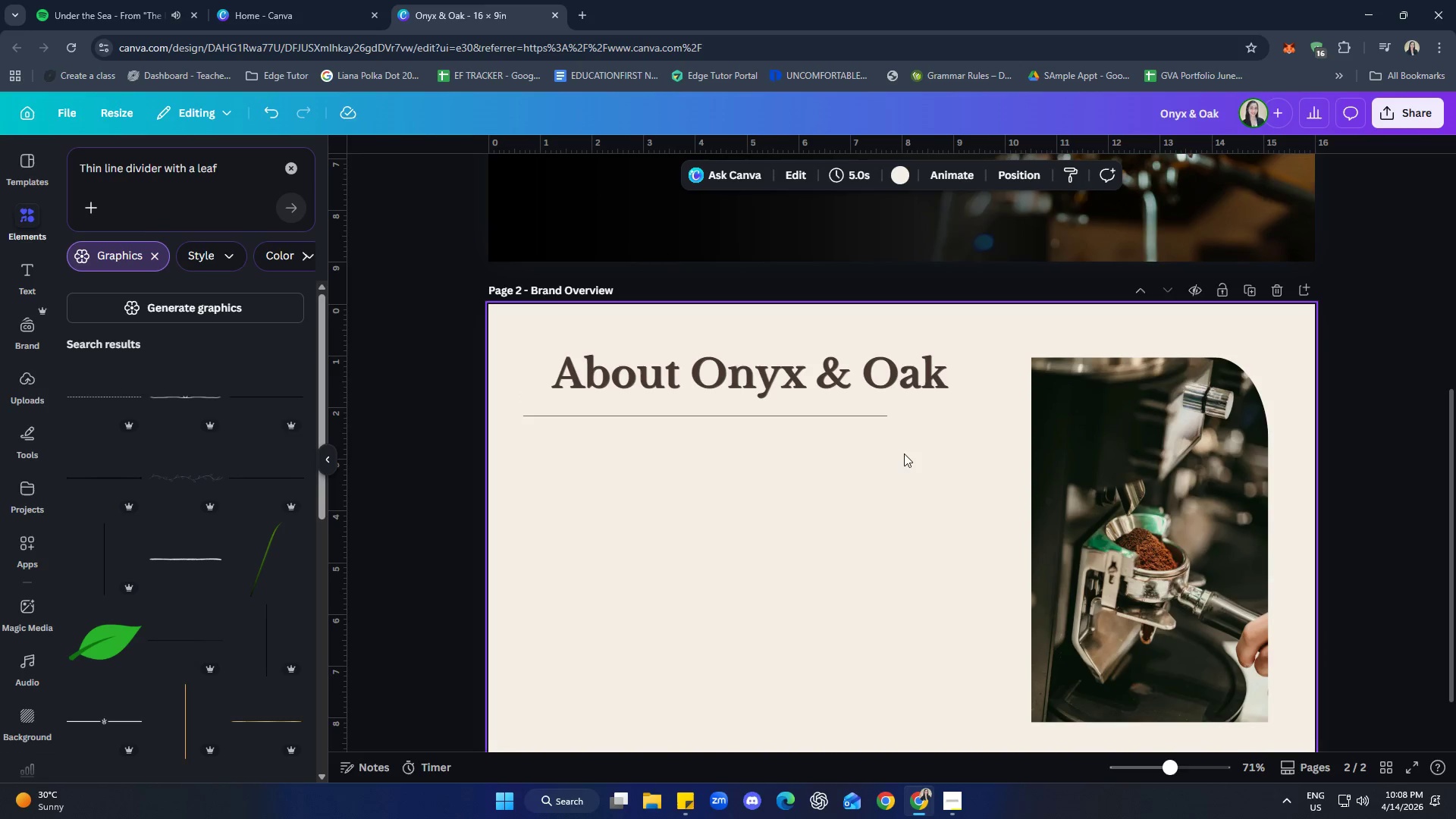 
left_click_drag(start_coordinate=[886, 386], to_coordinate=[890, 391])
 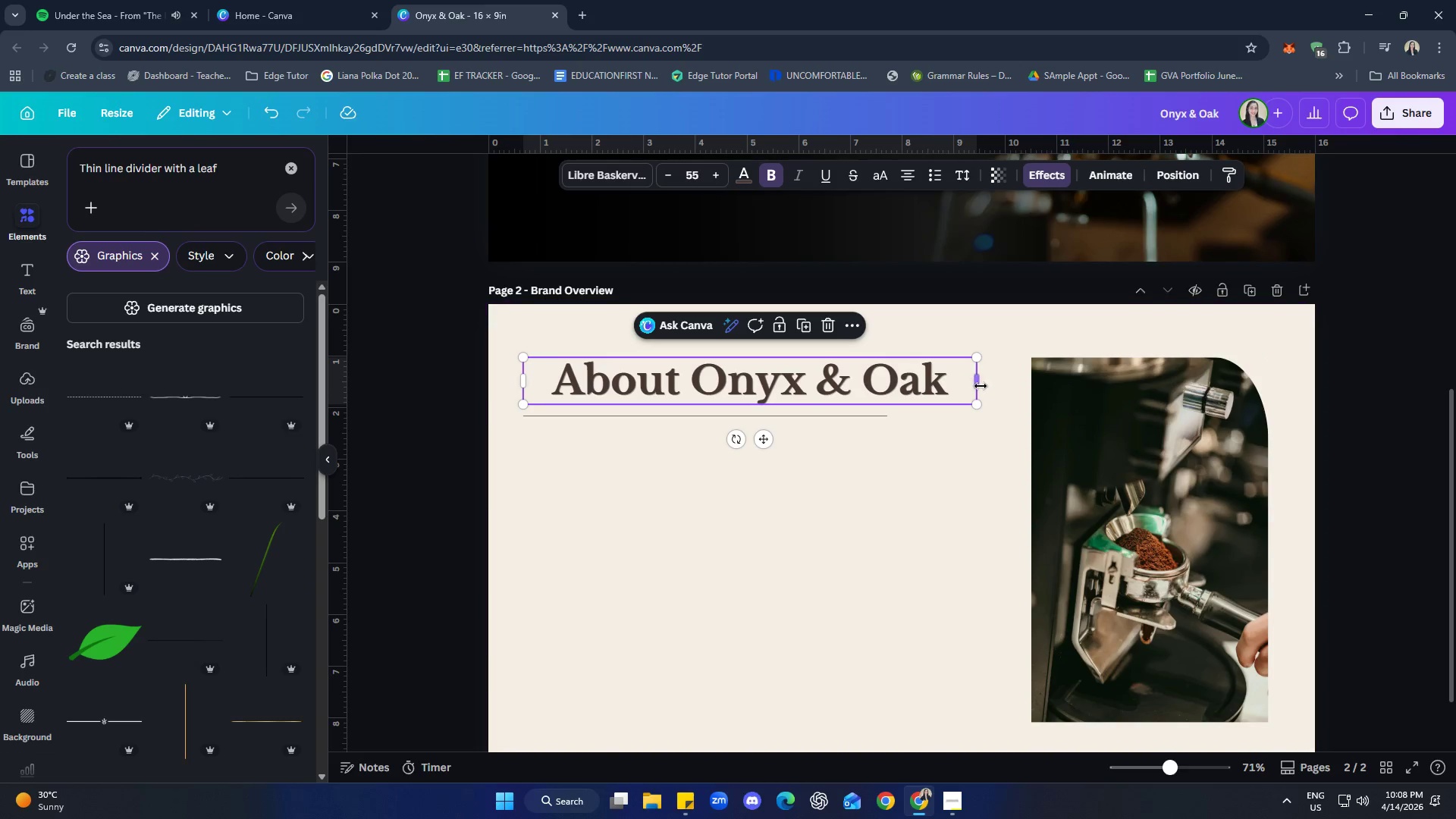 
left_click_drag(start_coordinate=[980, 386], to_coordinate=[933, 385])
 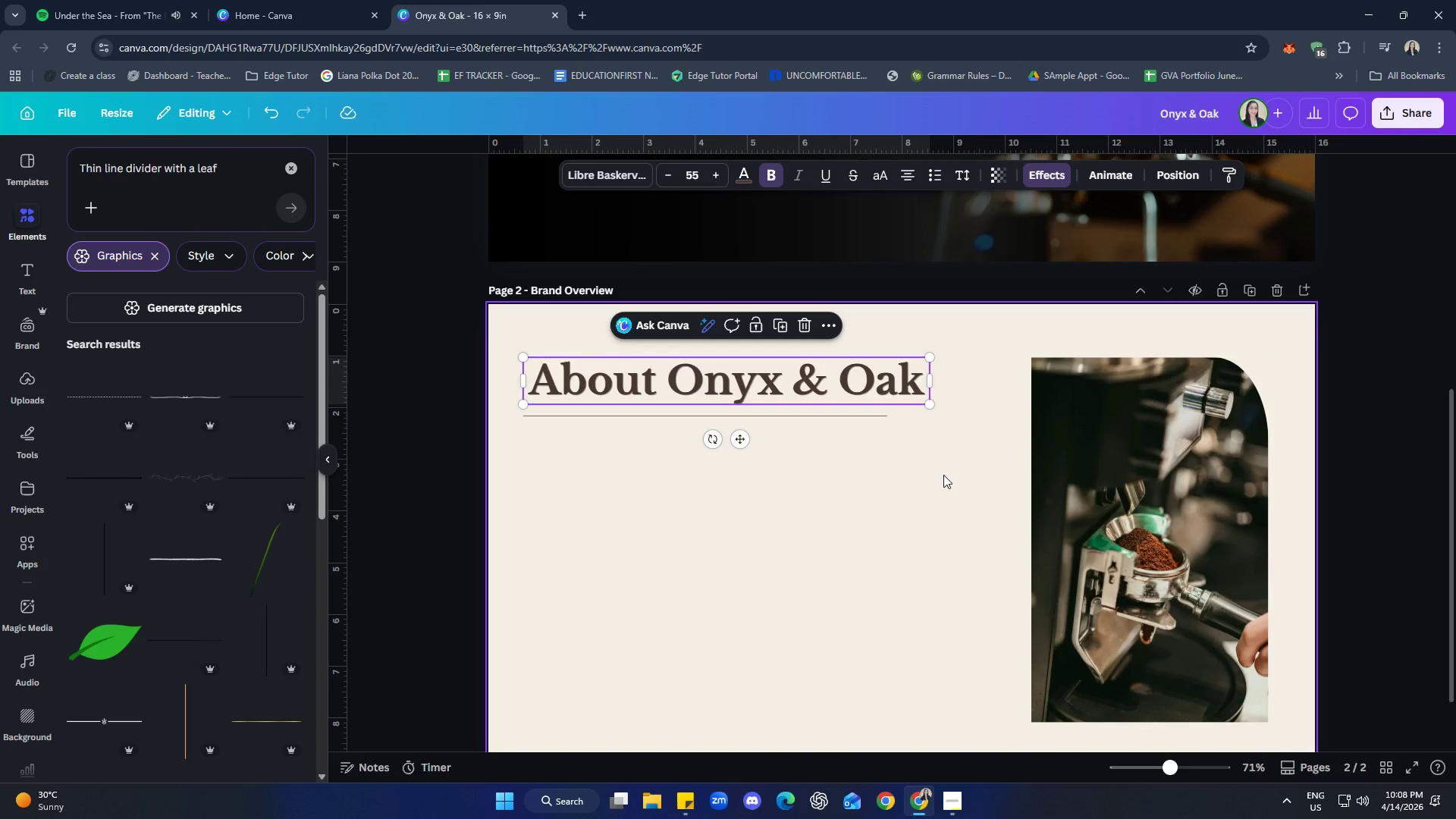 
left_click([941, 480])
 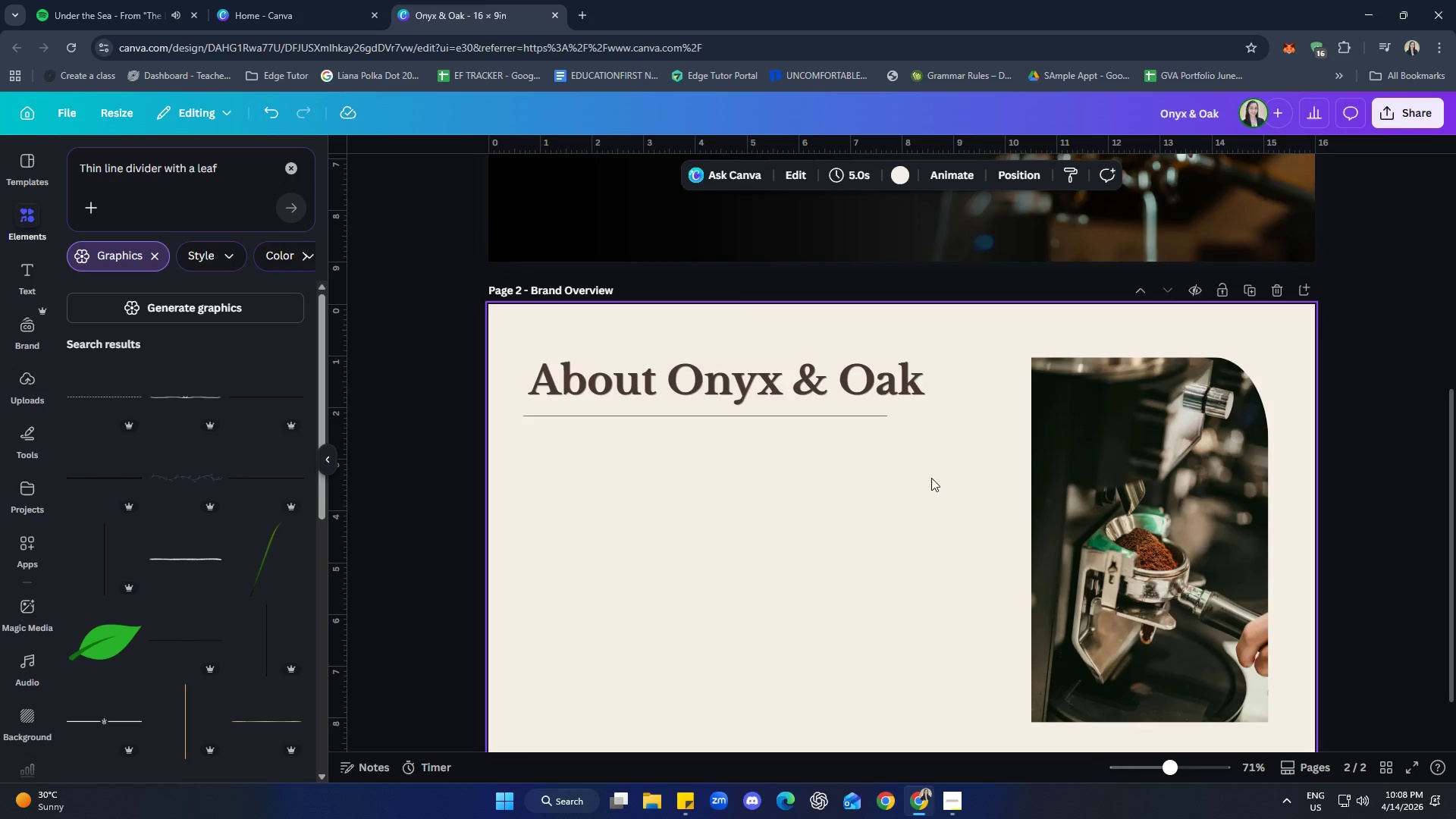 
left_click_drag(start_coordinate=[846, 416], to_coordinate=[854, 415])
 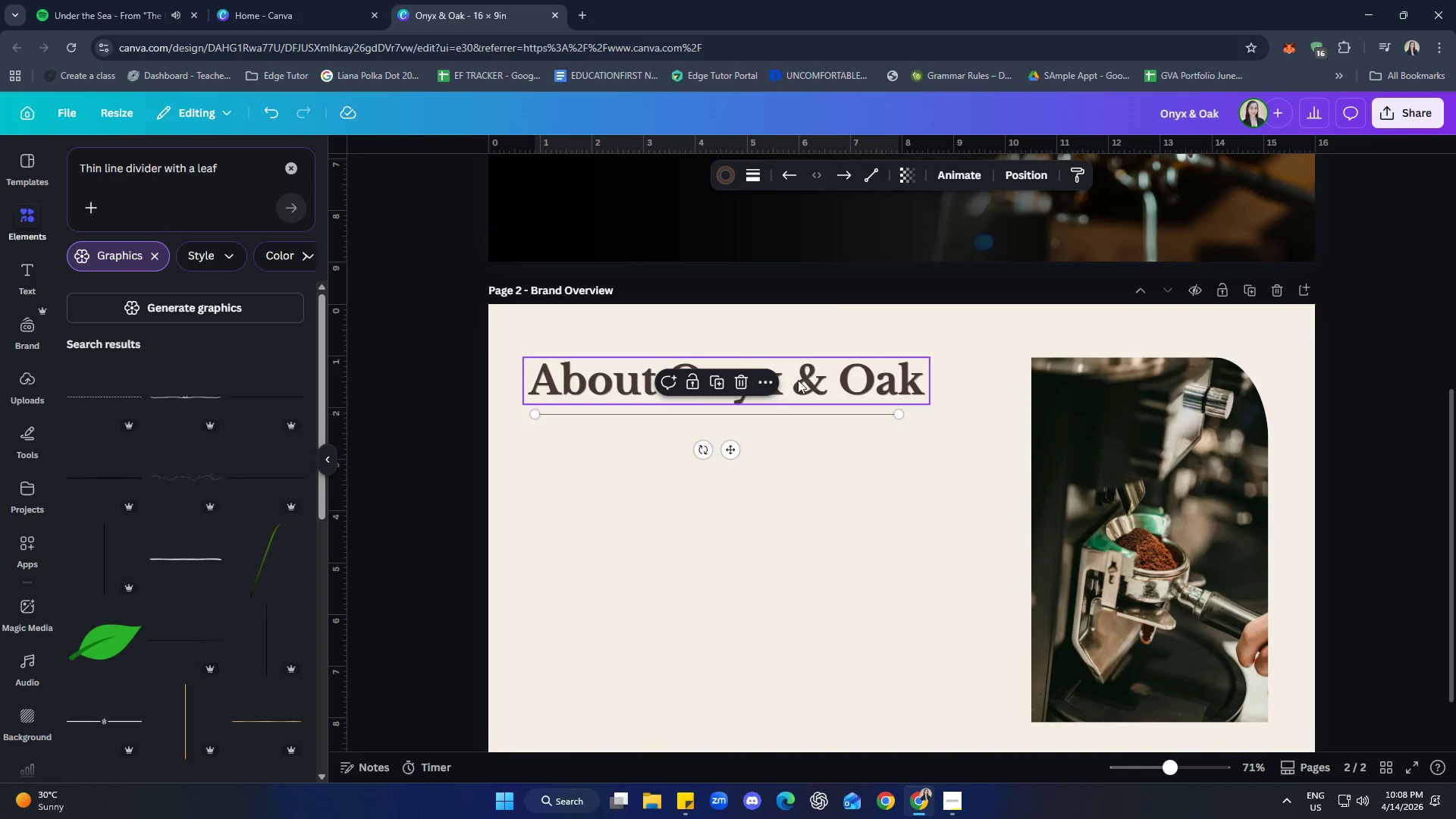 
left_click_drag(start_coordinate=[809, 378], to_coordinate=[820, 372])
 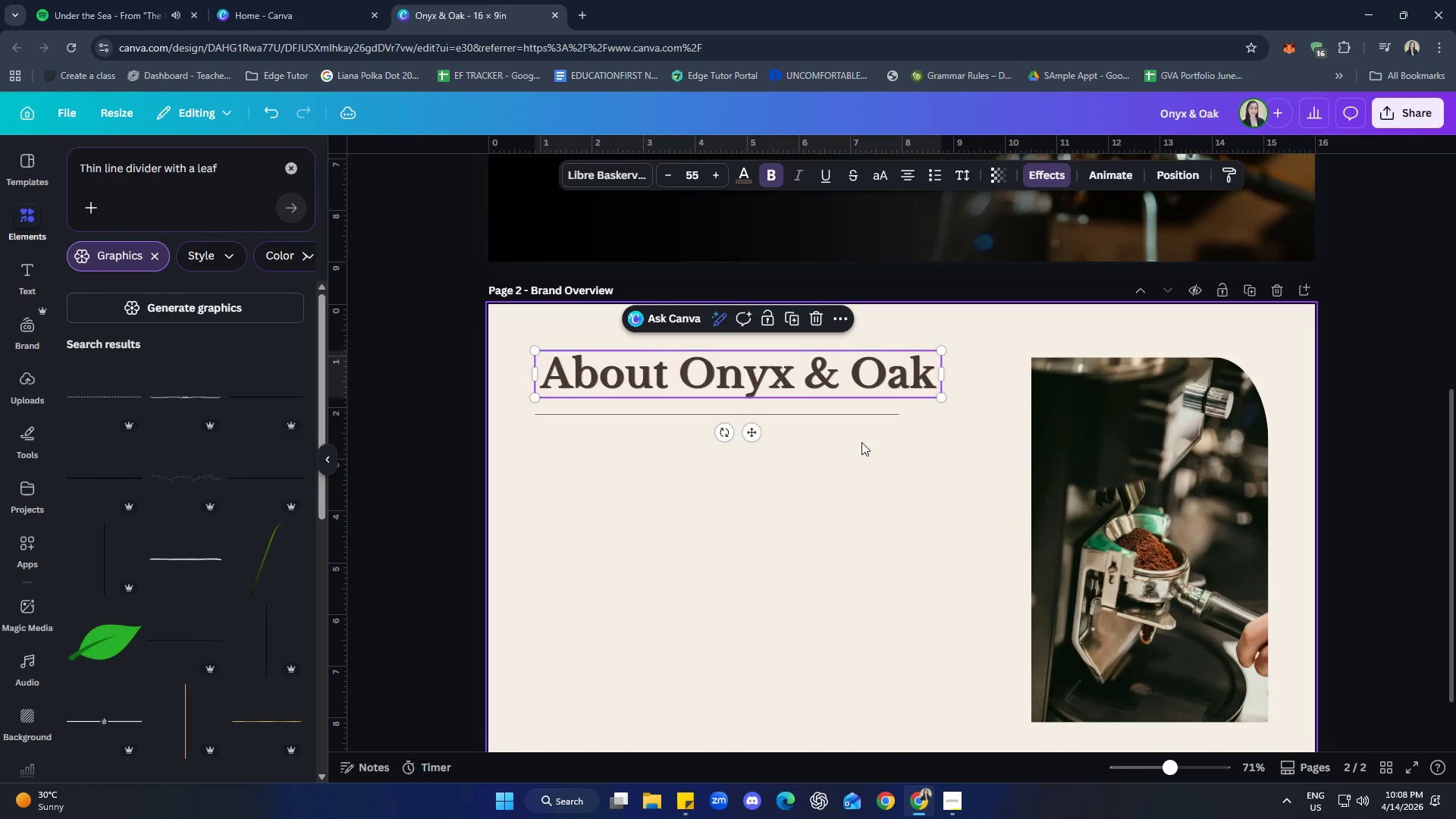 
left_click([861, 442])
 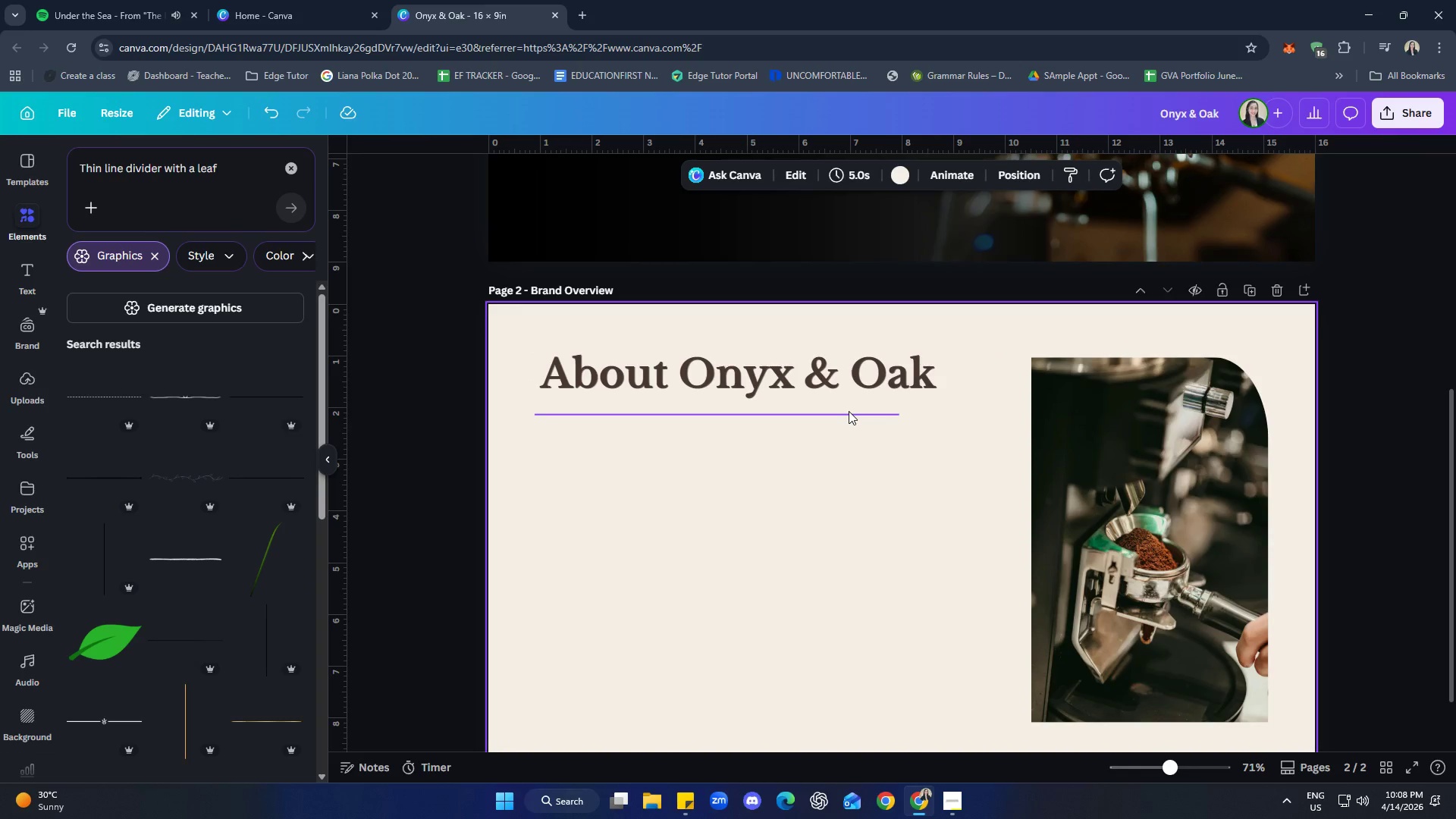 
left_click_drag(start_coordinate=[849, 411], to_coordinate=[849, 406])
 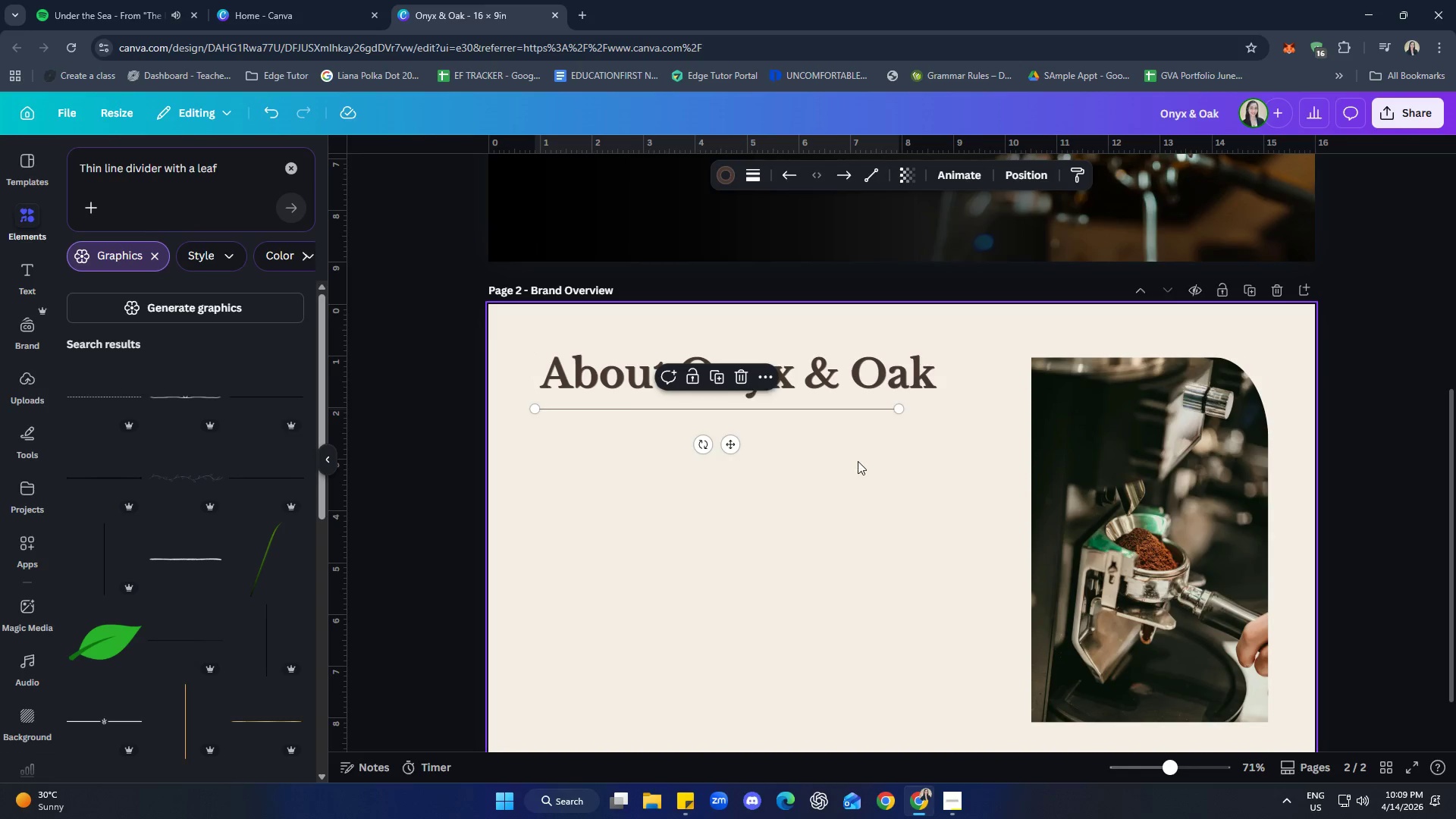 
left_click([858, 461])
 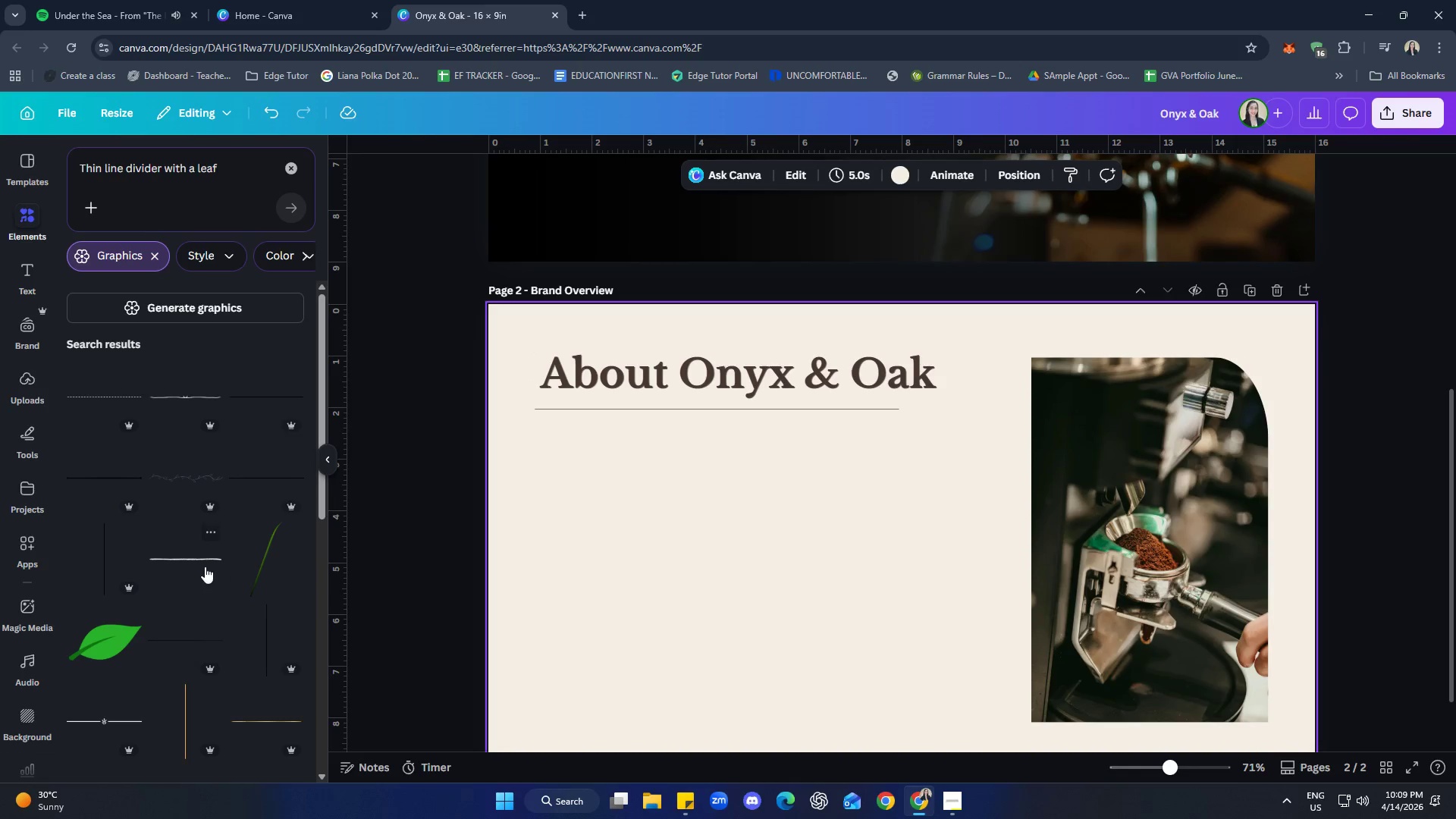 
scroll: coordinate [168, 530], scroll_direction: down, amount: 10.0
 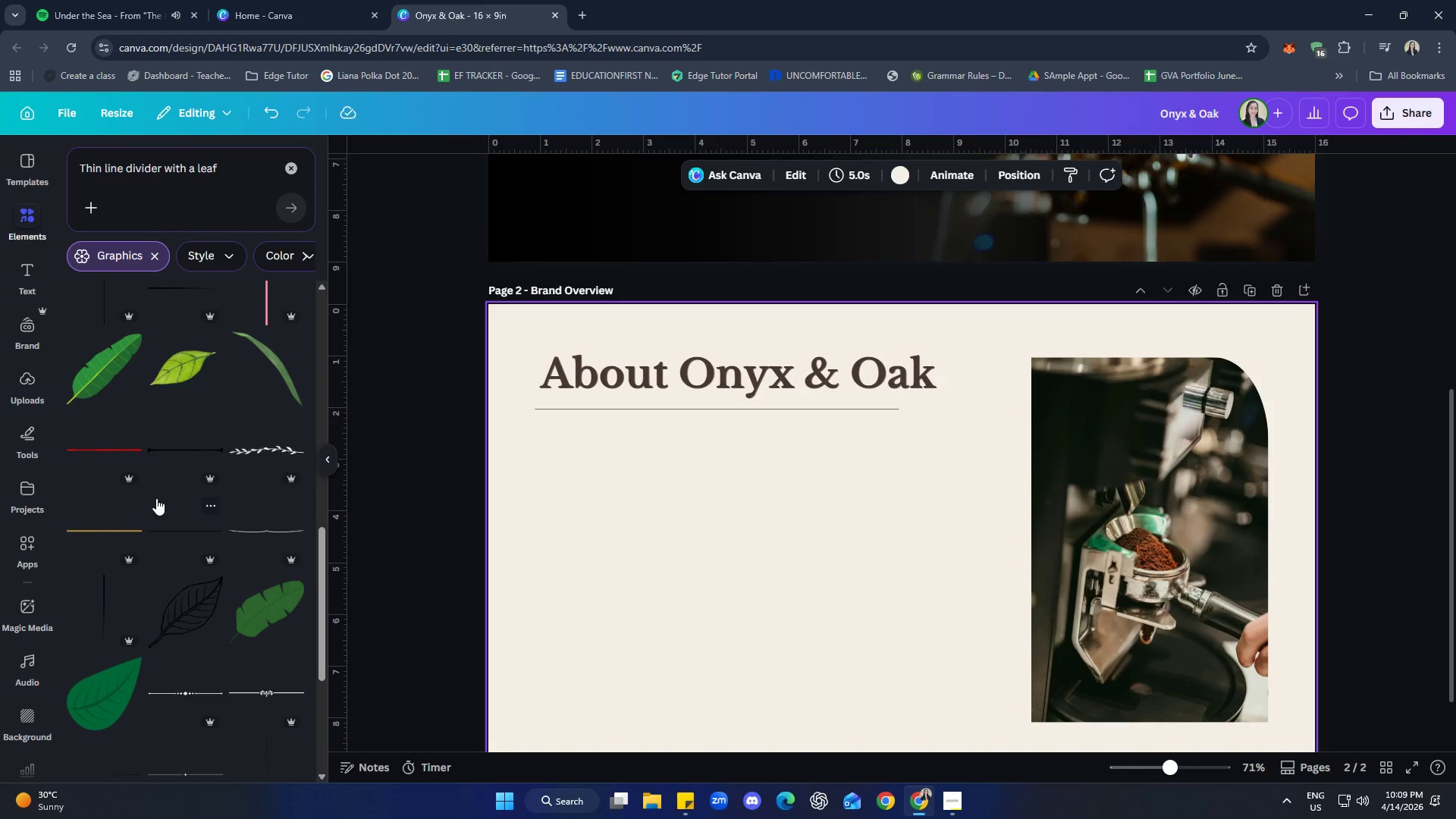 
scroll: coordinate [162, 507], scroll_direction: down, amount: 7.0
 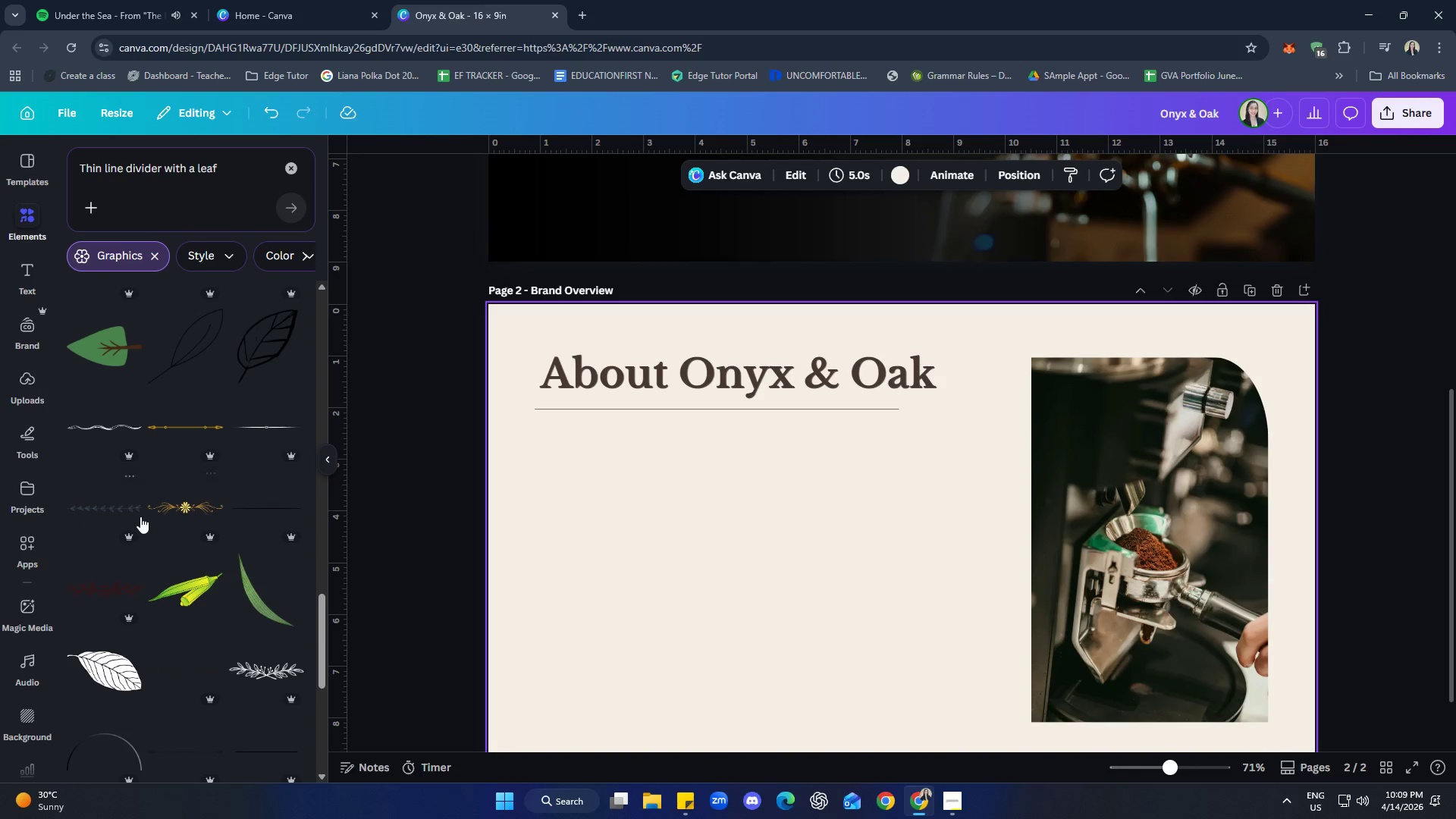 
left_click([129, 491])
 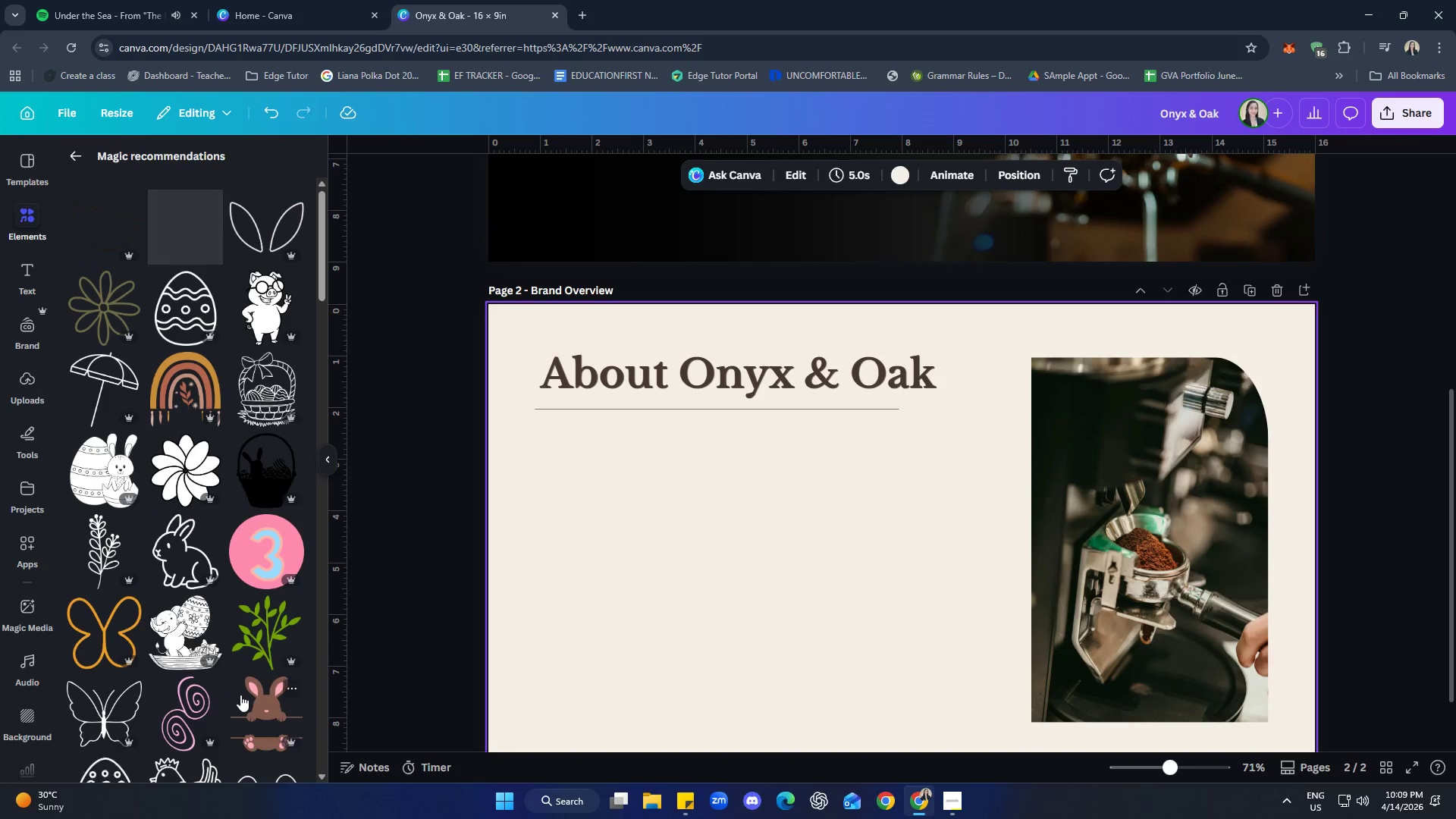 
scroll: coordinate [166, 492], scroll_direction: down, amount: 9.0
 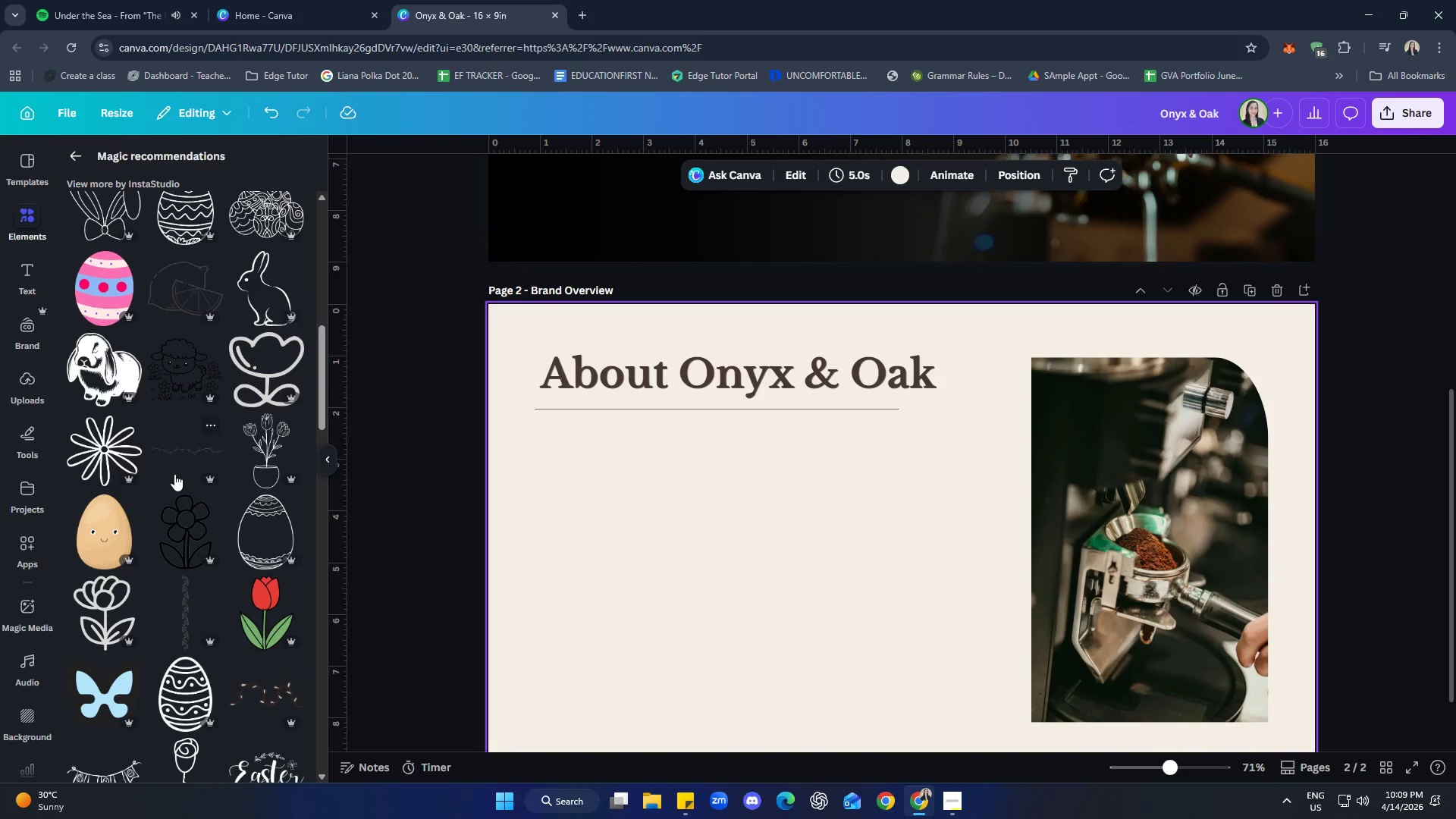 
scroll: coordinate [136, 472], scroll_direction: up, amount: 6.0
 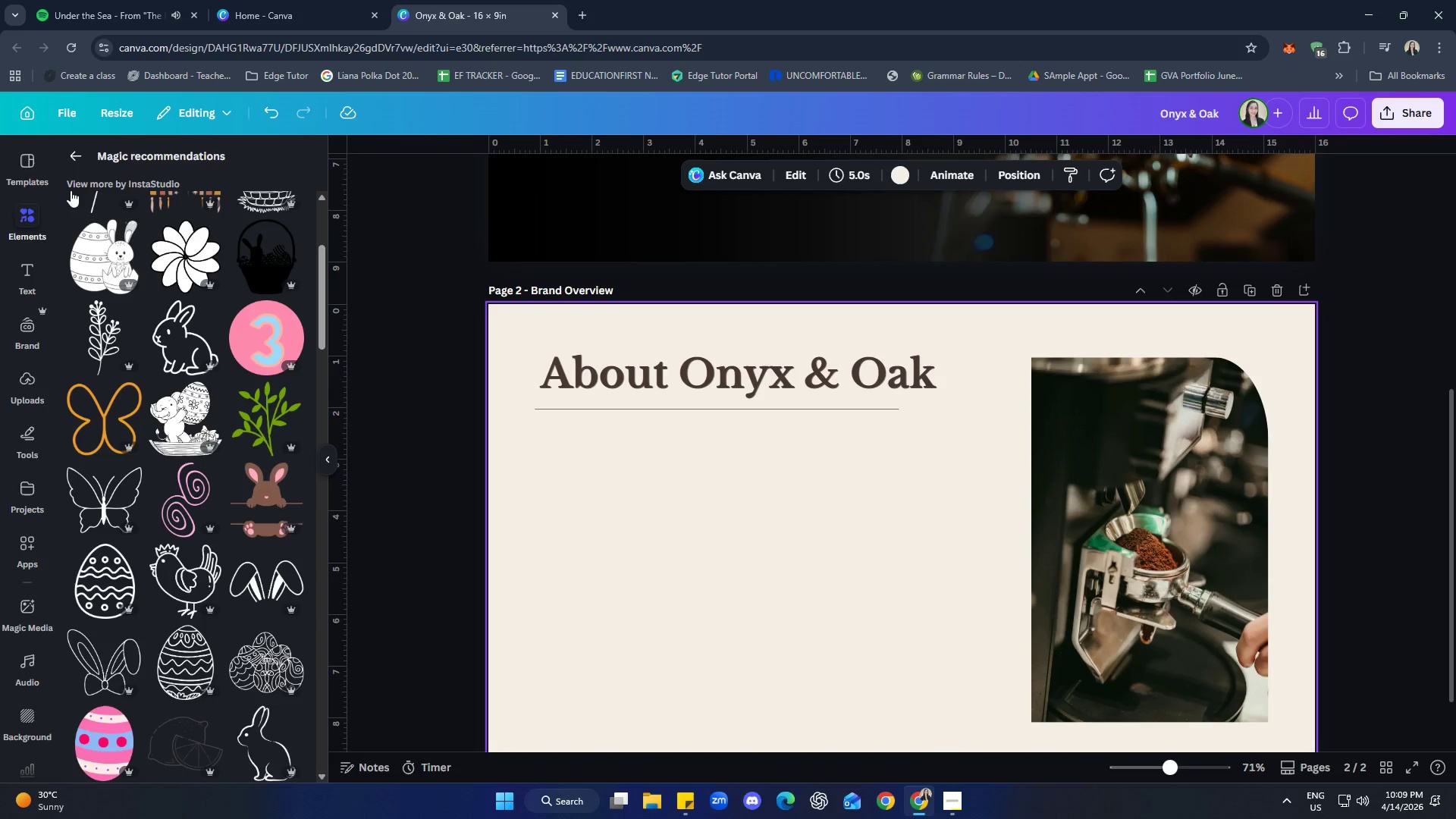 
left_click([74, 165])
 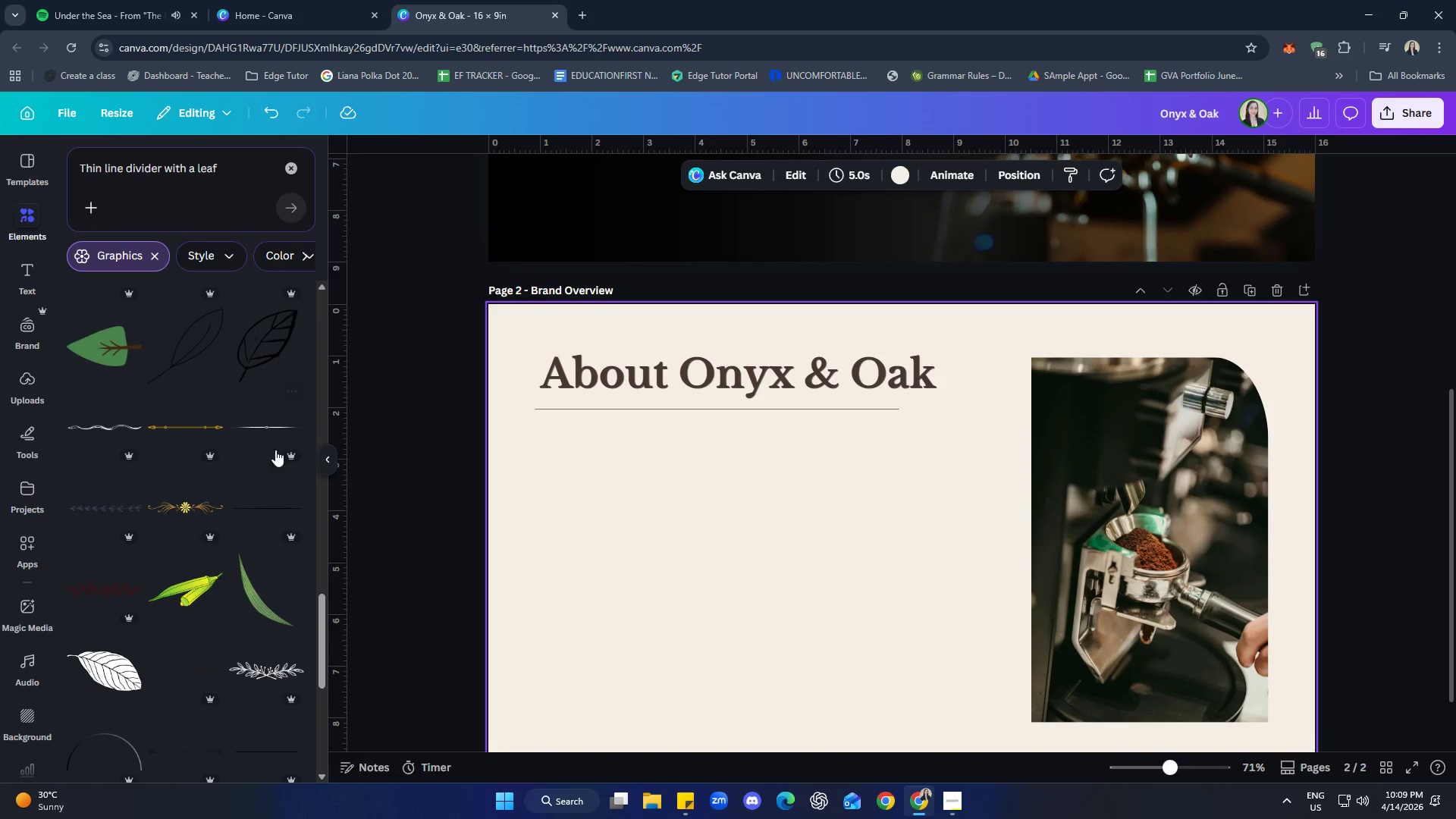 
scroll: coordinate [240, 483], scroll_direction: up, amount: 2.0
 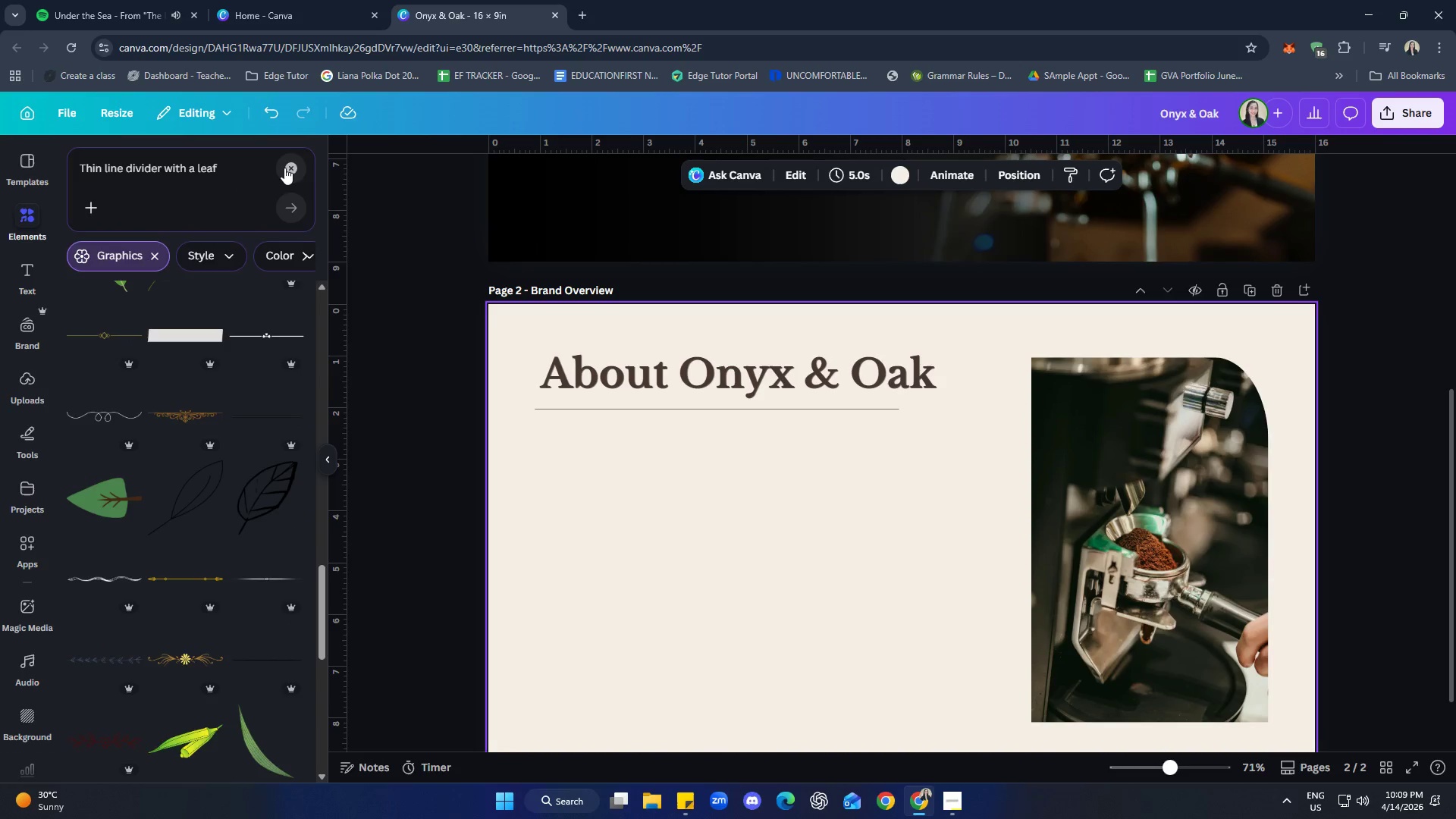 
double_click([228, 173])
 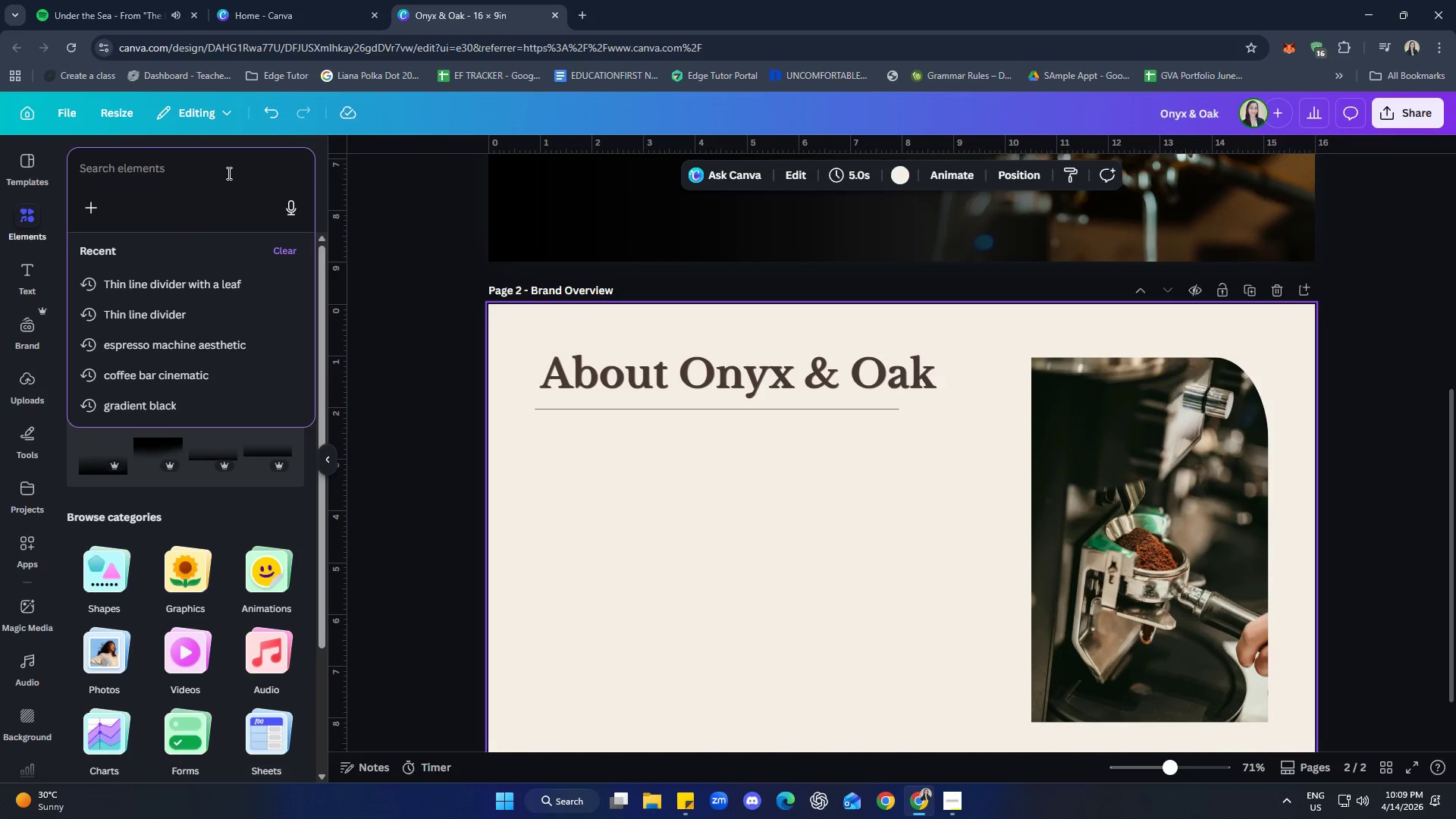 
type(leaf line f)
key(Backspace)
type(di)
key(Backspace)
type(oodle)
 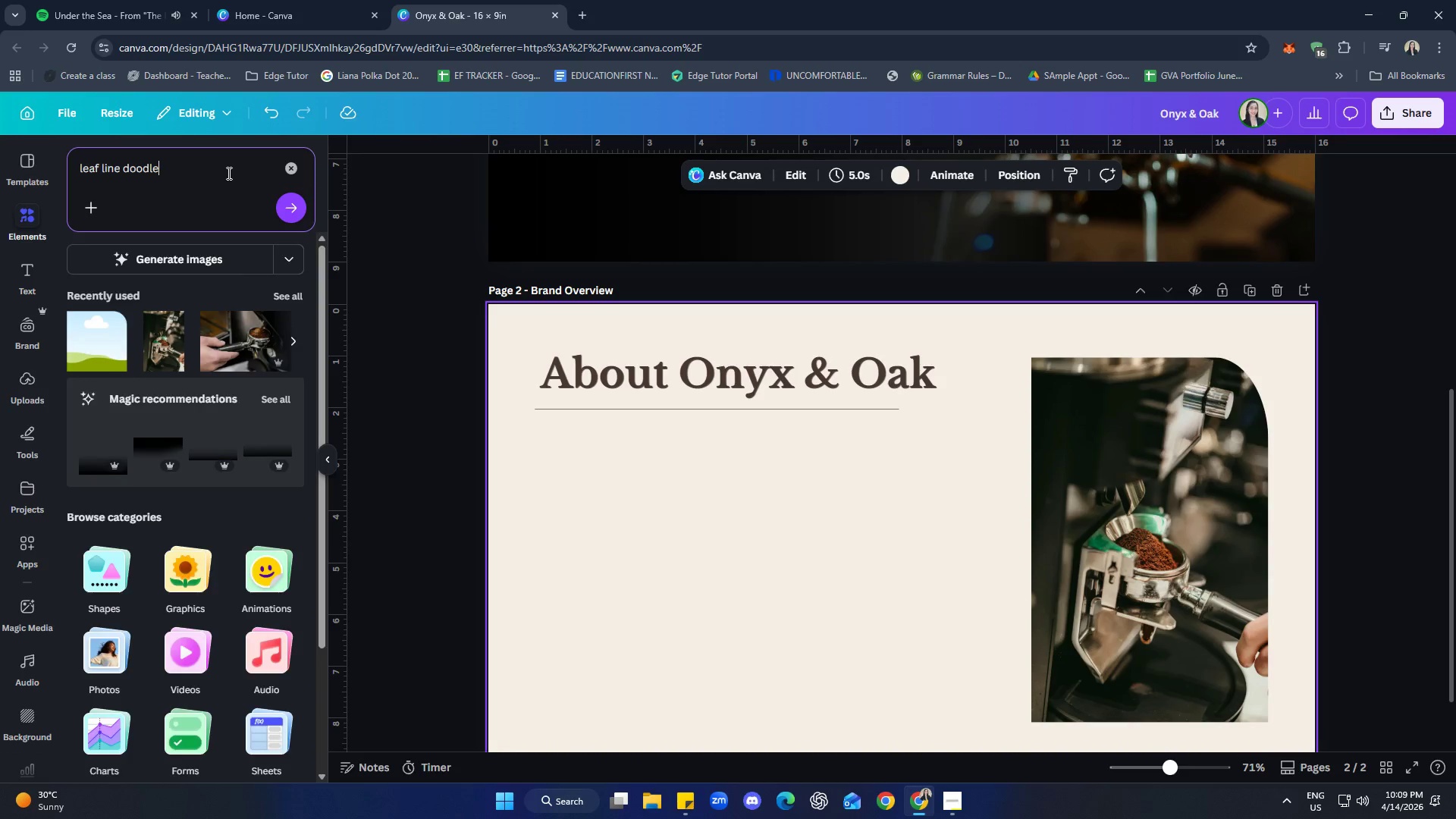 
key(Enter)
 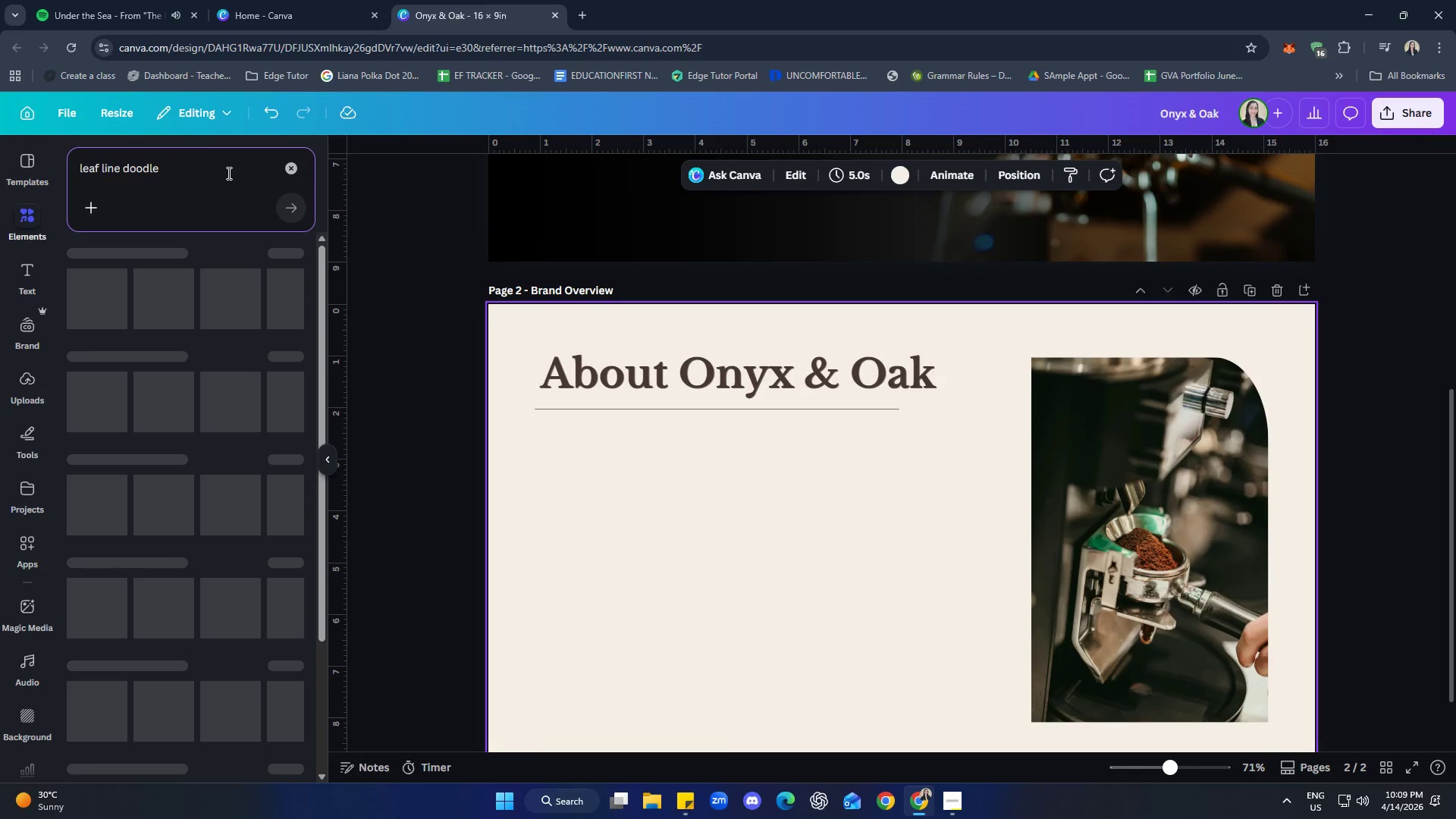 
scroll: coordinate [228, 173], scroll_direction: up, amount: 1.0
 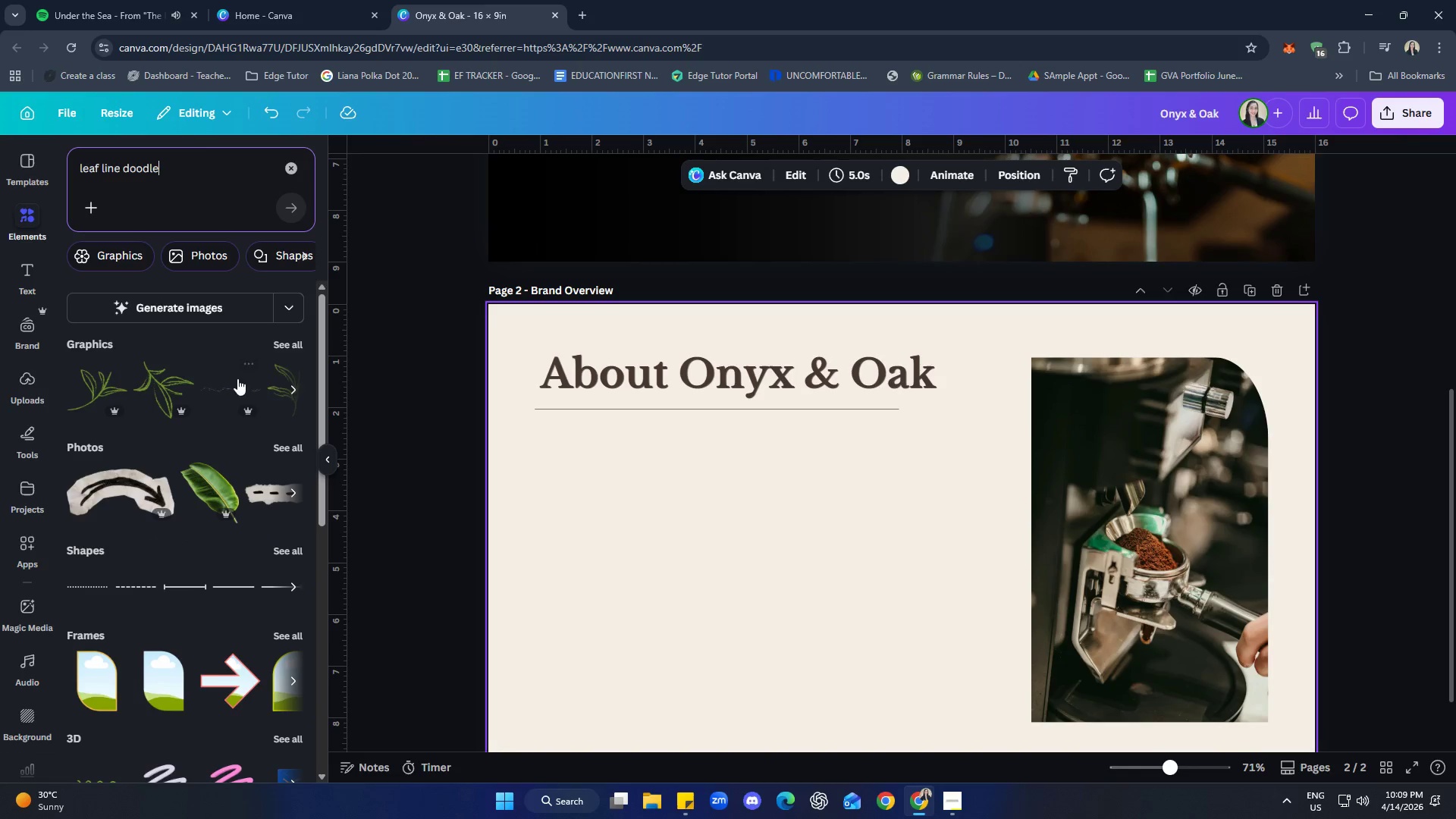 
left_click([280, 338])
 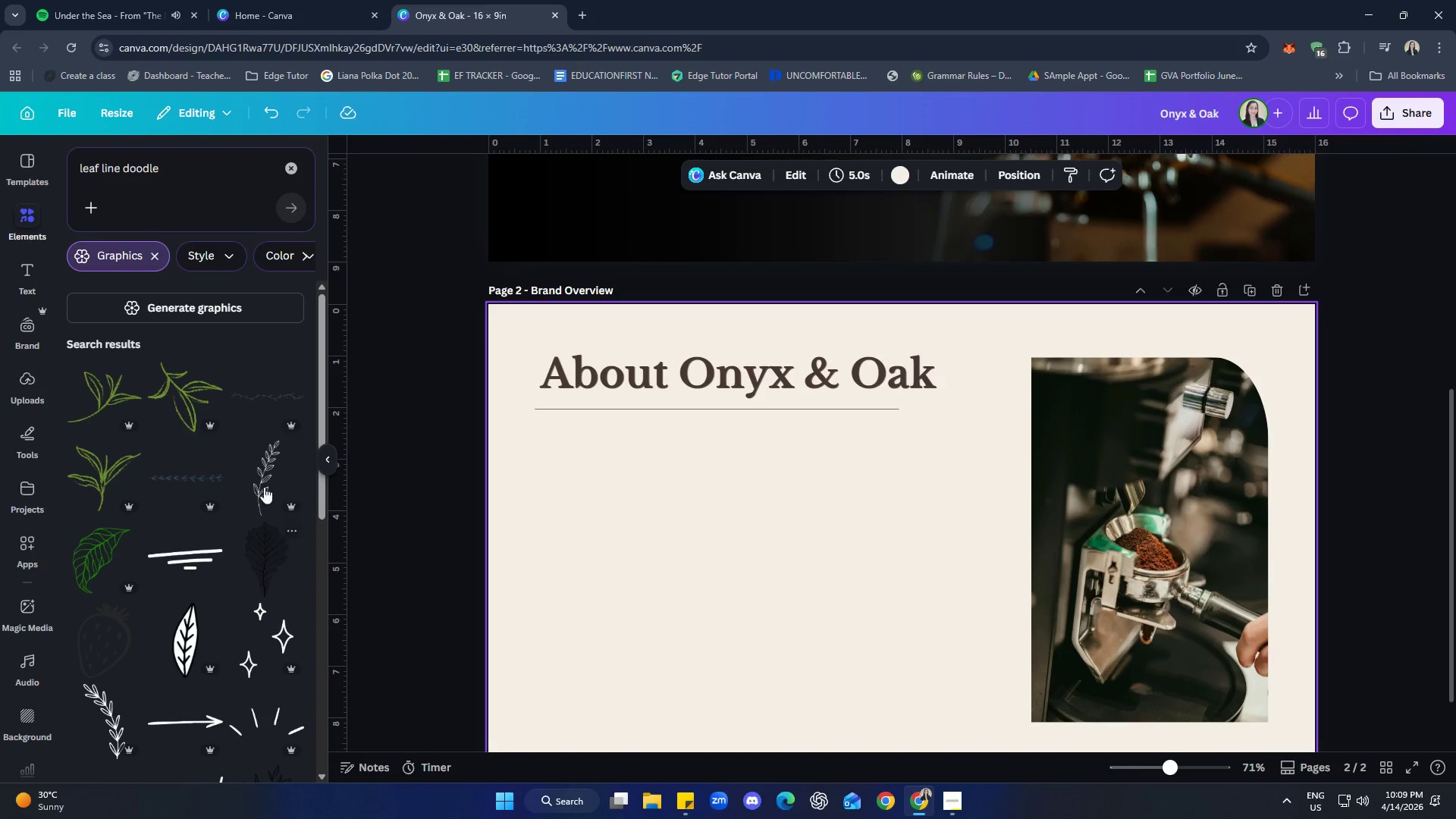 
left_click([262, 404])
 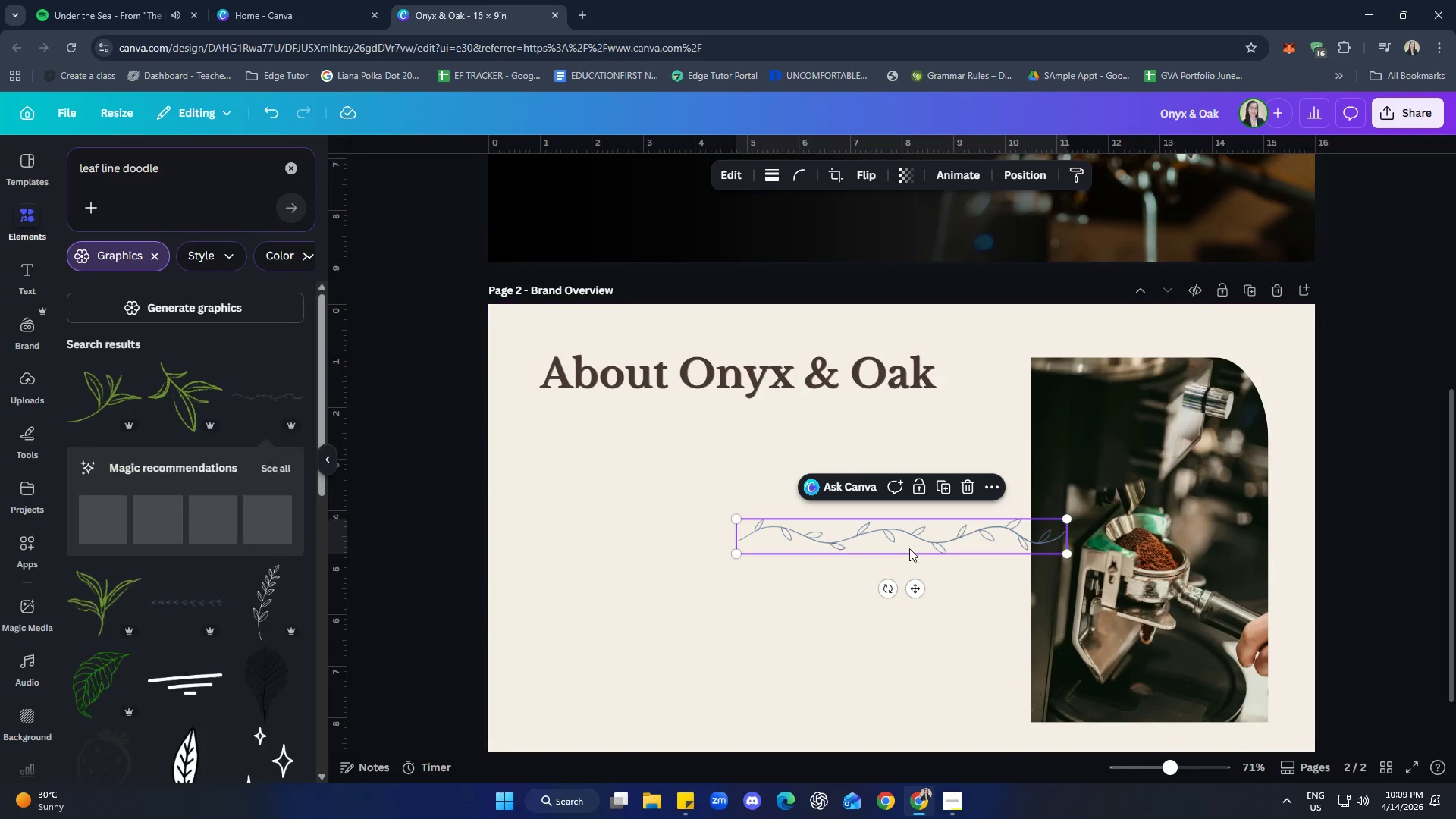 
left_click_drag(start_coordinate=[910, 546], to_coordinate=[892, 517])
 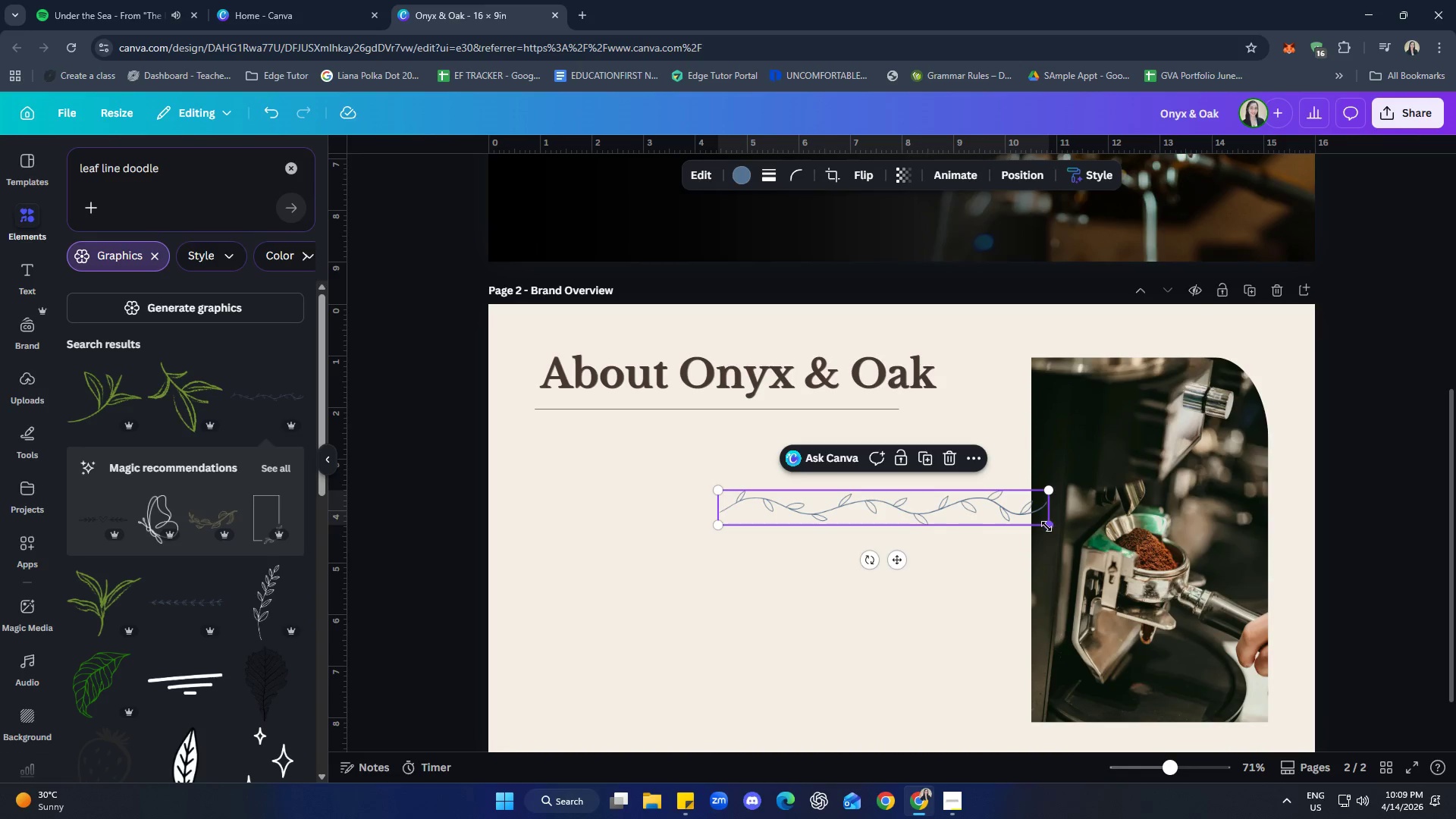 
left_click_drag(start_coordinate=[1046, 526], to_coordinate=[883, 480])
 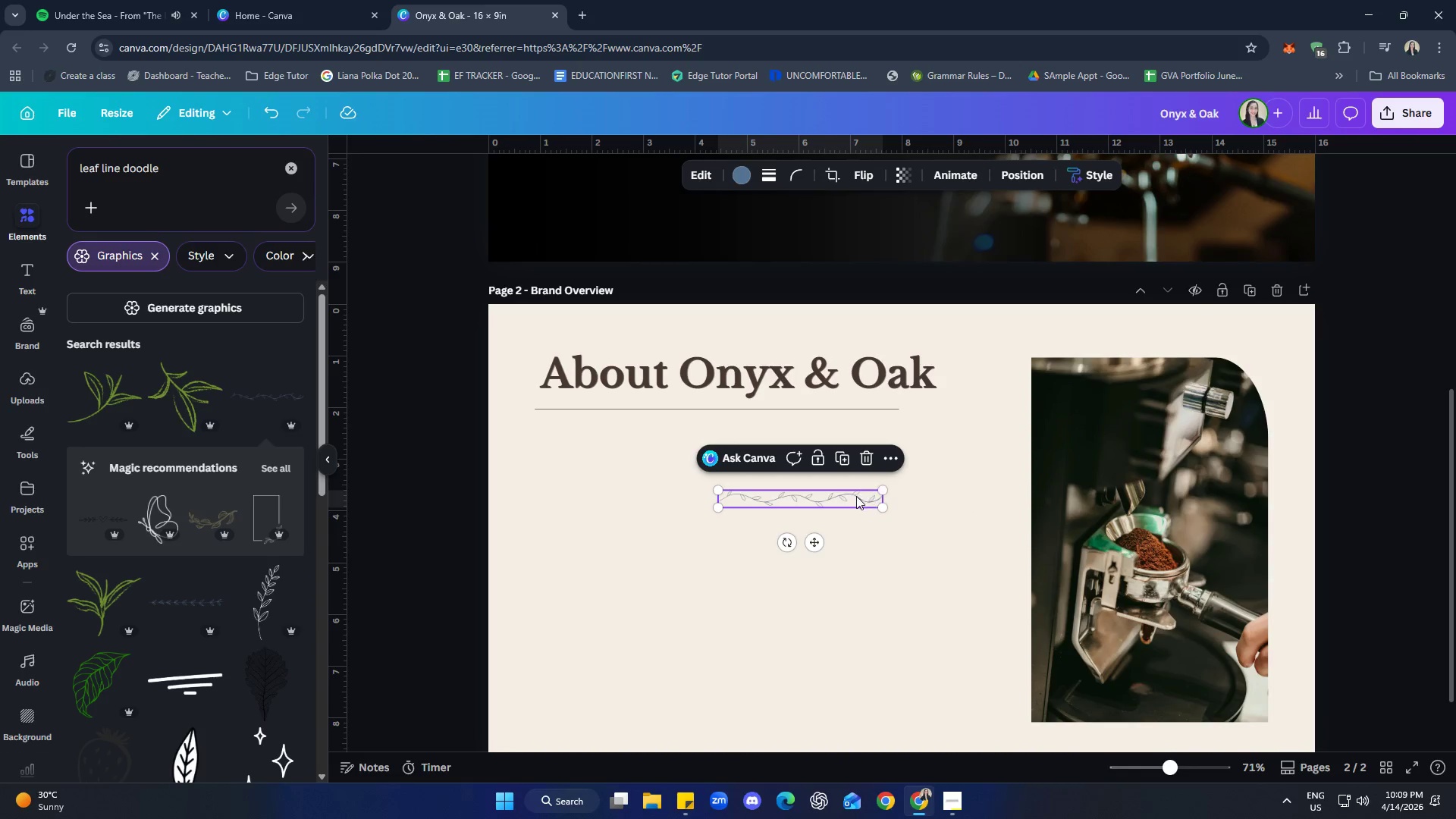 
left_click_drag(start_coordinate=[855, 497], to_coordinate=[934, 408])
 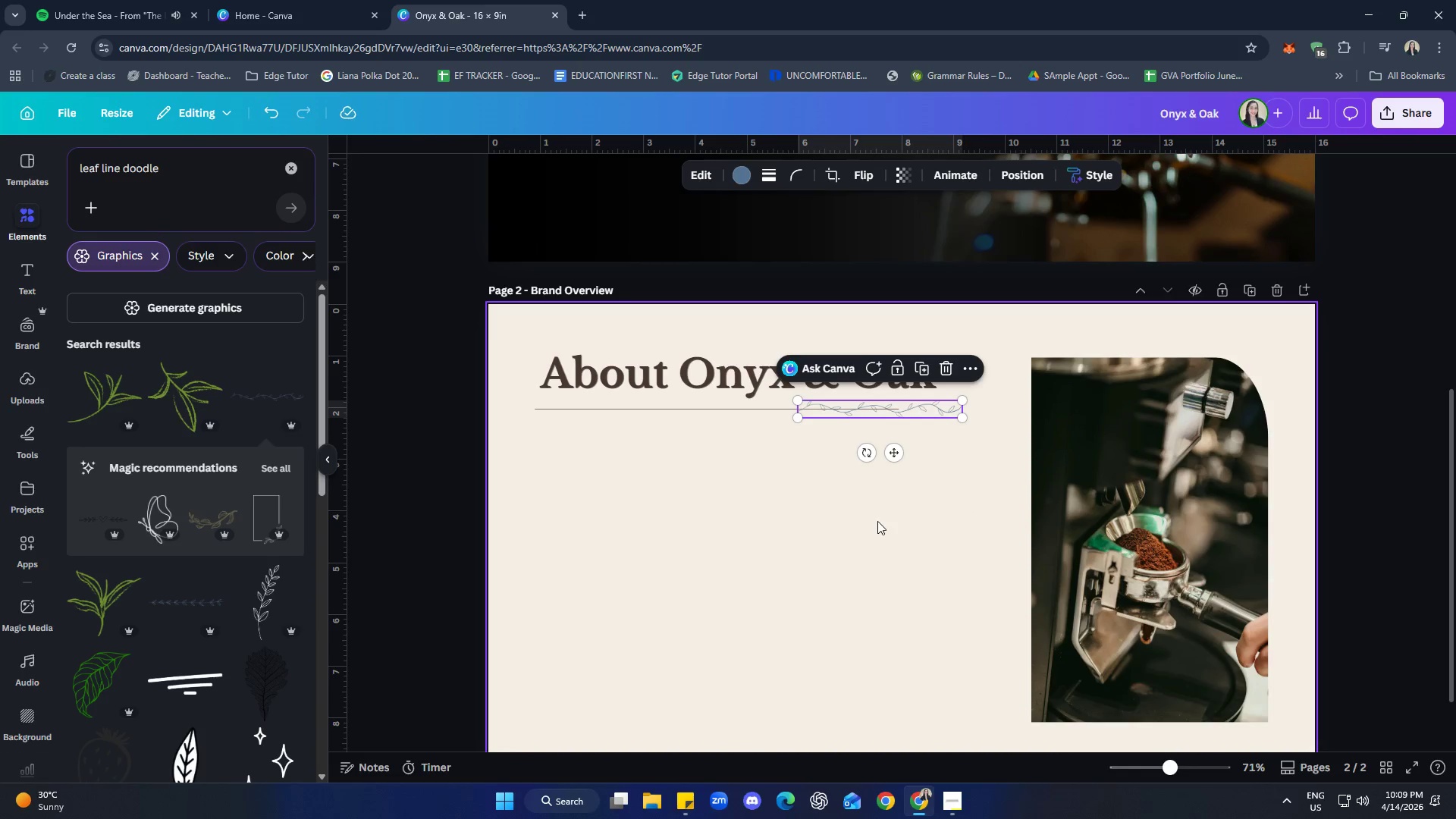 
left_click([877, 521])
 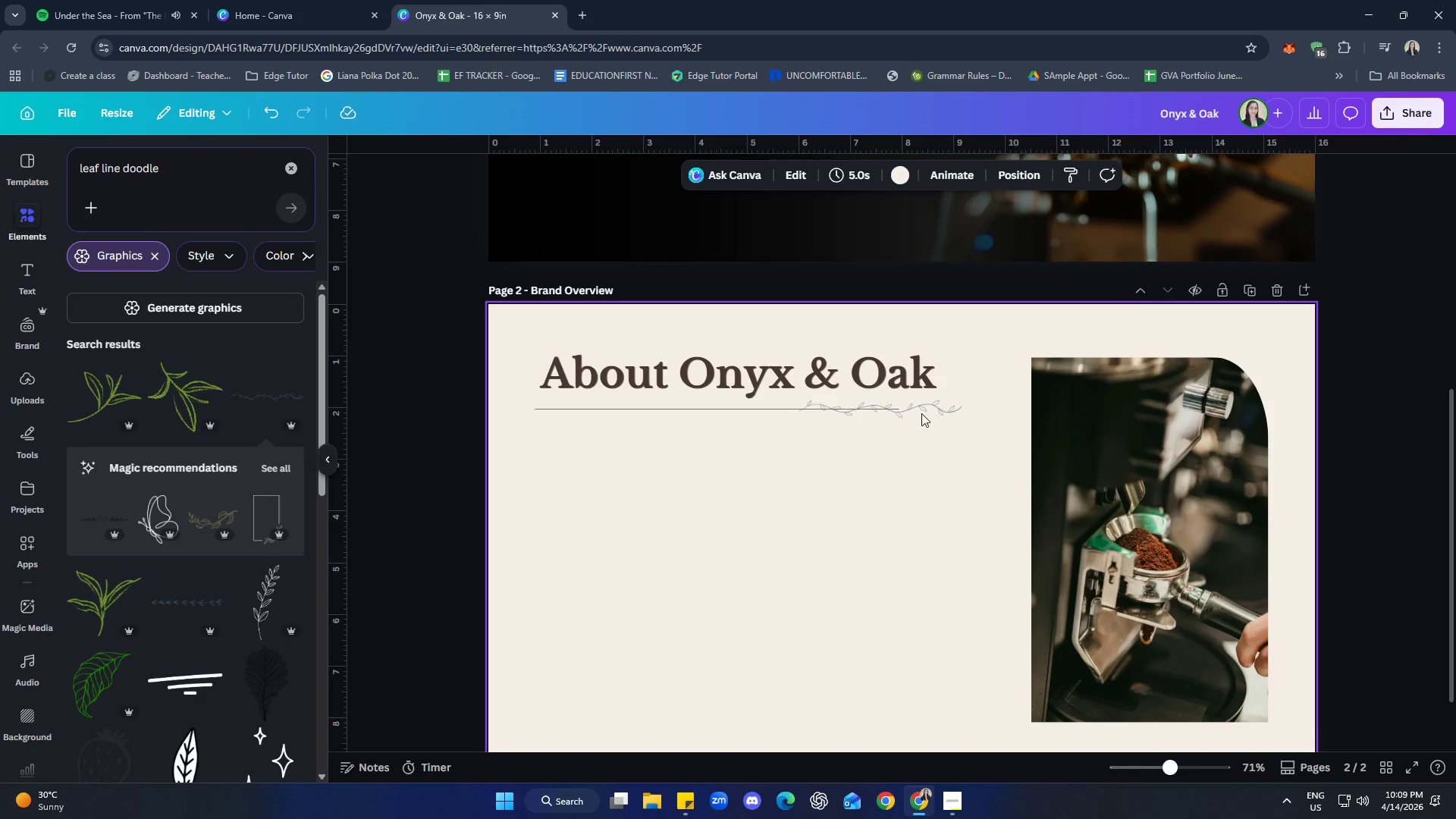 
left_click_drag(start_coordinate=[923, 406], to_coordinate=[927, 407])
 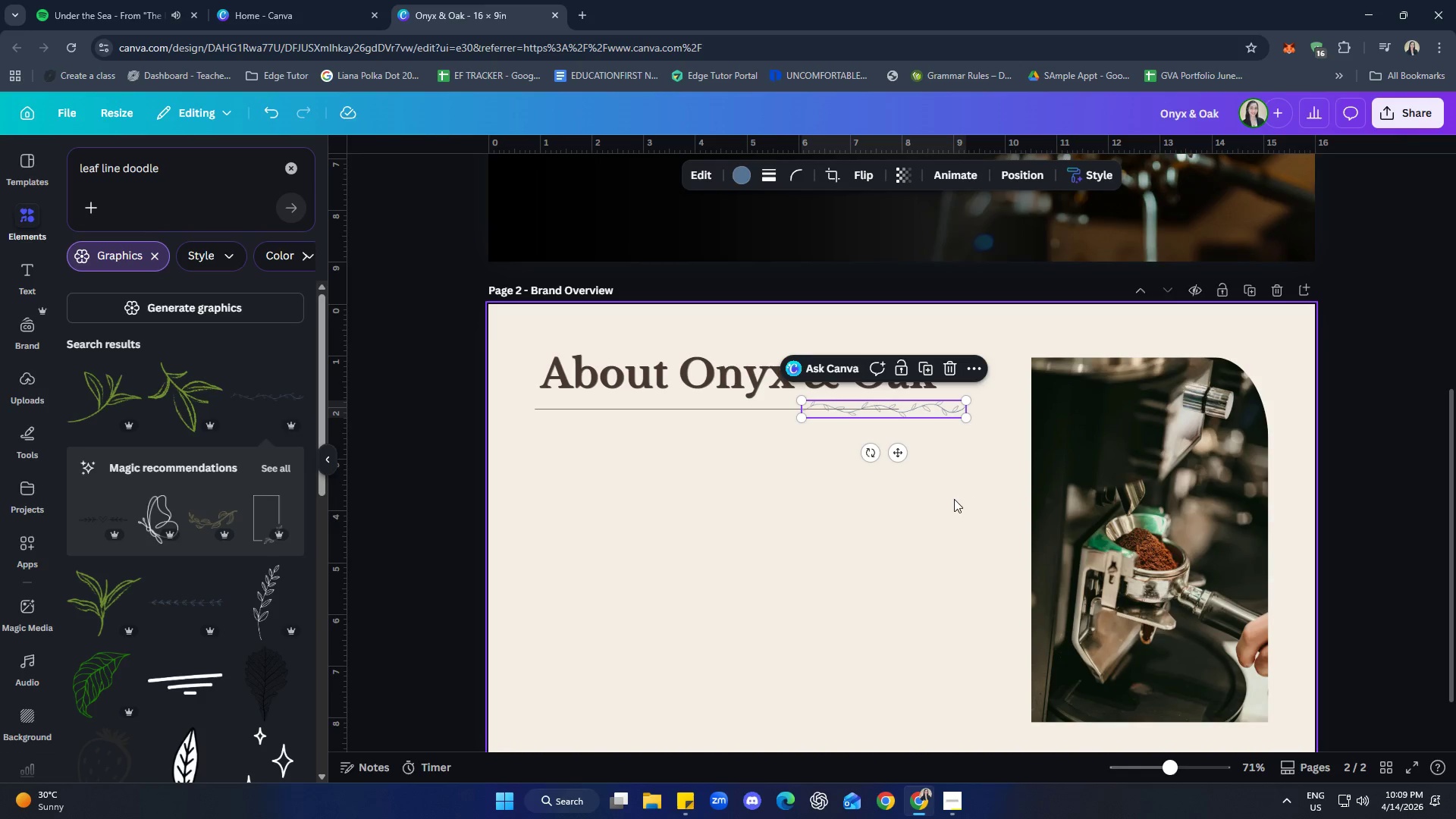 
left_click([954, 499])
 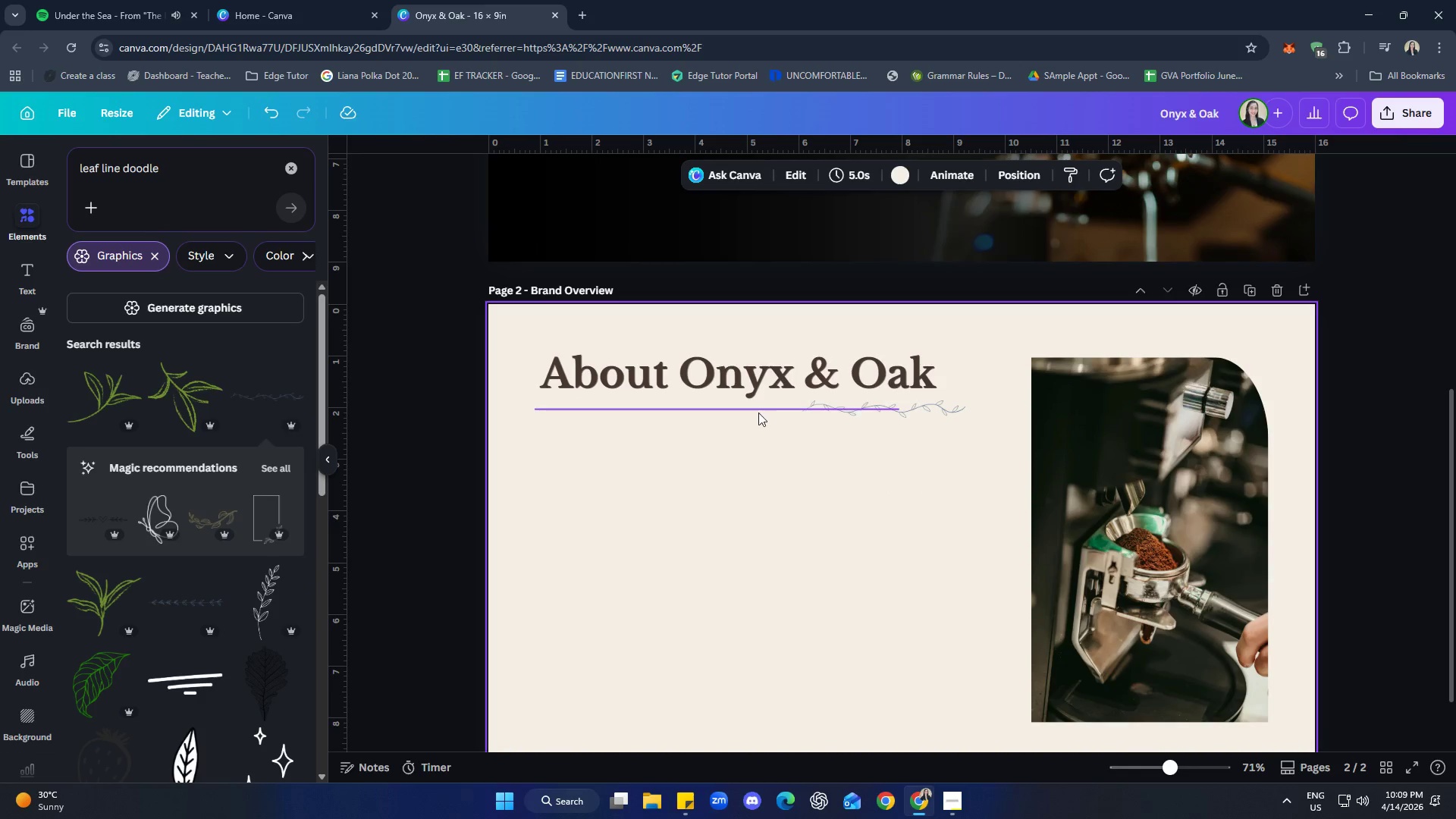 
left_click([756, 410])
 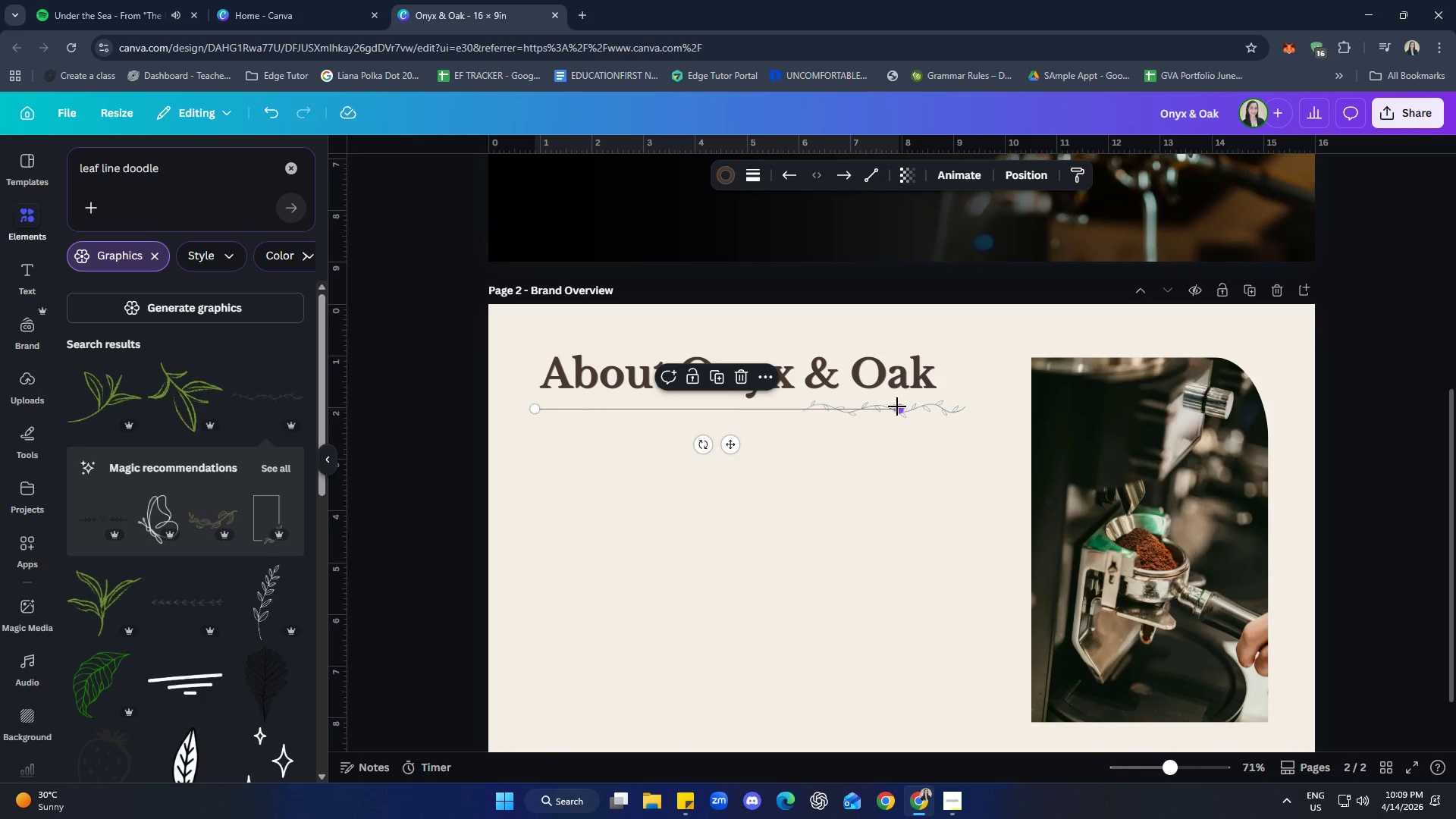 
left_click_drag(start_coordinate=[897, 407], to_coordinate=[812, 409])
 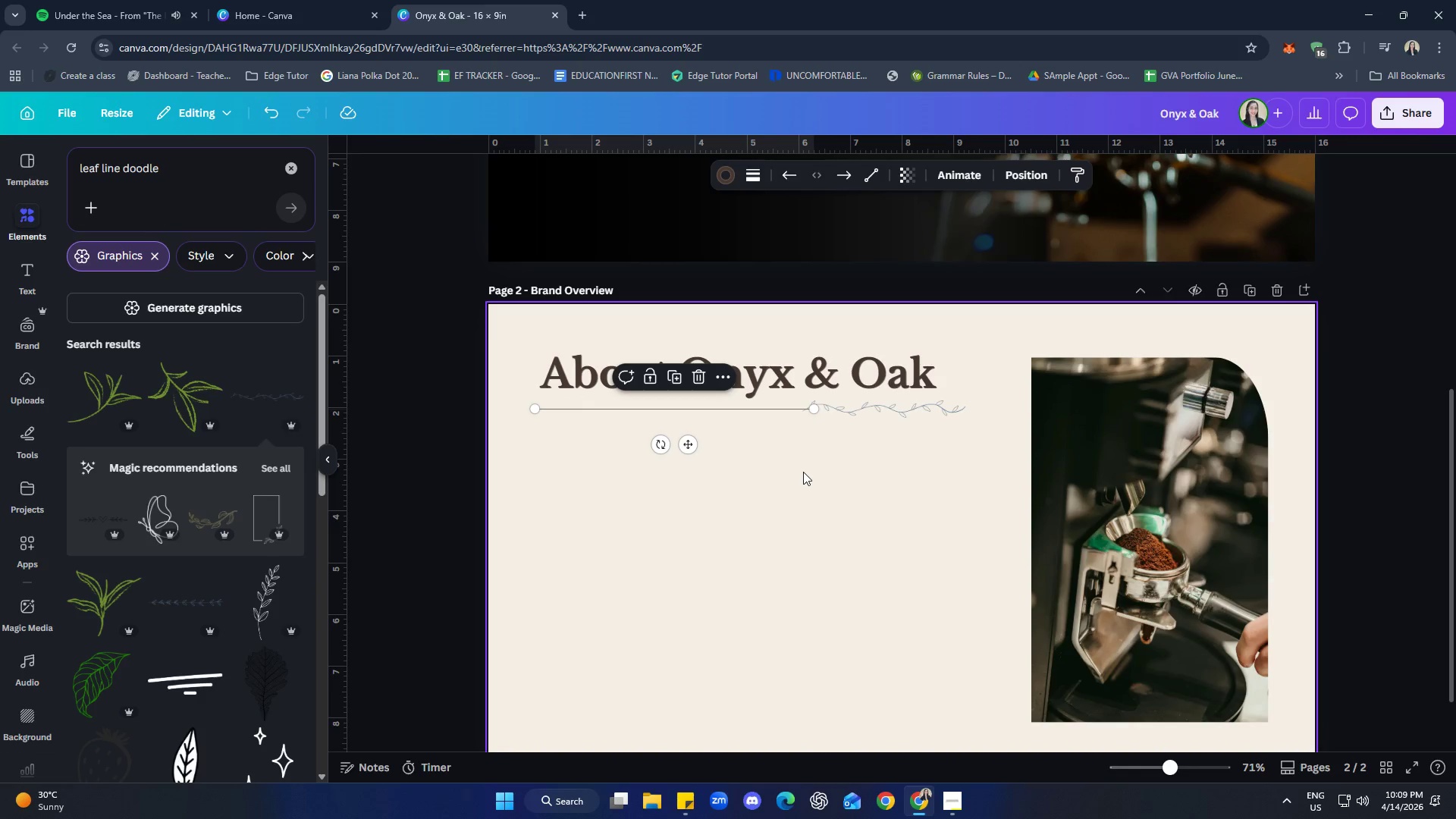 
left_click([803, 472])
 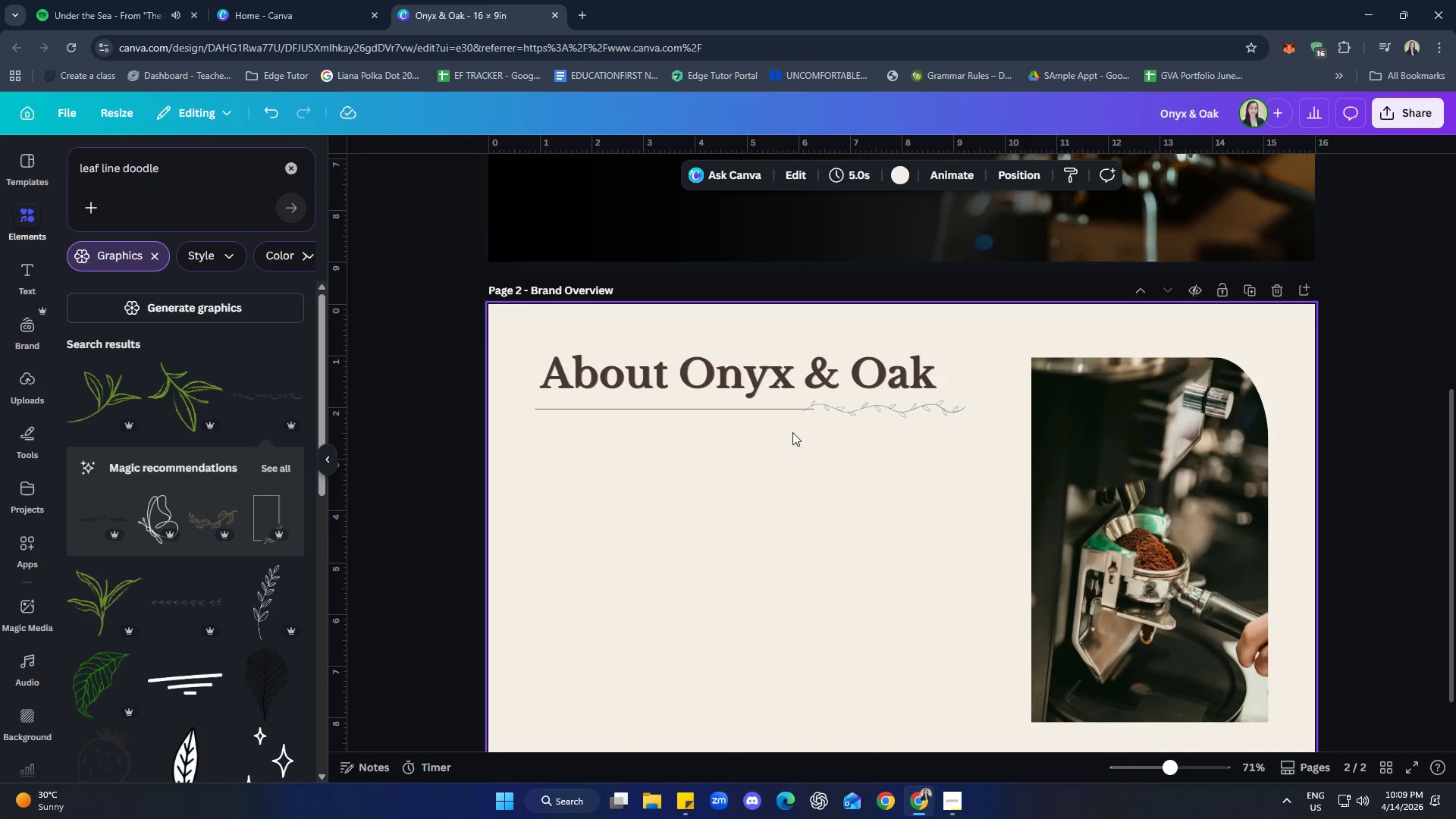 
left_click([764, 410])
 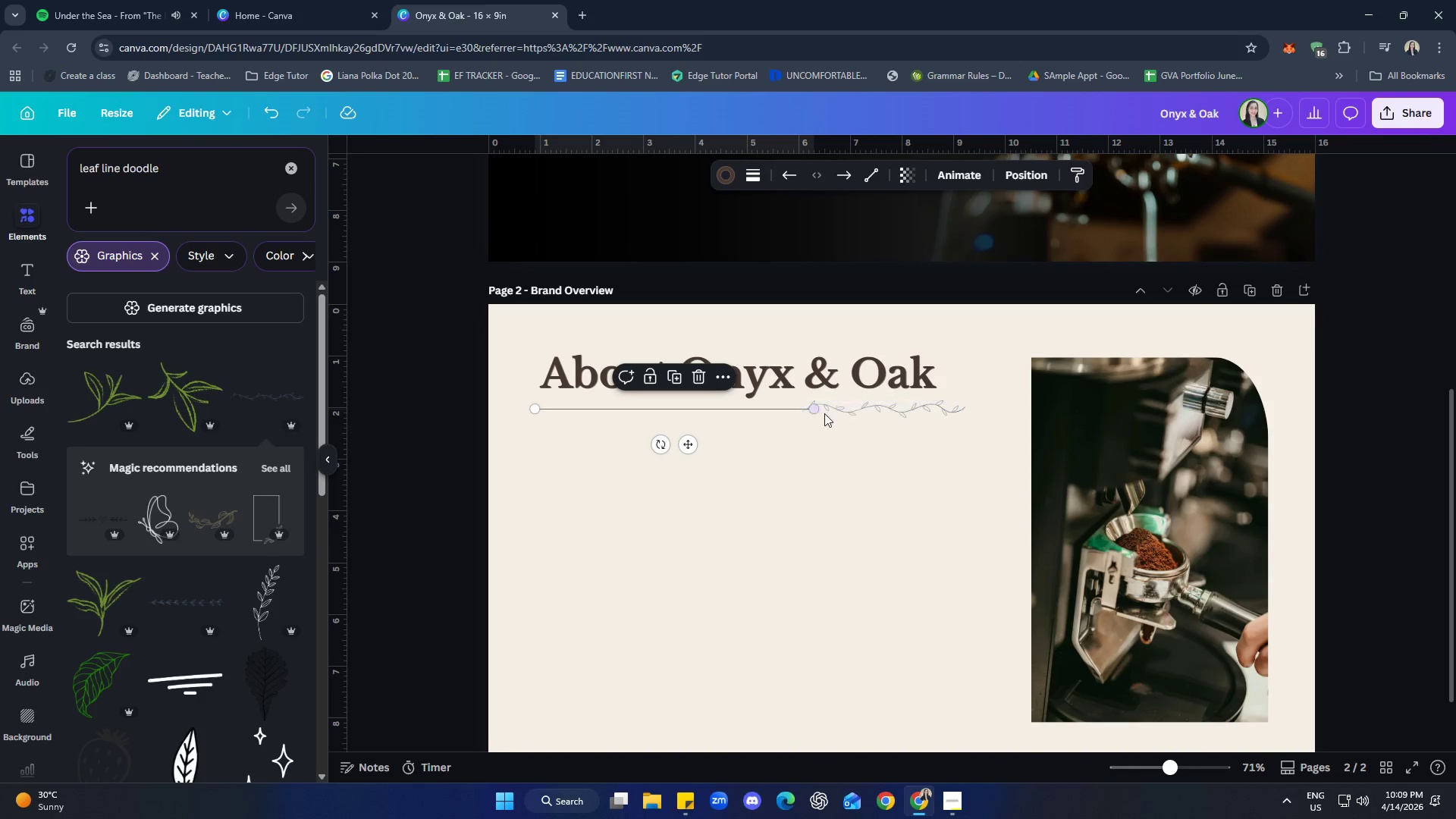 
left_click([864, 410])
 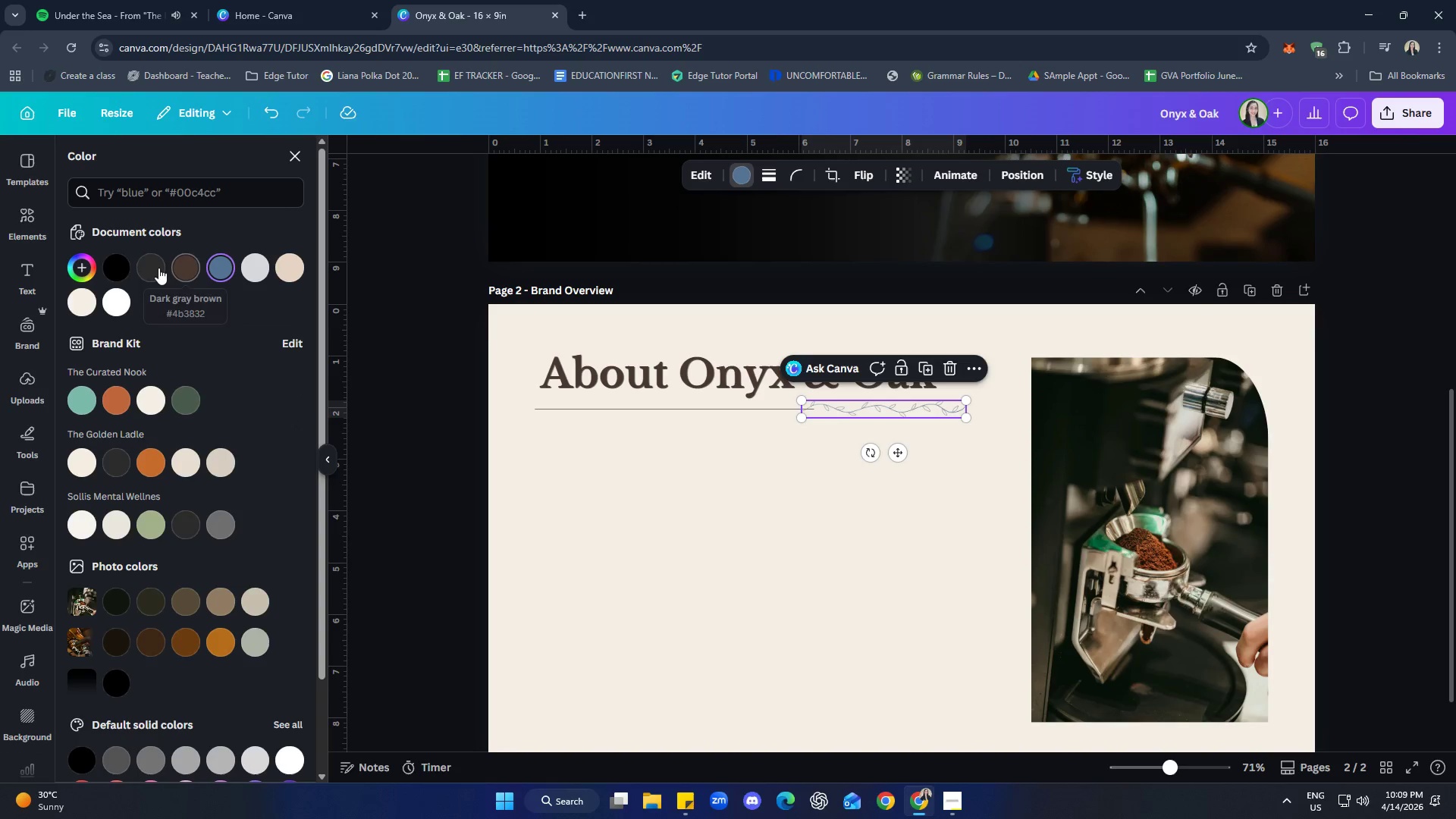 
left_click([158, 268])
 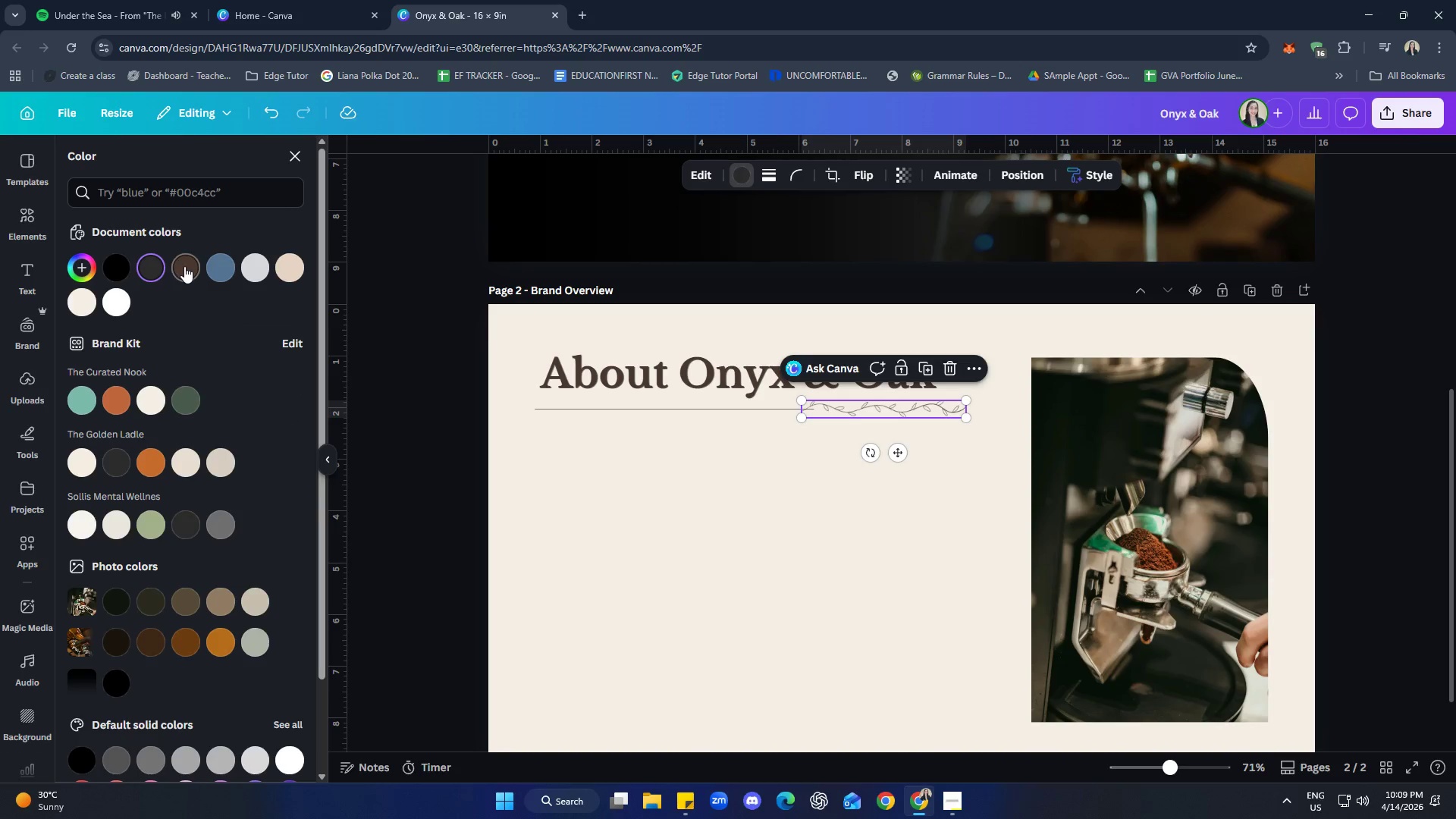 
left_click([184, 266])
 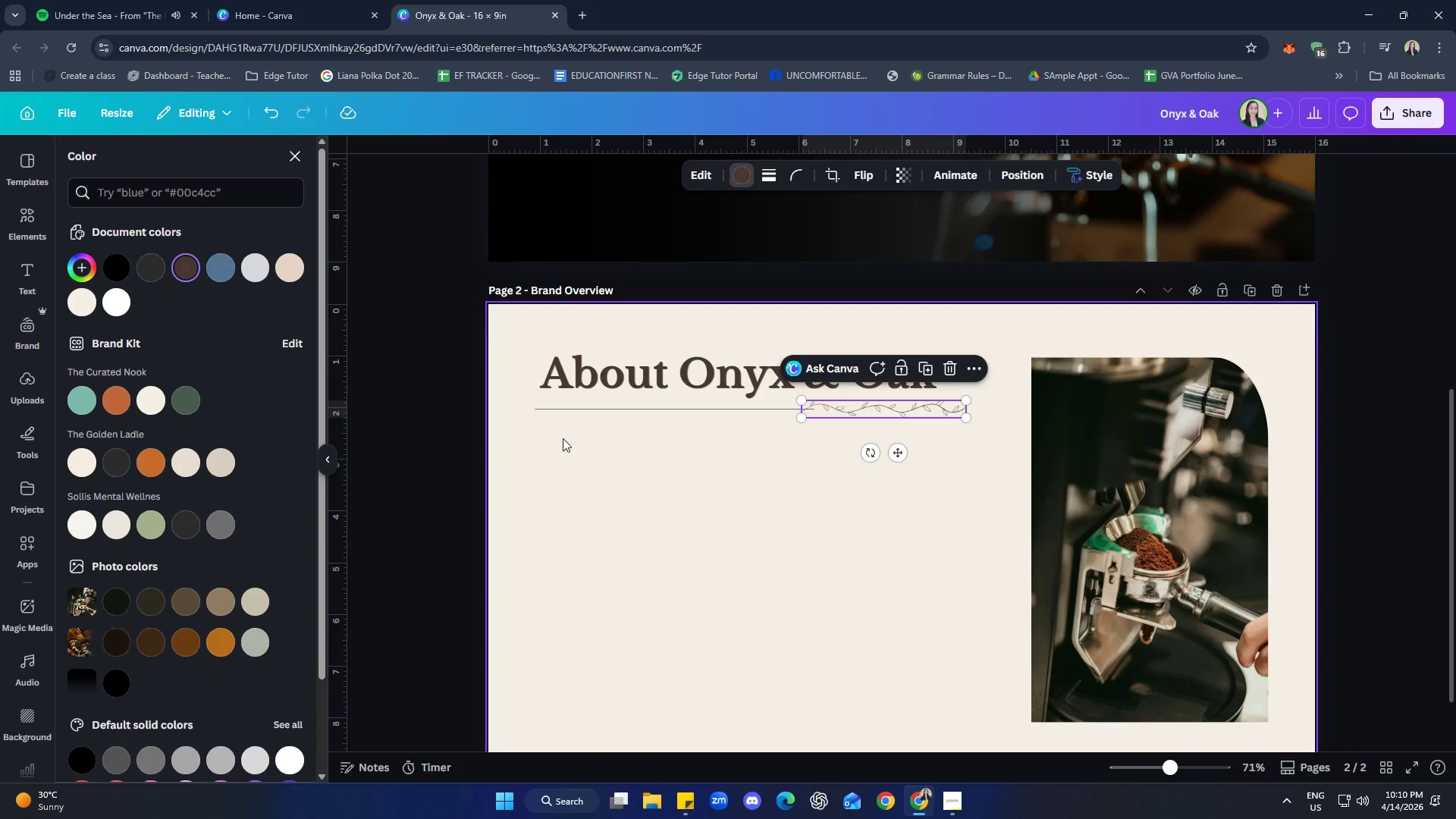 
left_click([600, 384])
 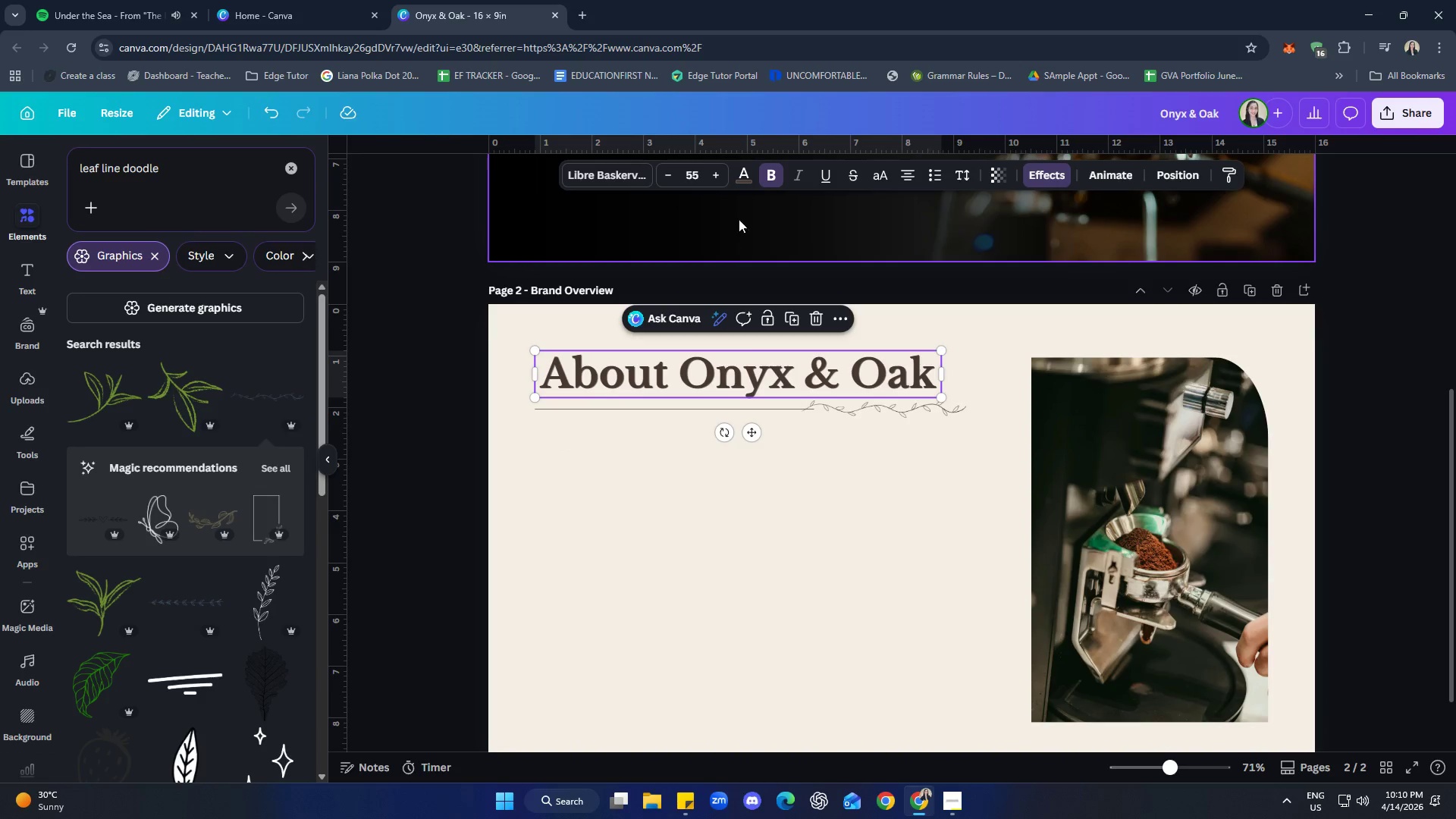 
left_click([739, 181])
 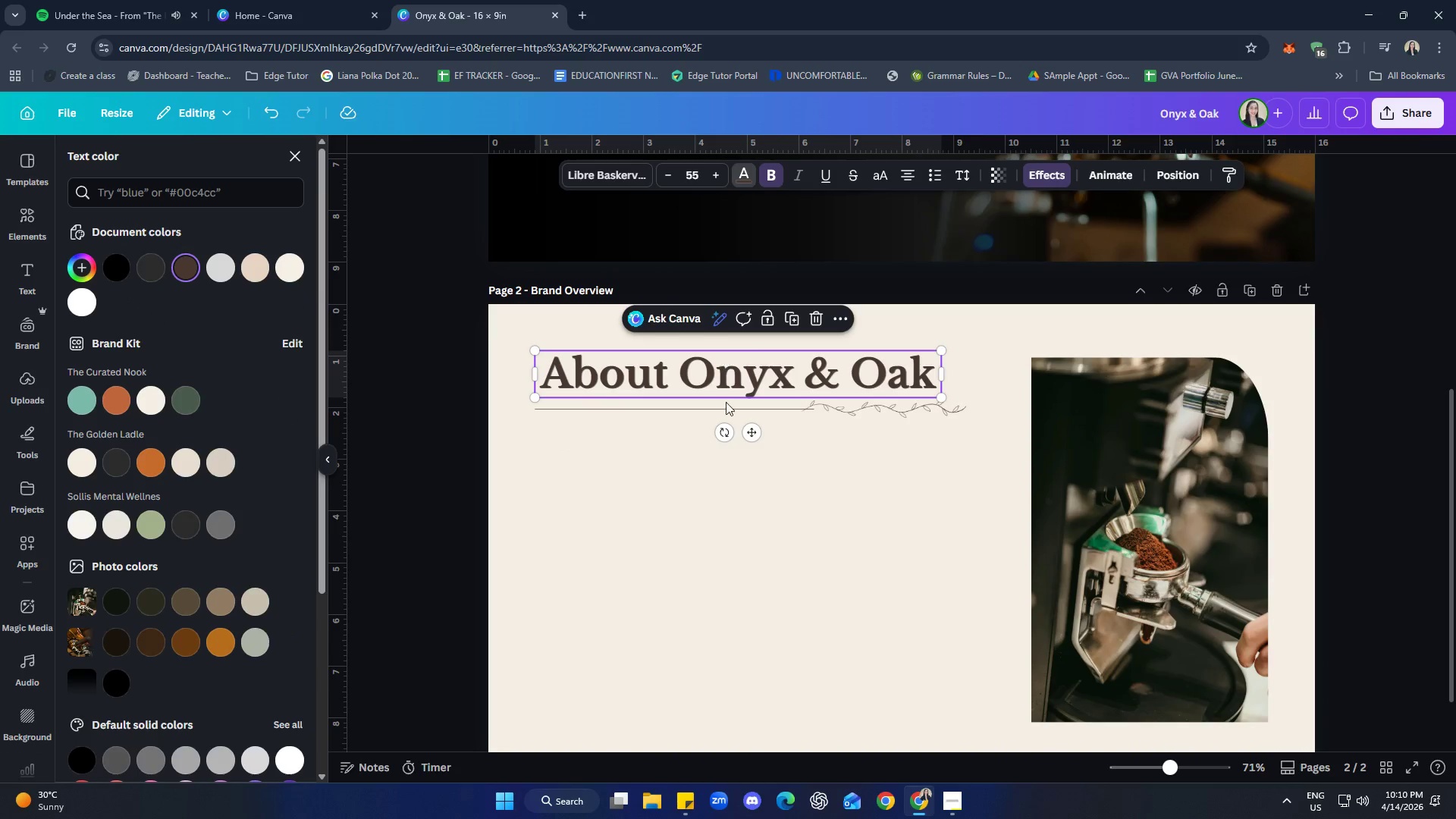 
left_click([848, 407])
 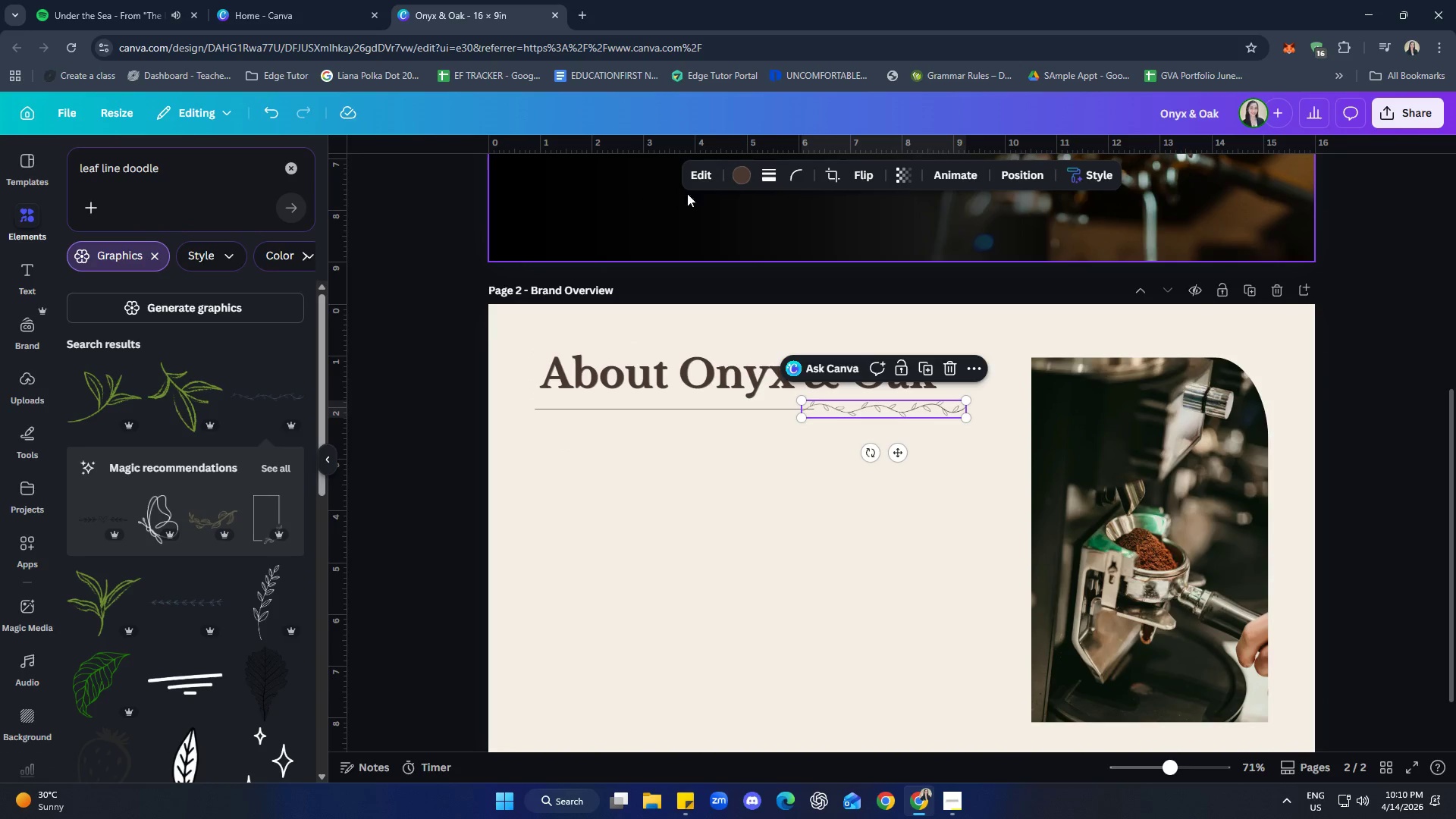 
left_click([733, 175])
 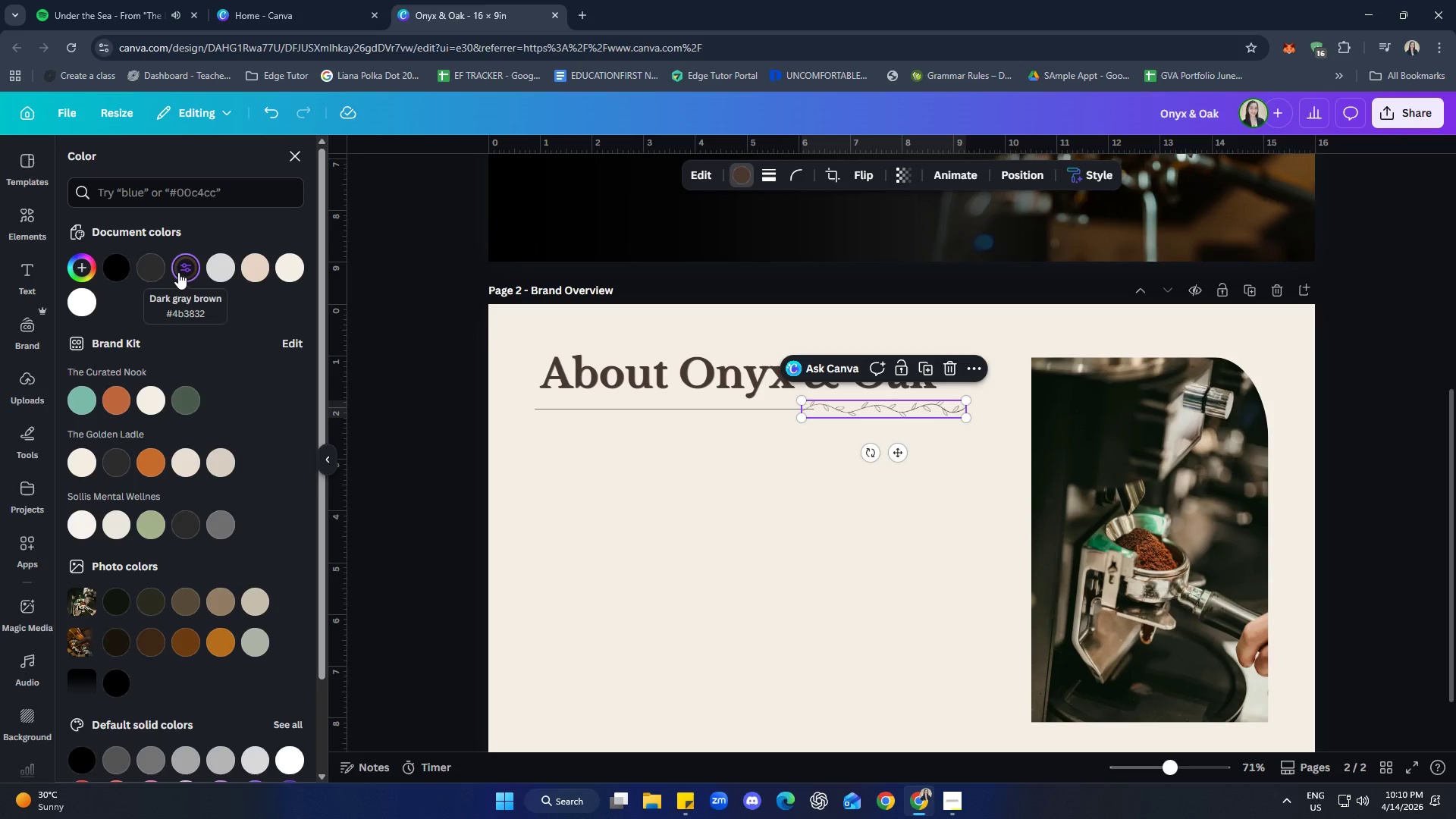 
left_click([178, 271])
 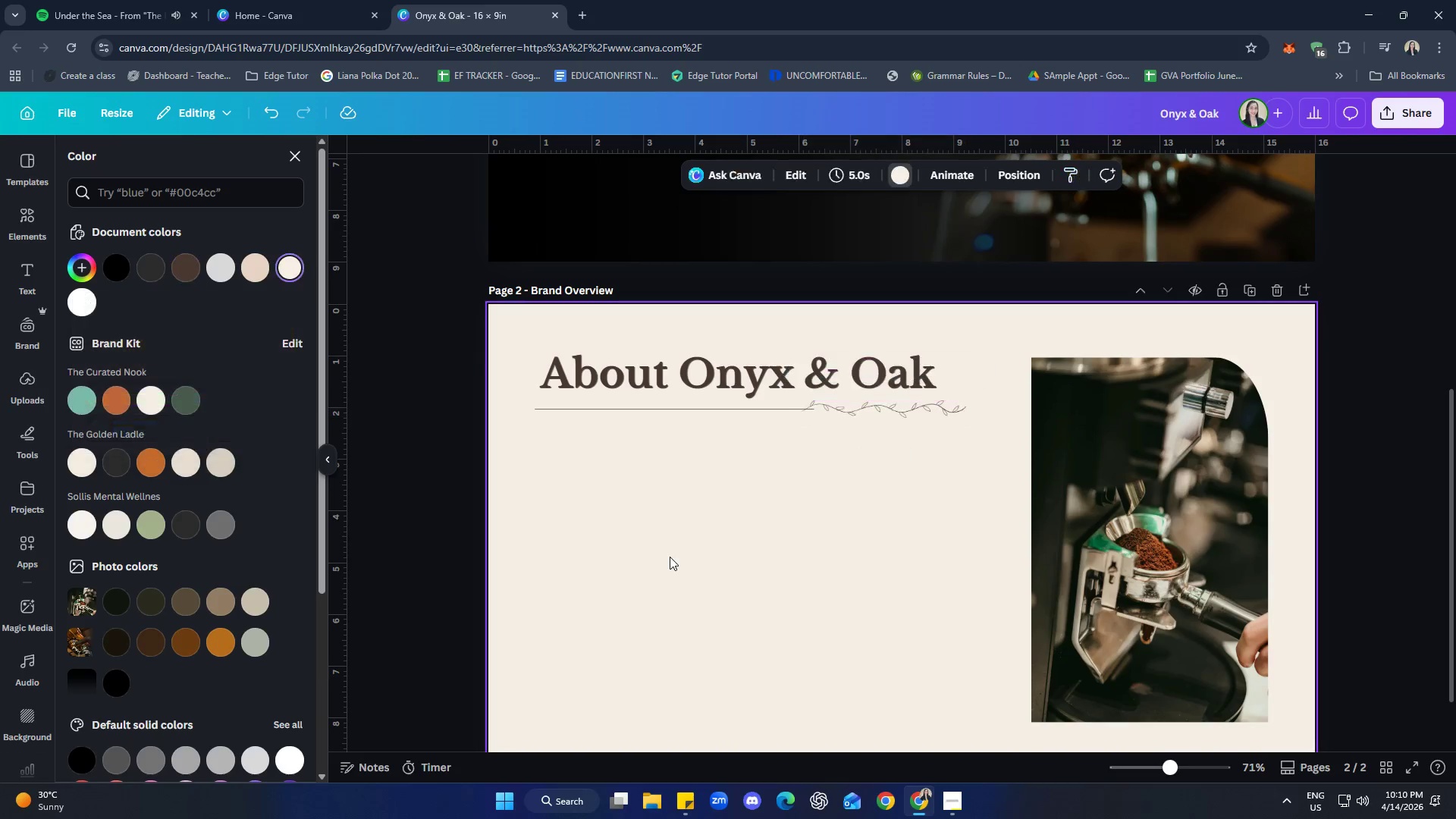 
double_click([670, 557])
 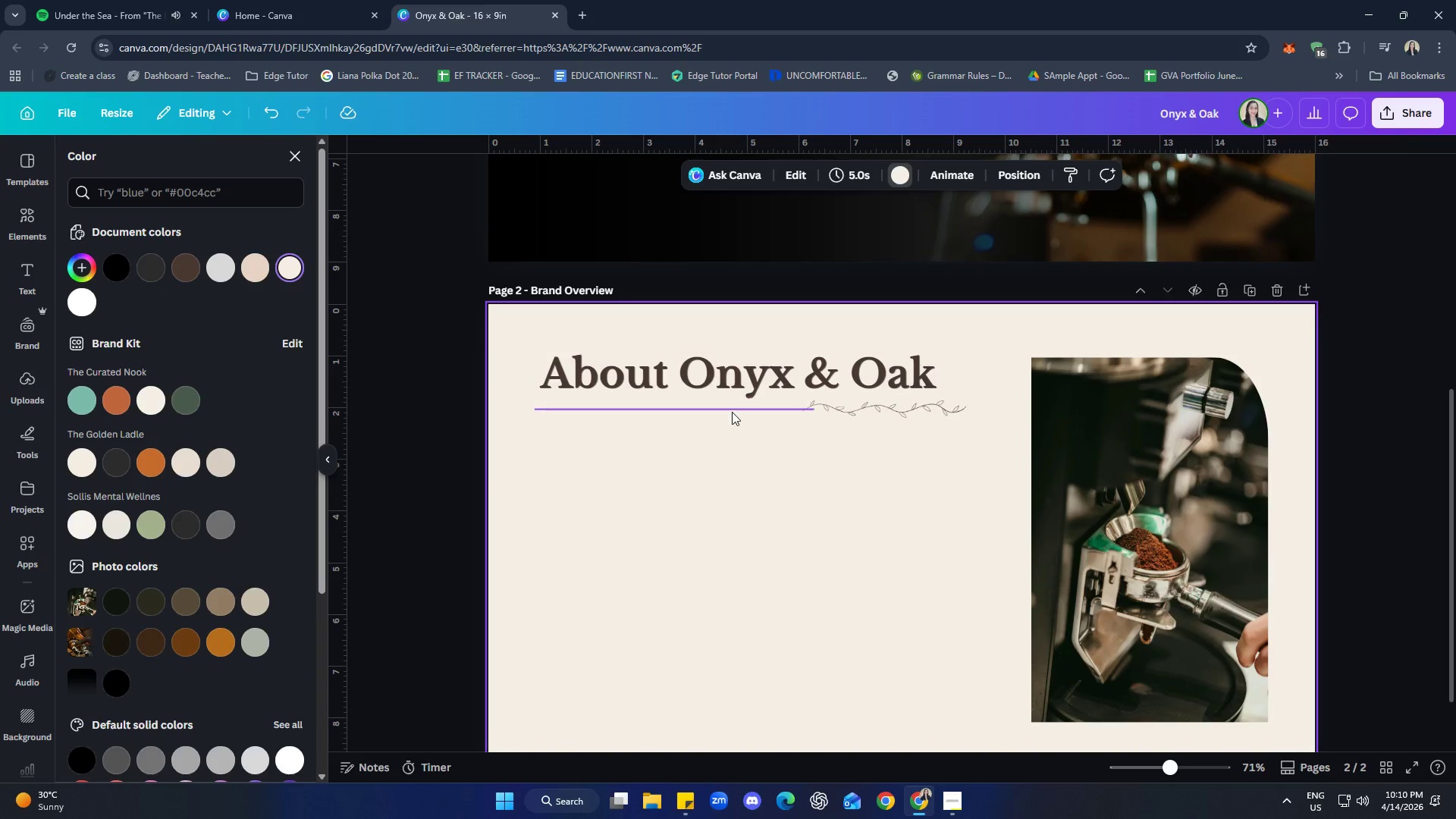 
left_click([732, 412])
 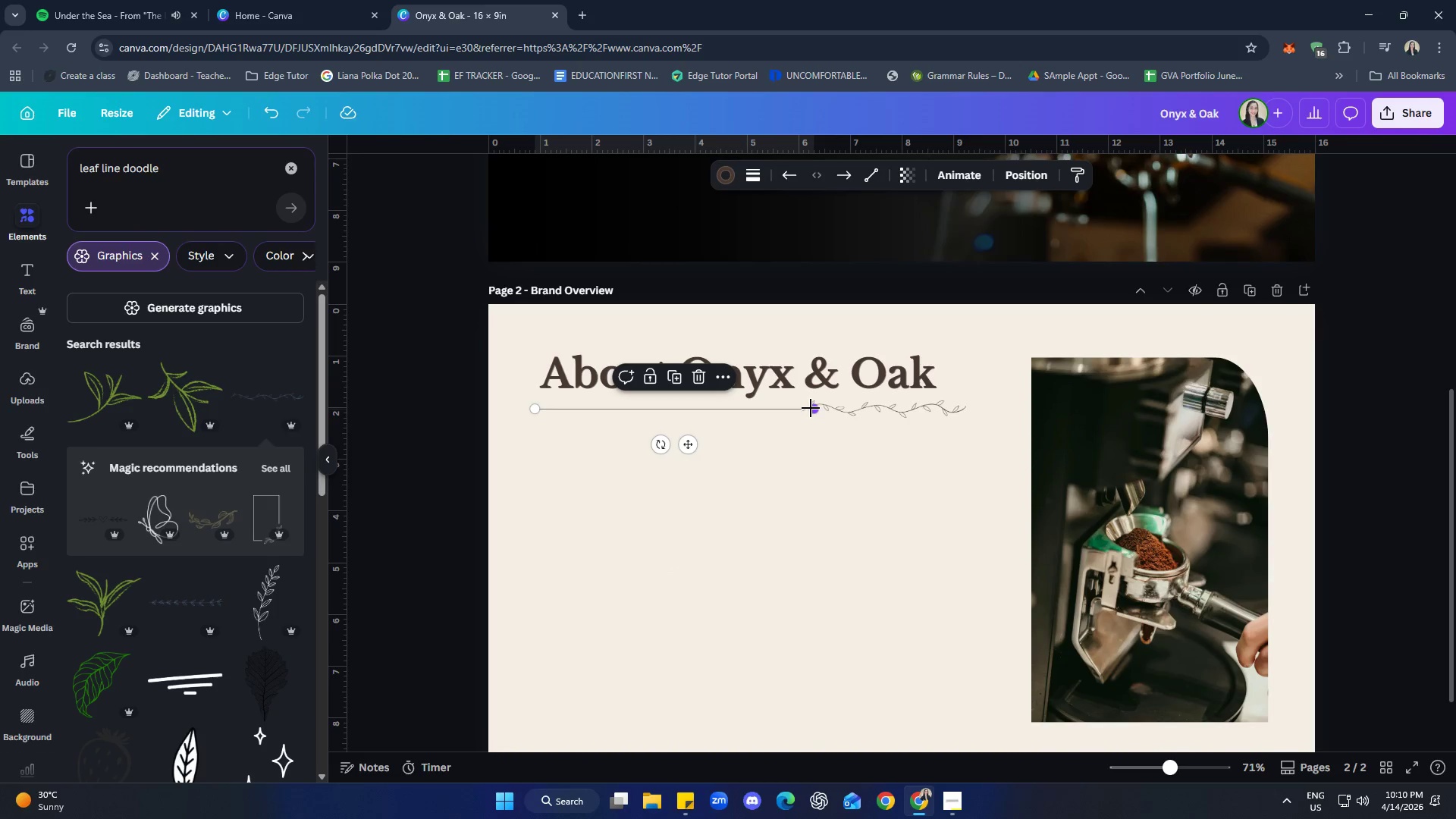 
left_click_drag(start_coordinate=[811, 408], to_coordinate=[803, 409])
 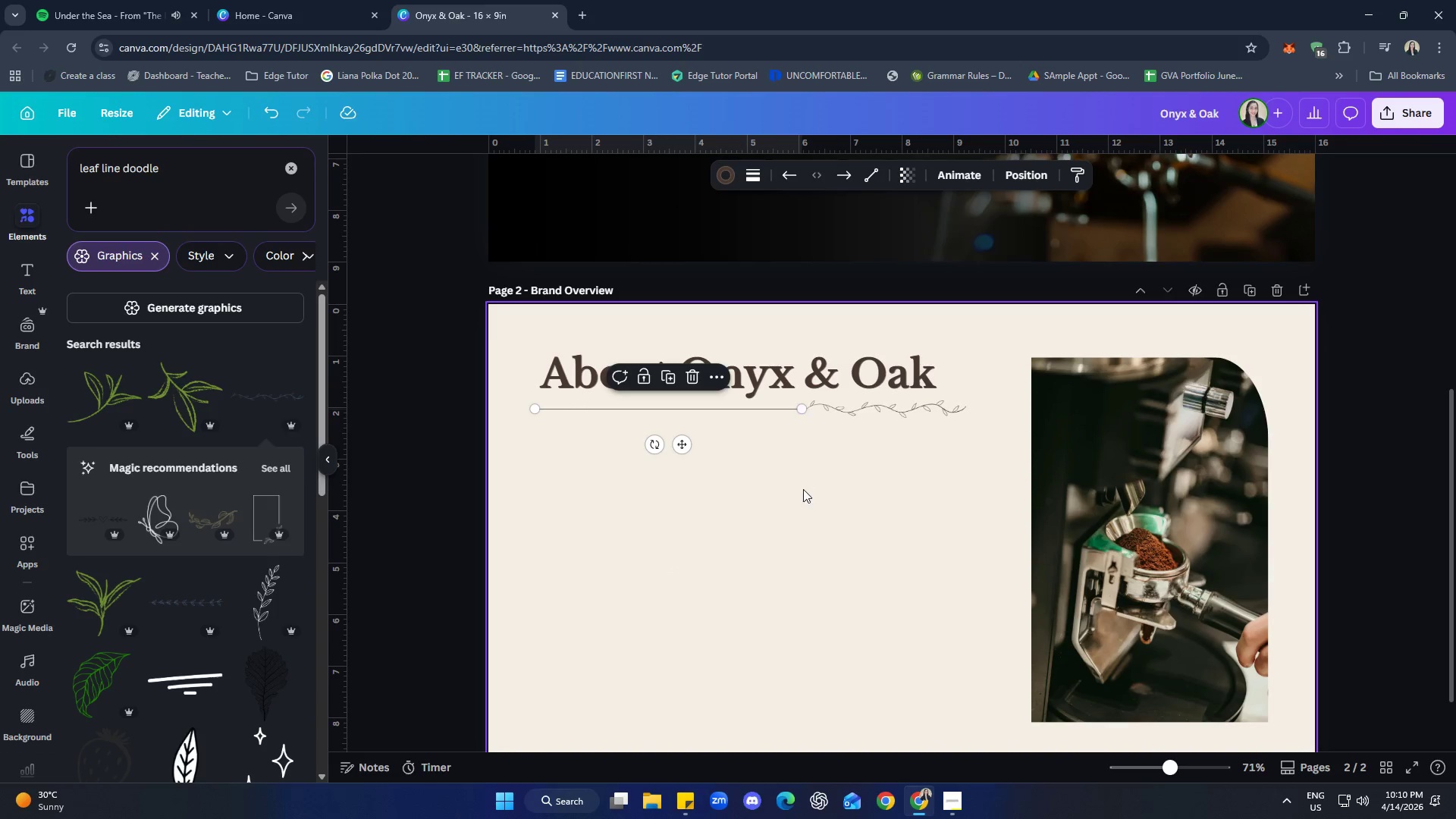 
left_click([803, 489])
 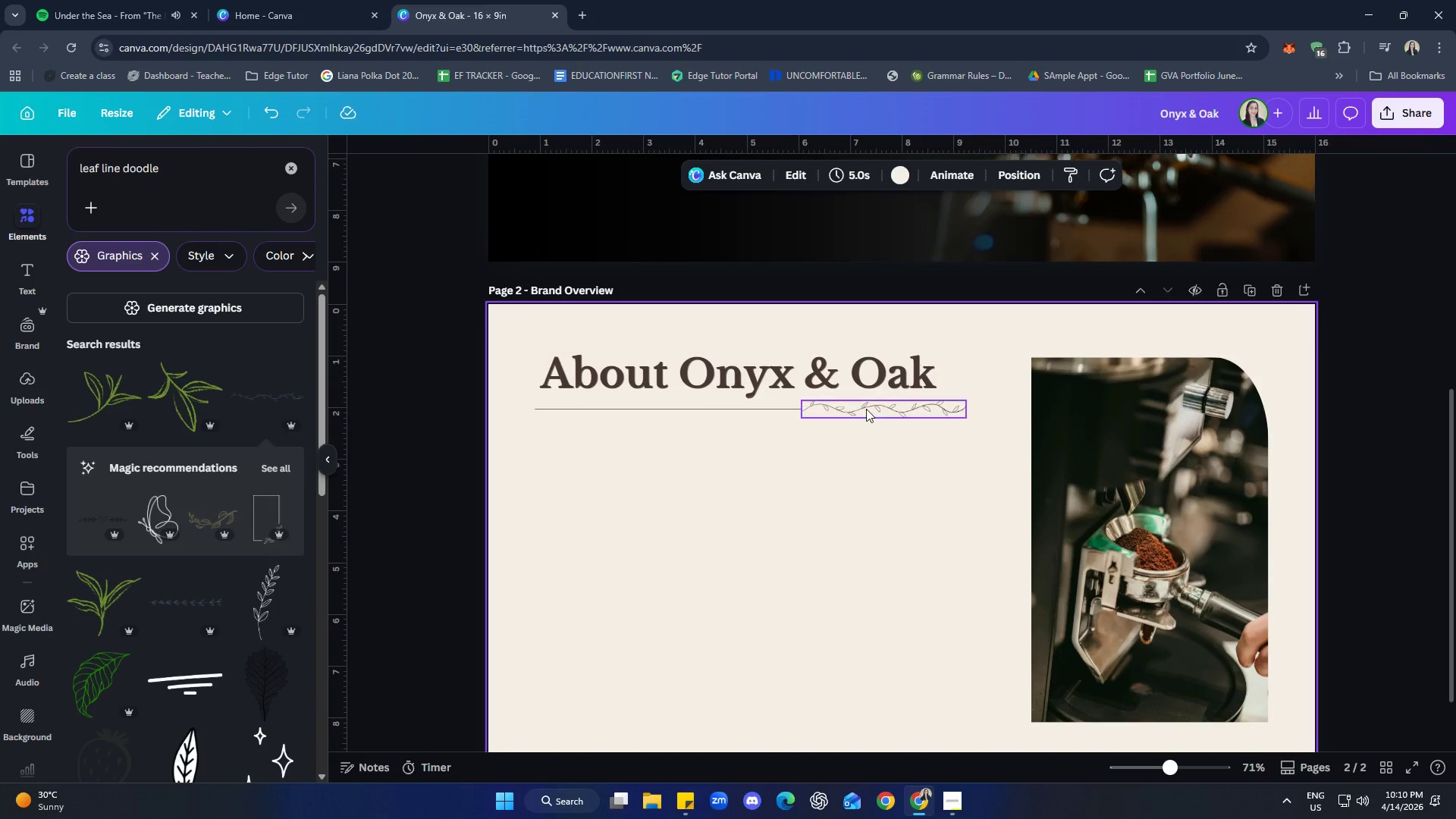 
left_click_drag(start_coordinate=[867, 410], to_coordinate=[861, 410])
 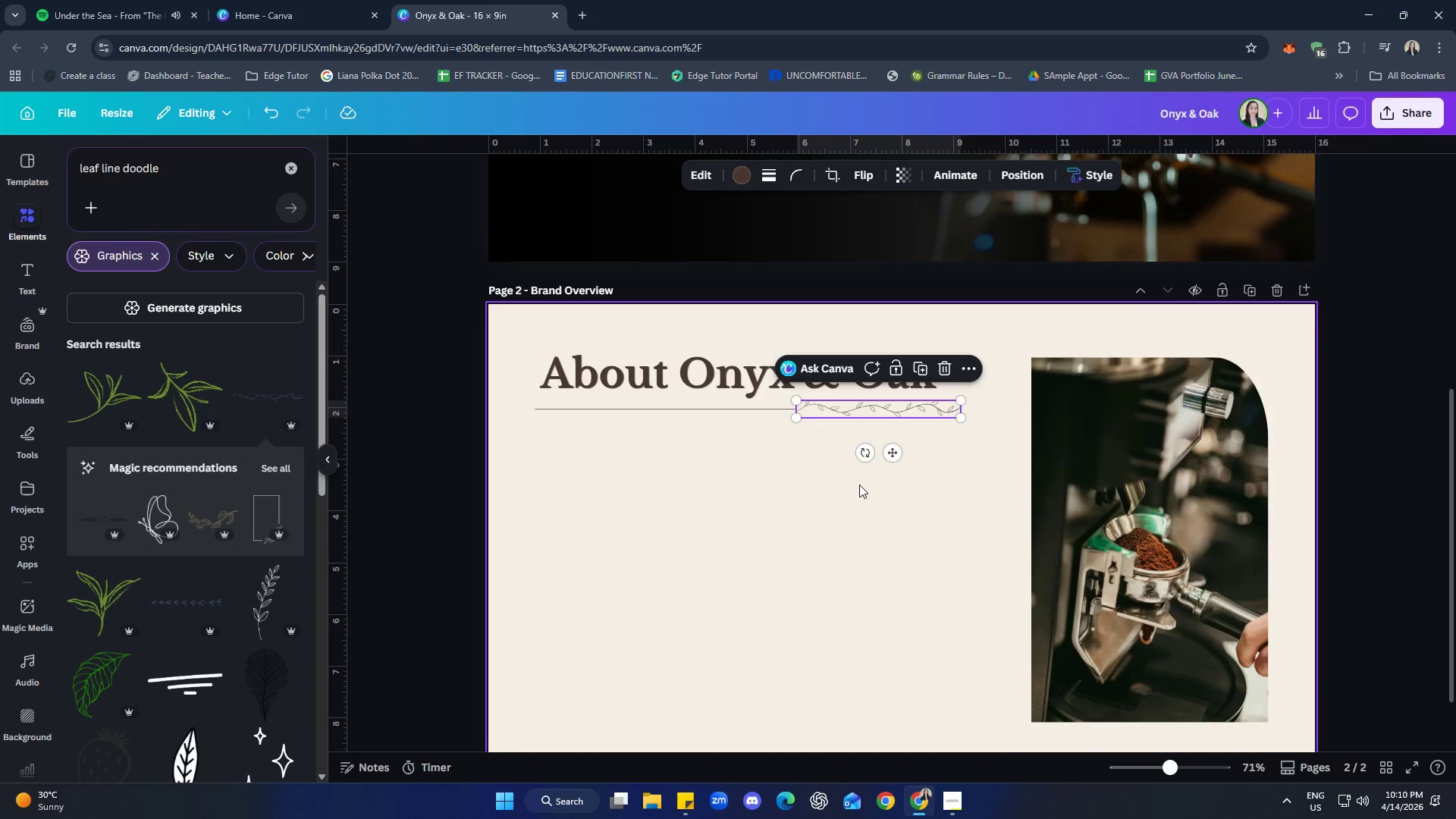 
left_click([860, 486])
 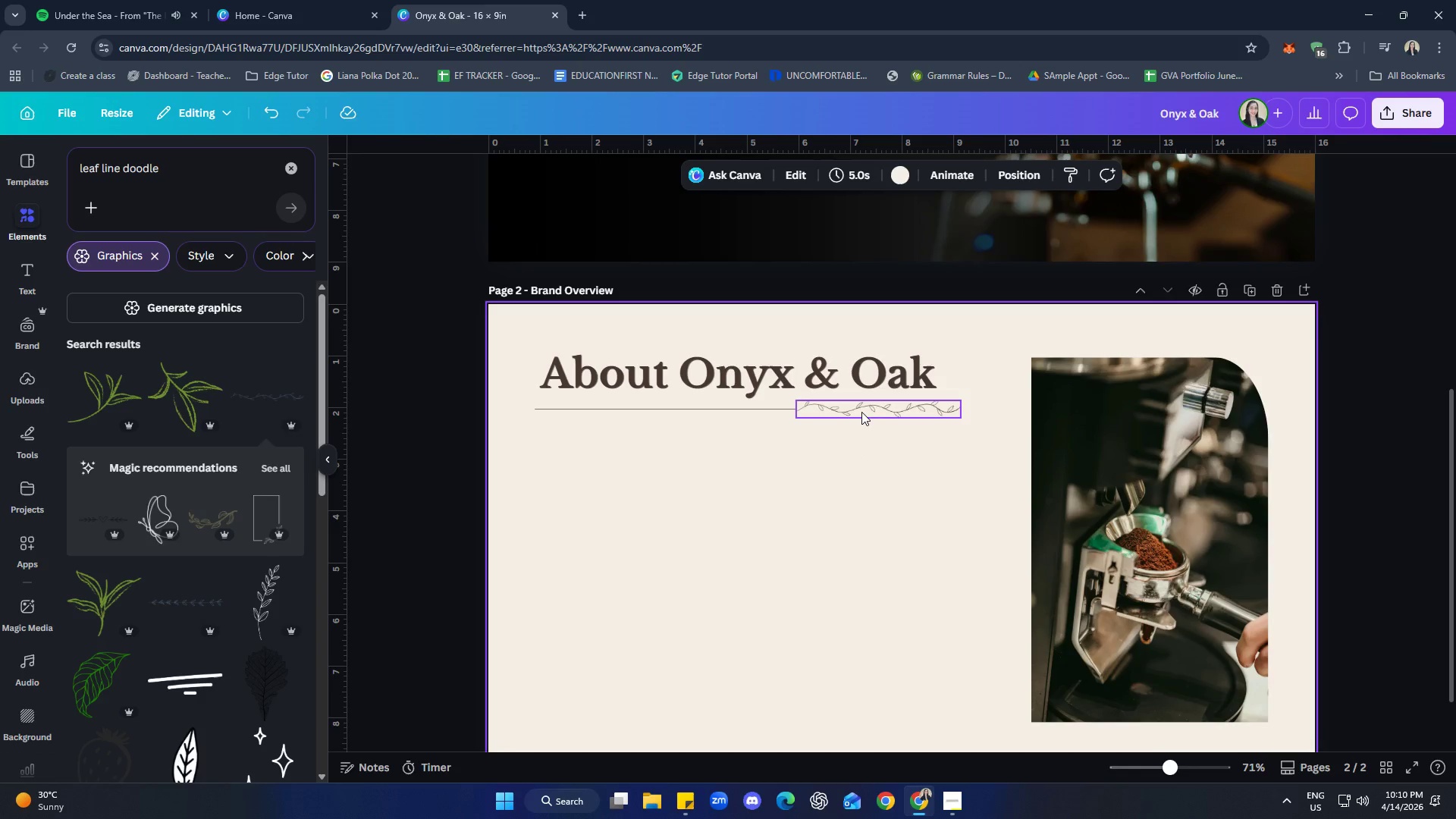 
left_click_drag(start_coordinate=[862, 410], to_coordinate=[858, 410])
 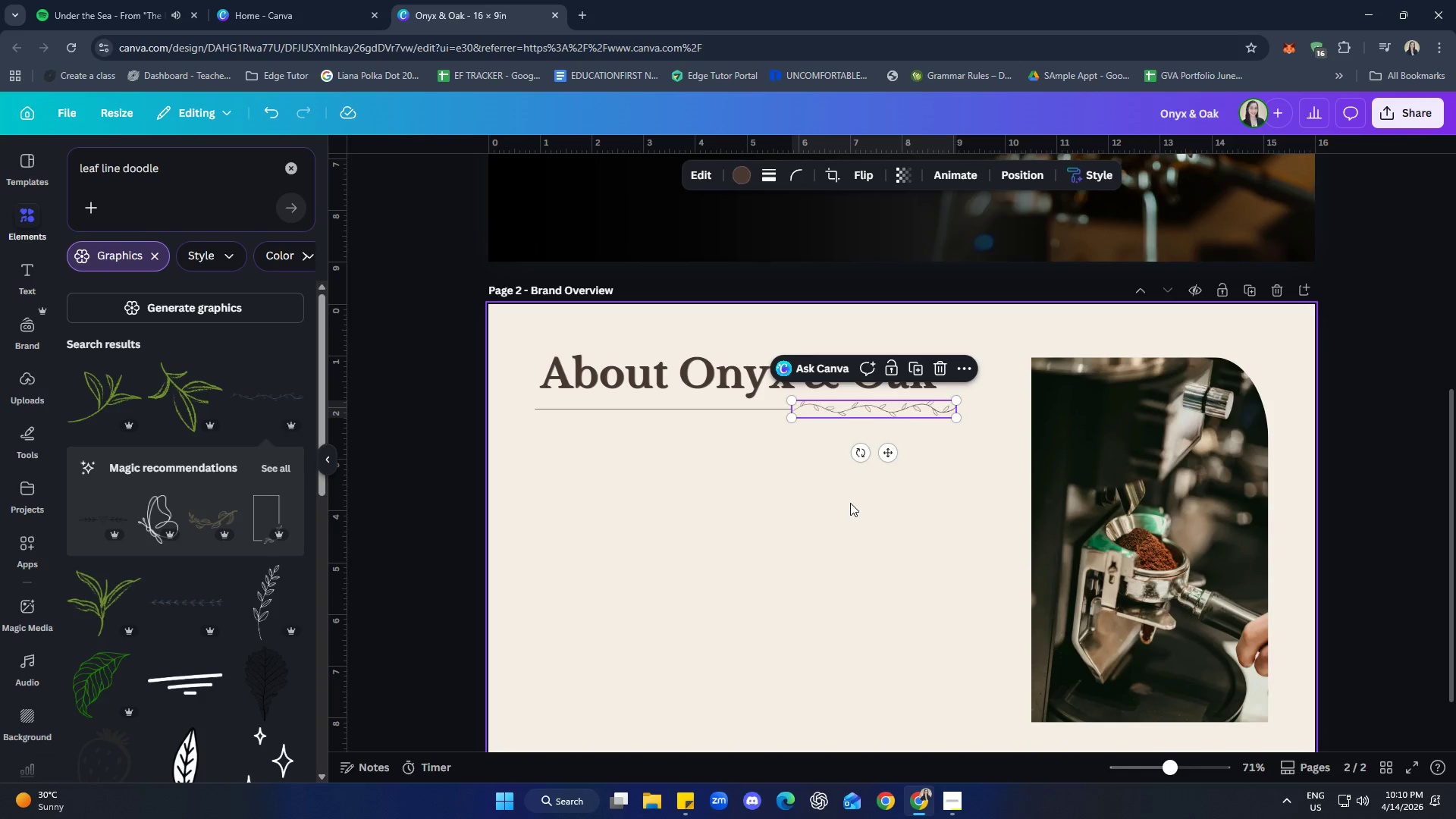 
left_click([850, 503])
 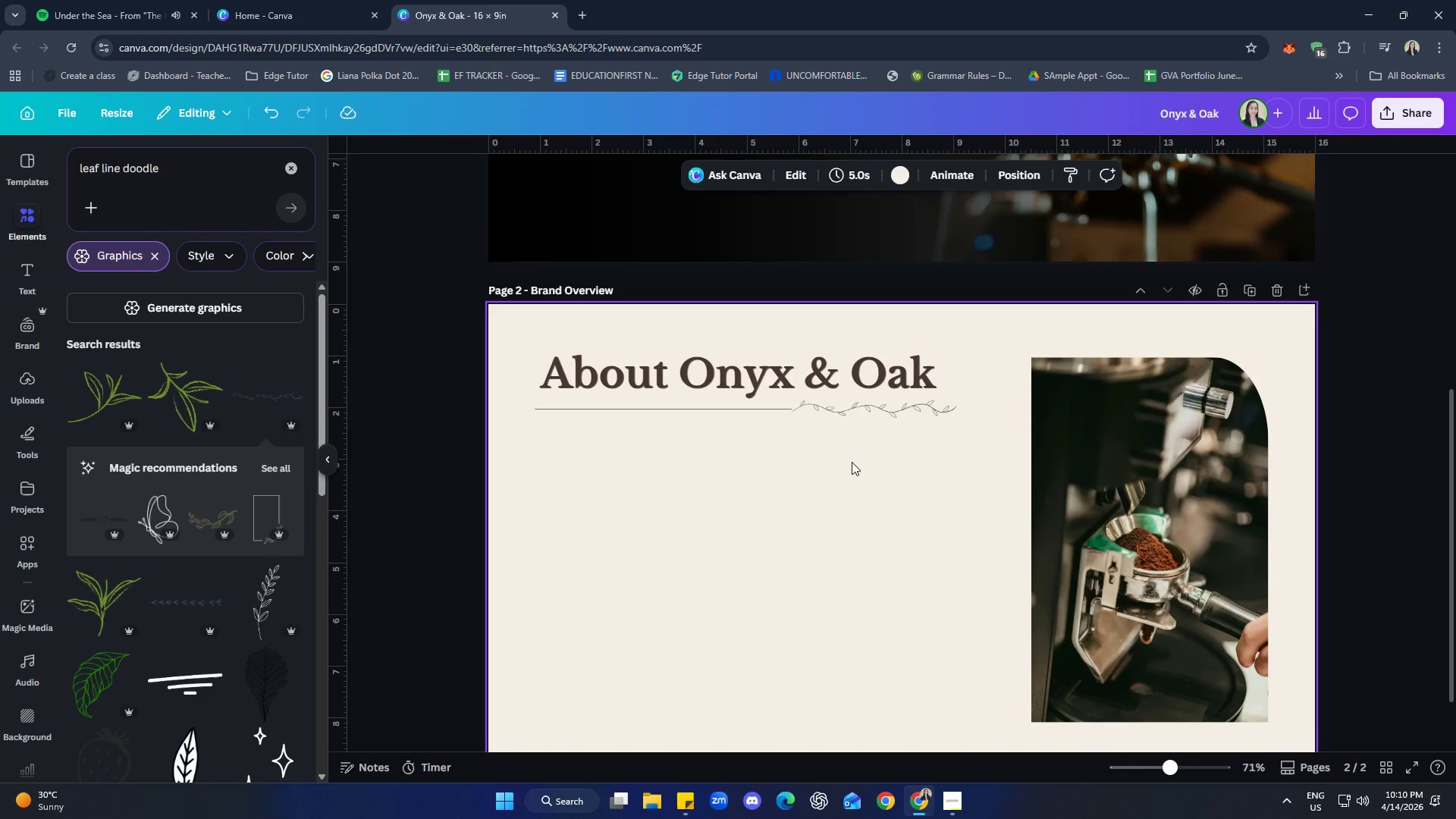 
left_click_drag(start_coordinate=[871, 412], to_coordinate=[852, 412])
 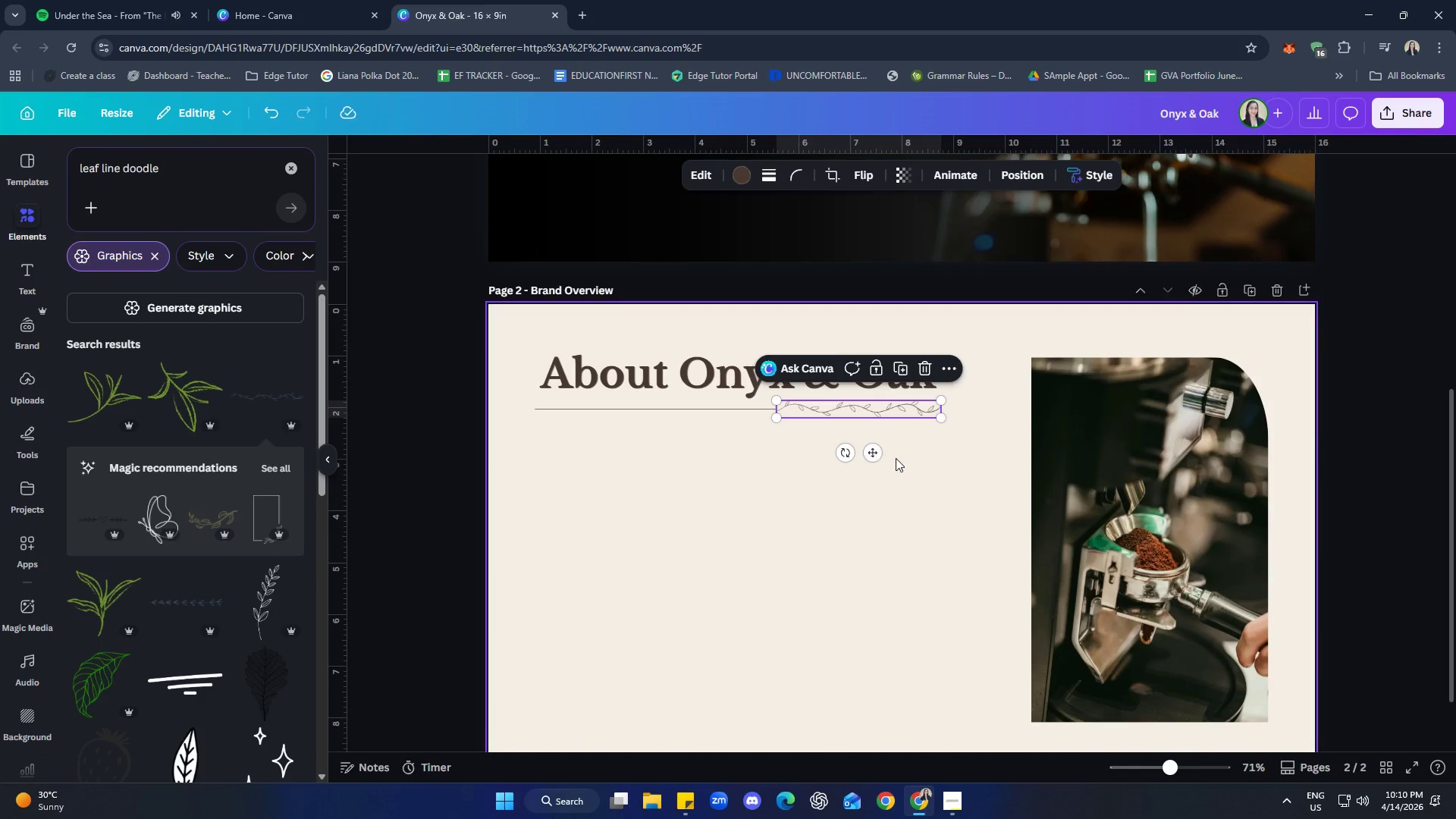 
left_click([896, 458])
 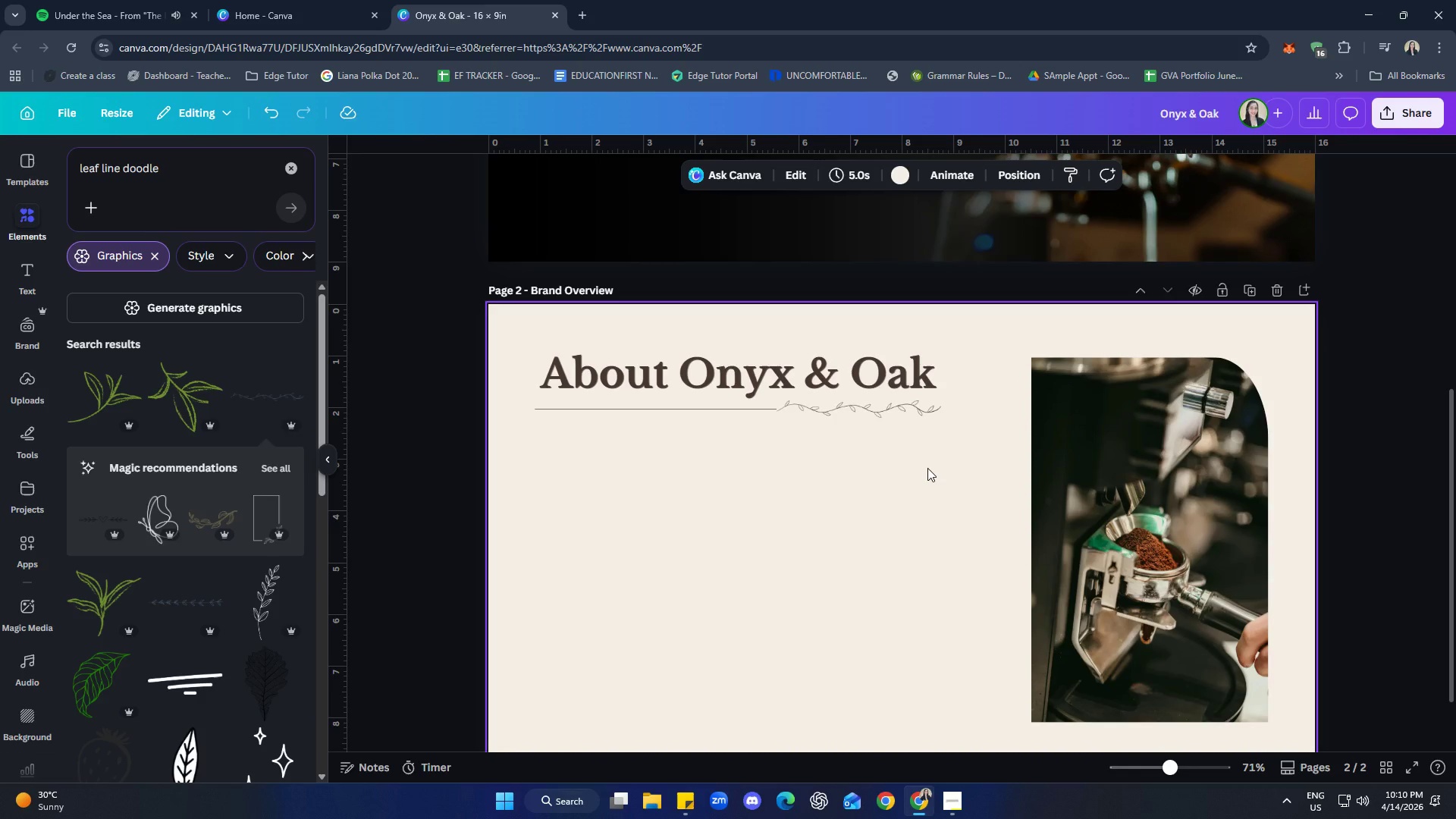 
left_click([855, 410])
 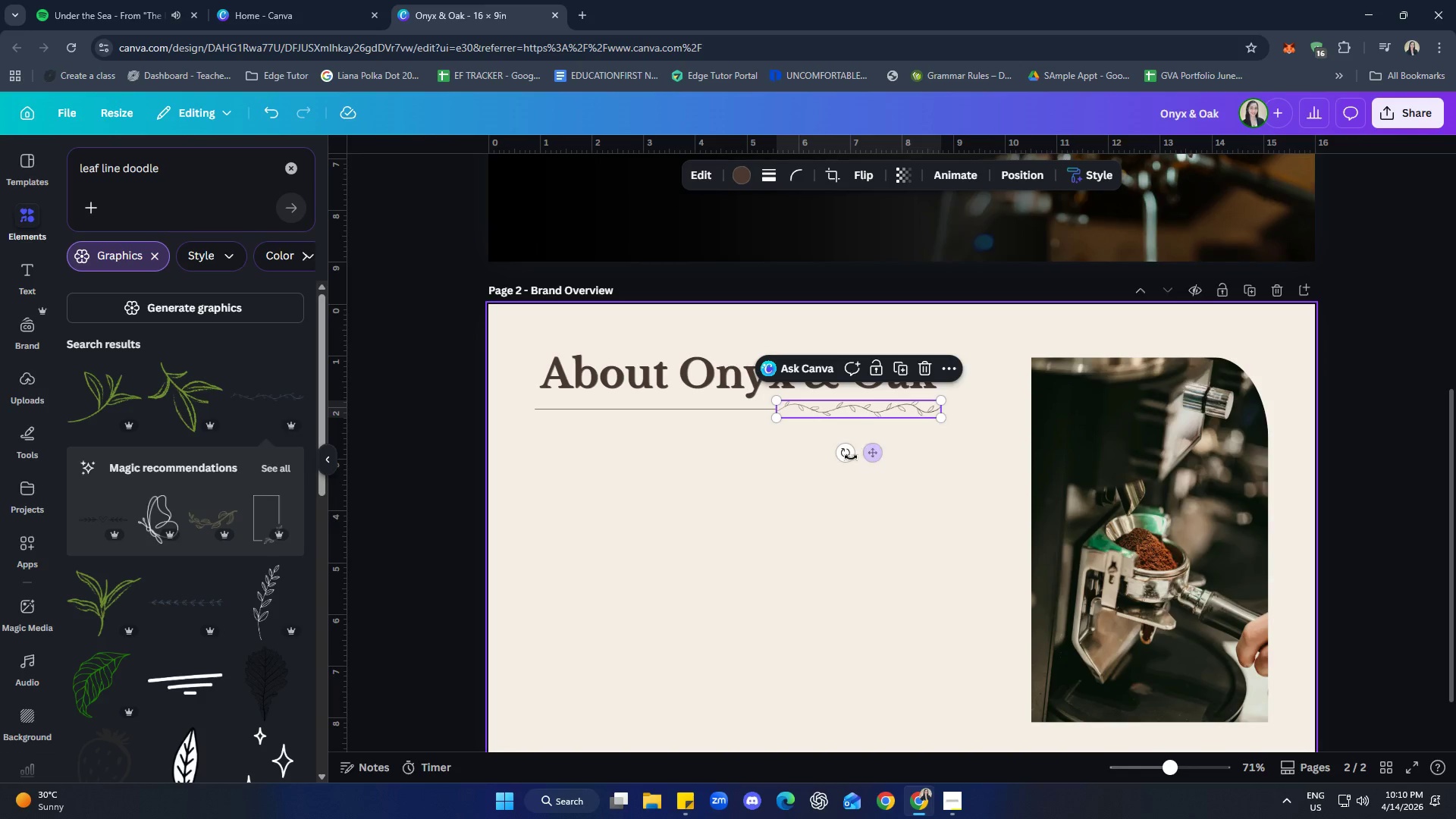 
left_click_drag(start_coordinate=[847, 454], to_coordinate=[847, 460])
 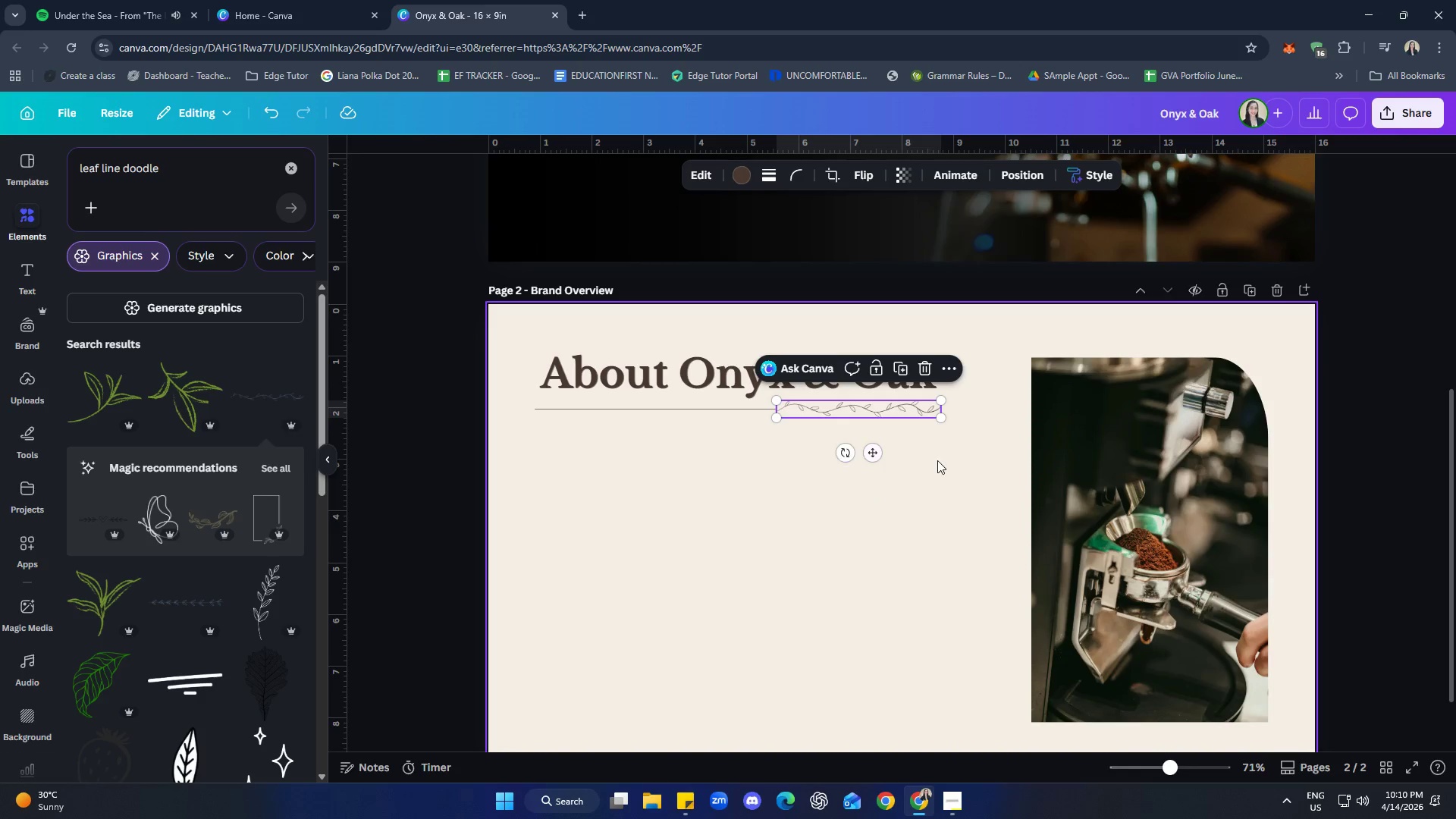 
left_click([937, 460])
 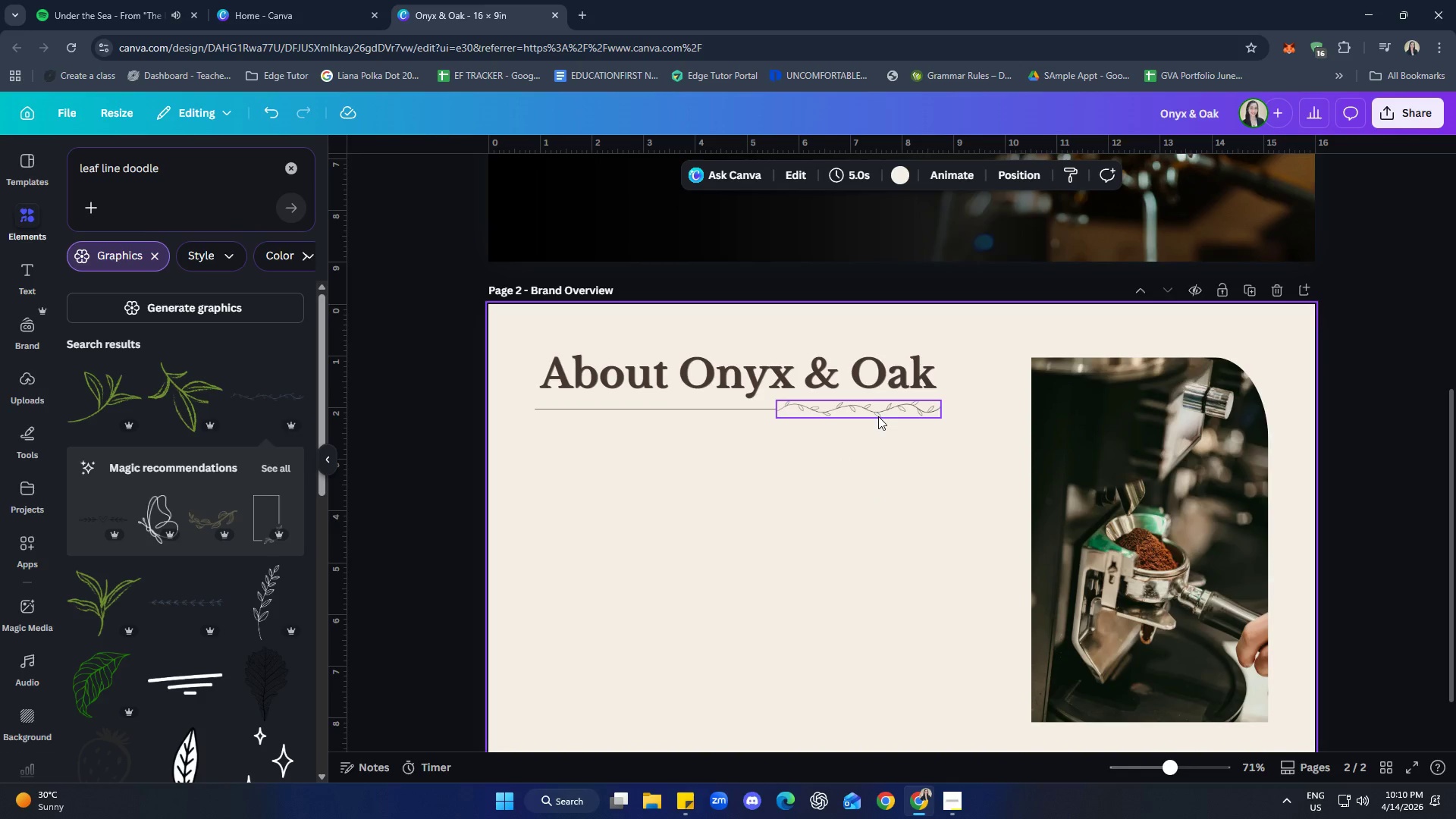 
left_click([878, 416])
 